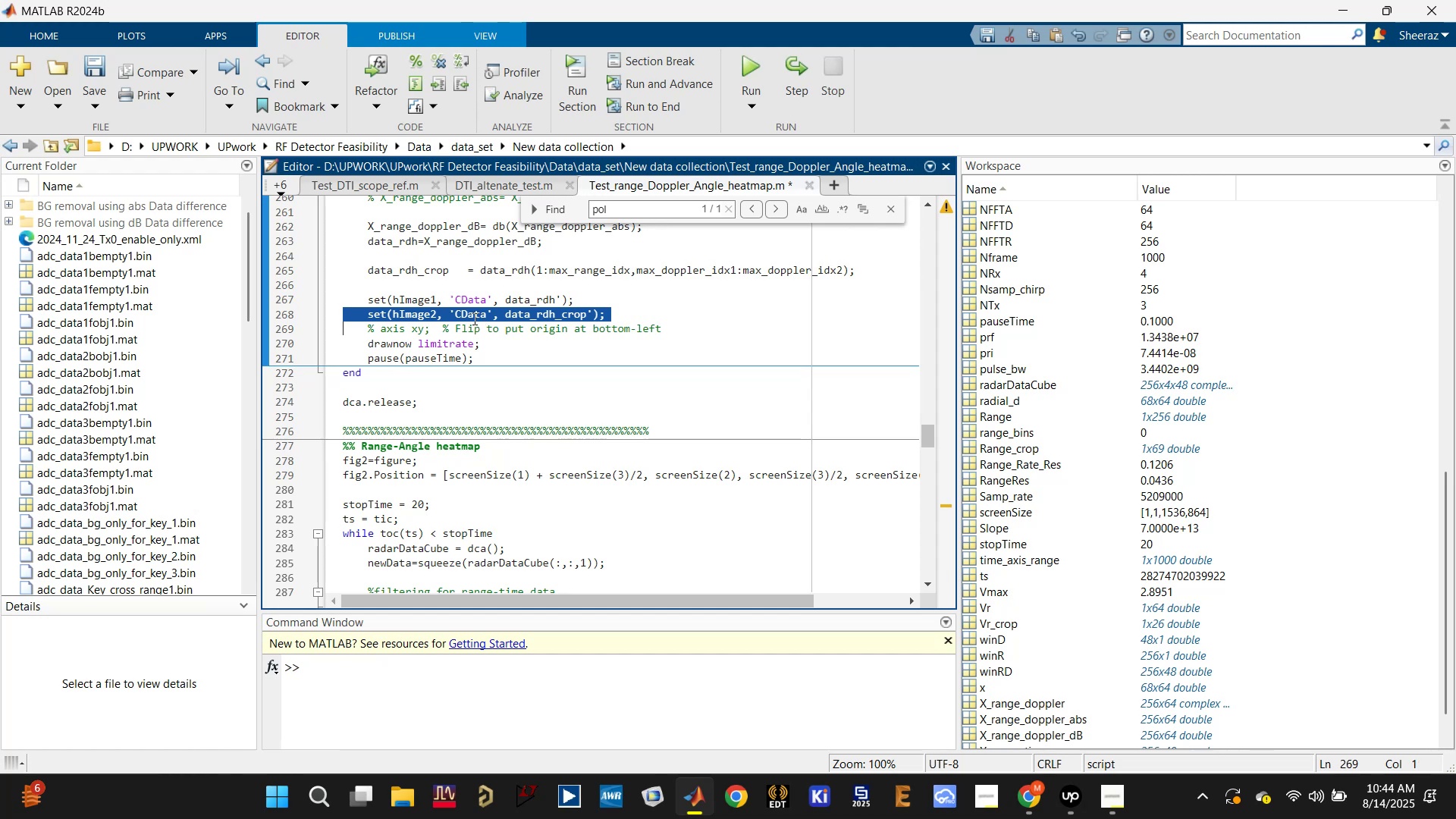 
key(Backspace)
 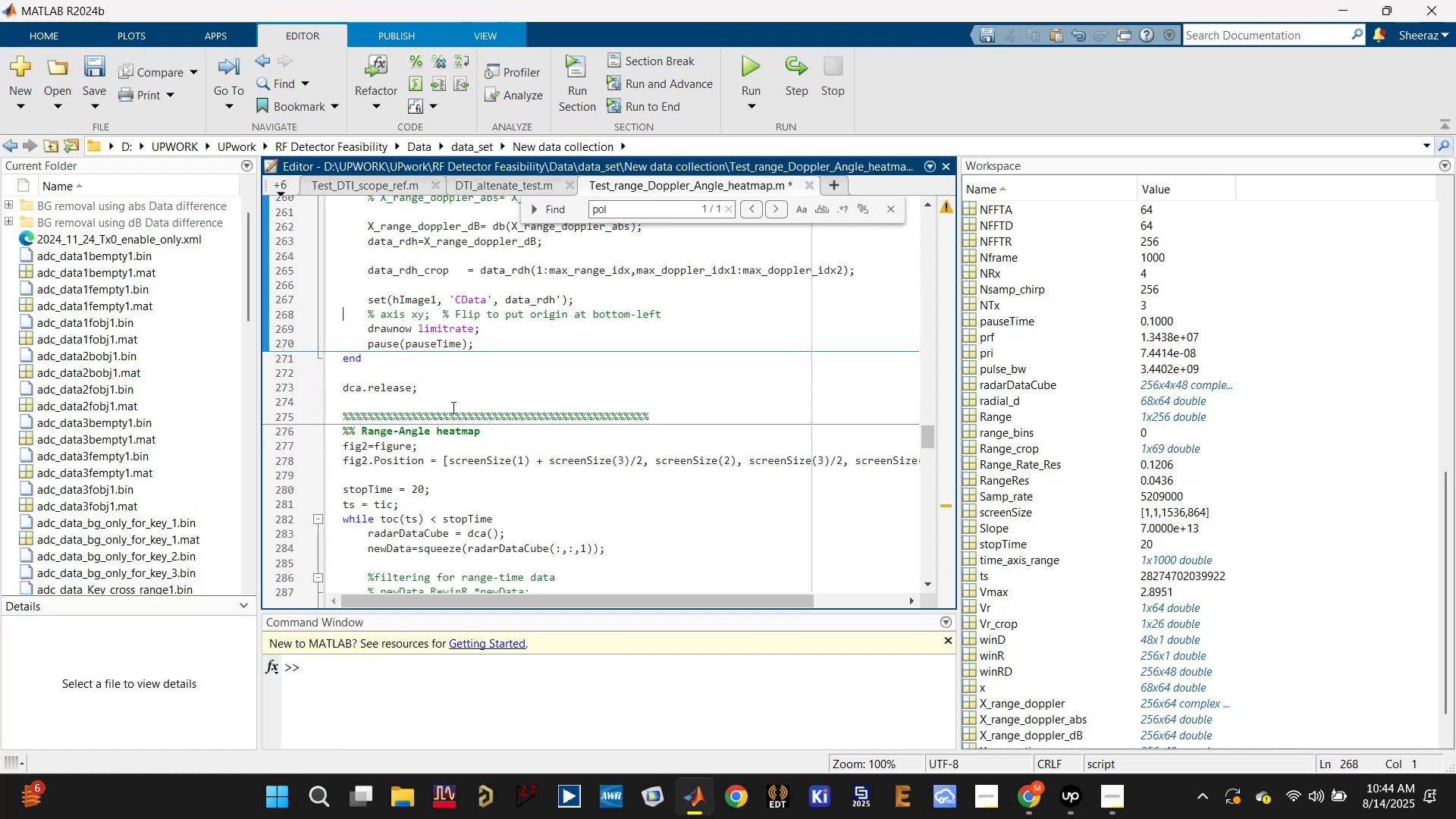 
scroll: coordinate [450, 419], scroll_direction: down, amount: 2.0
 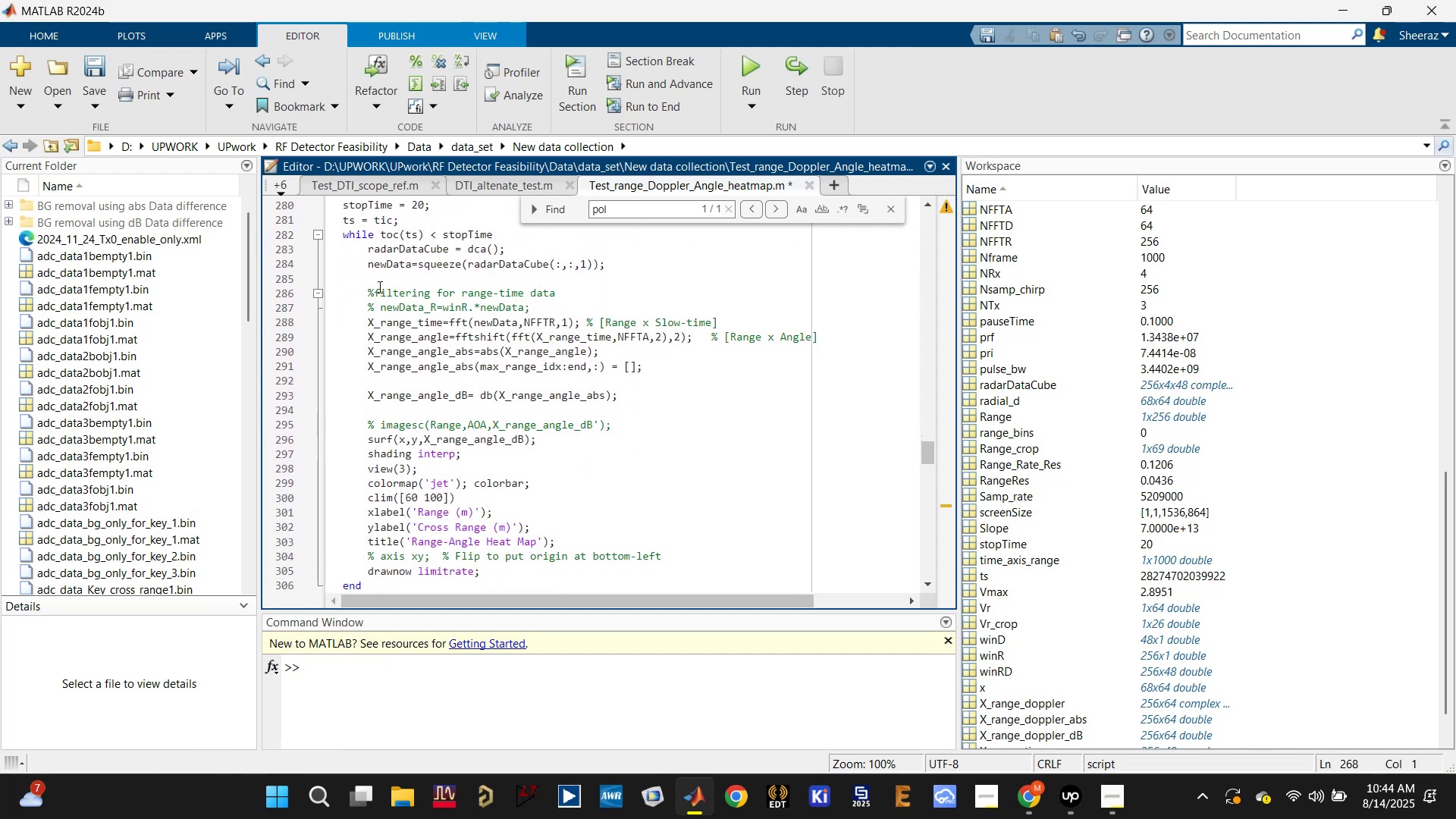 
left_click_drag(start_coordinate=[365, 252], to_coordinate=[691, 569])
 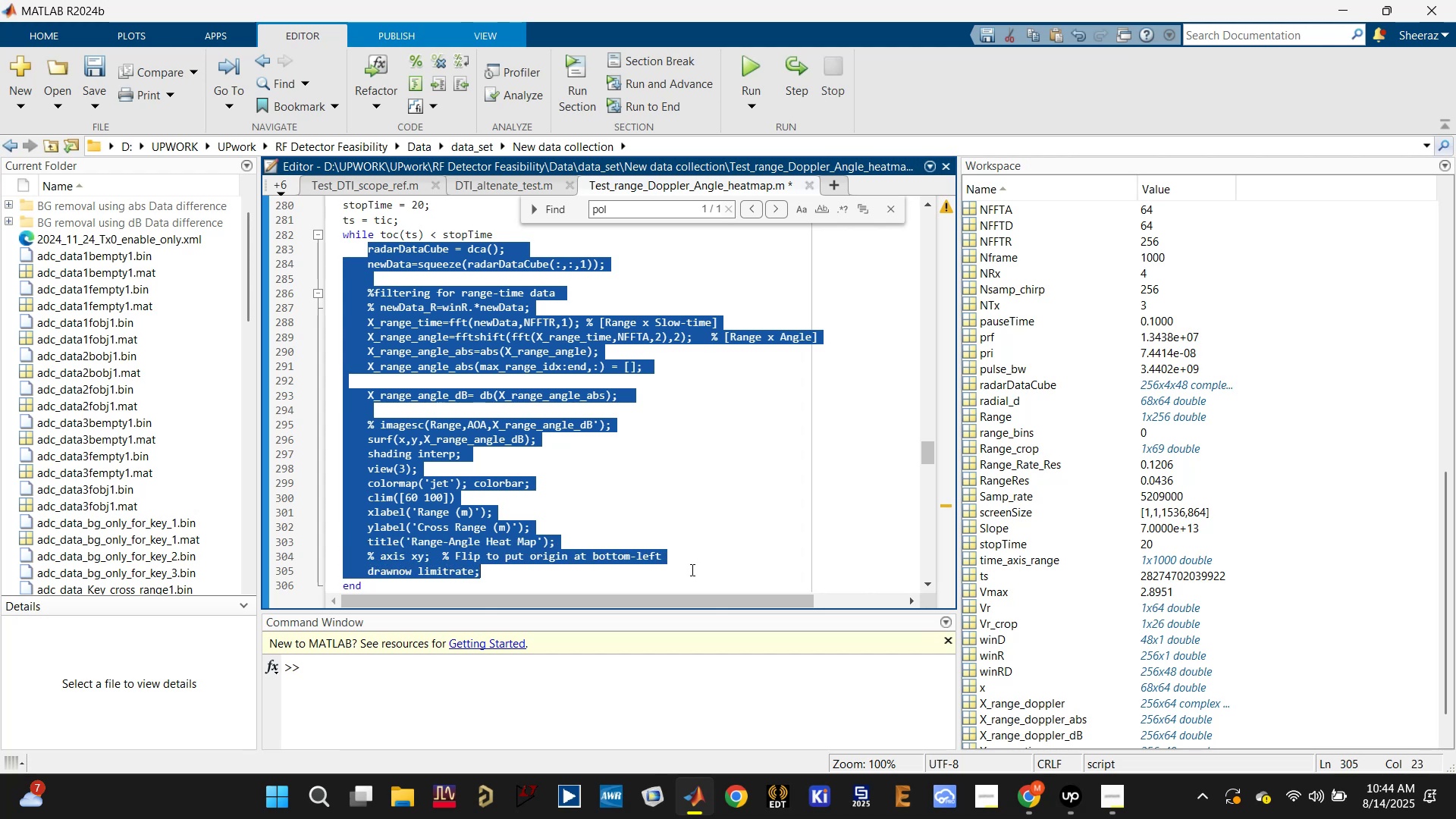 
key(Control+ControlLeft)
 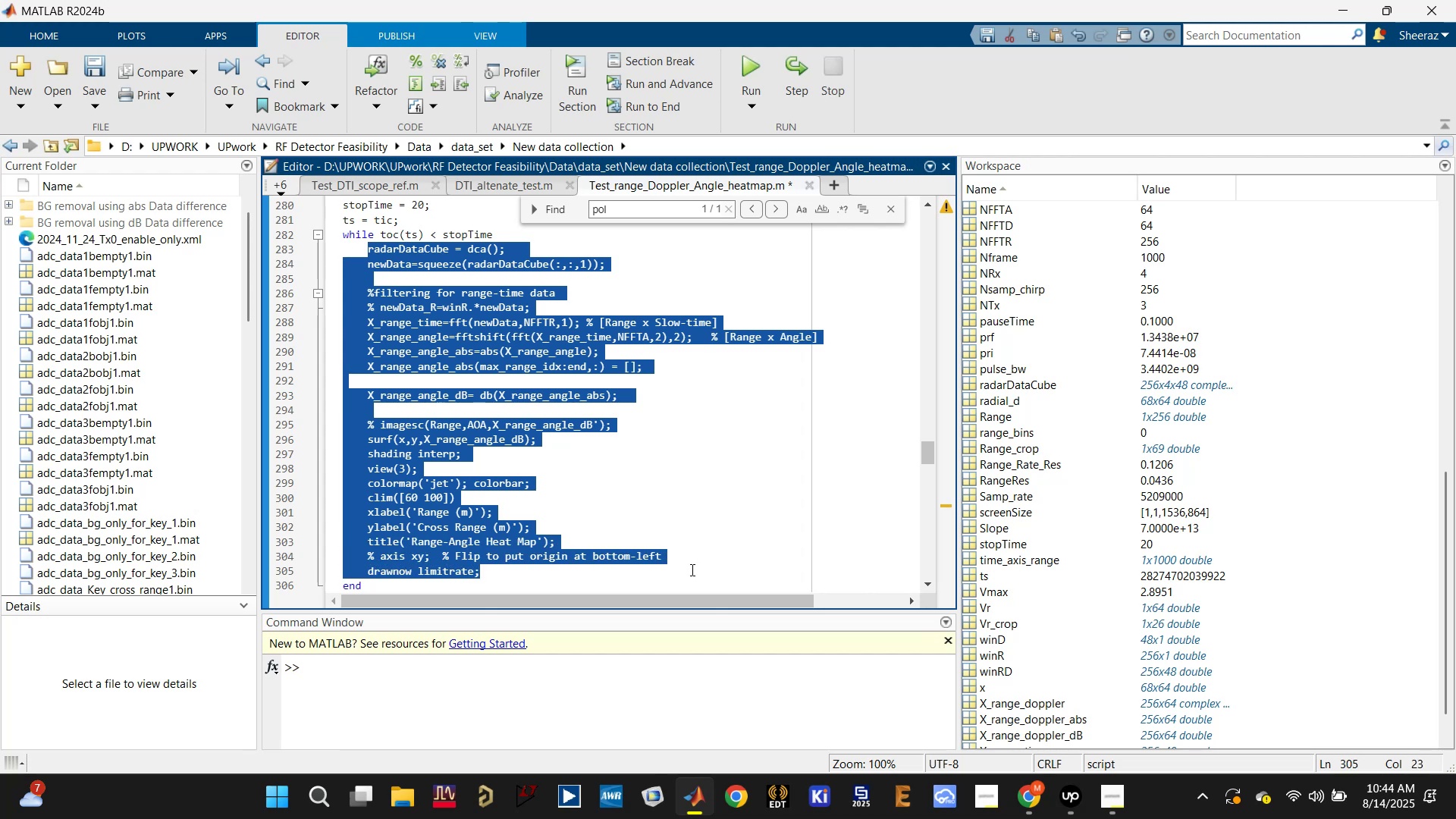 
key(Control+C)
 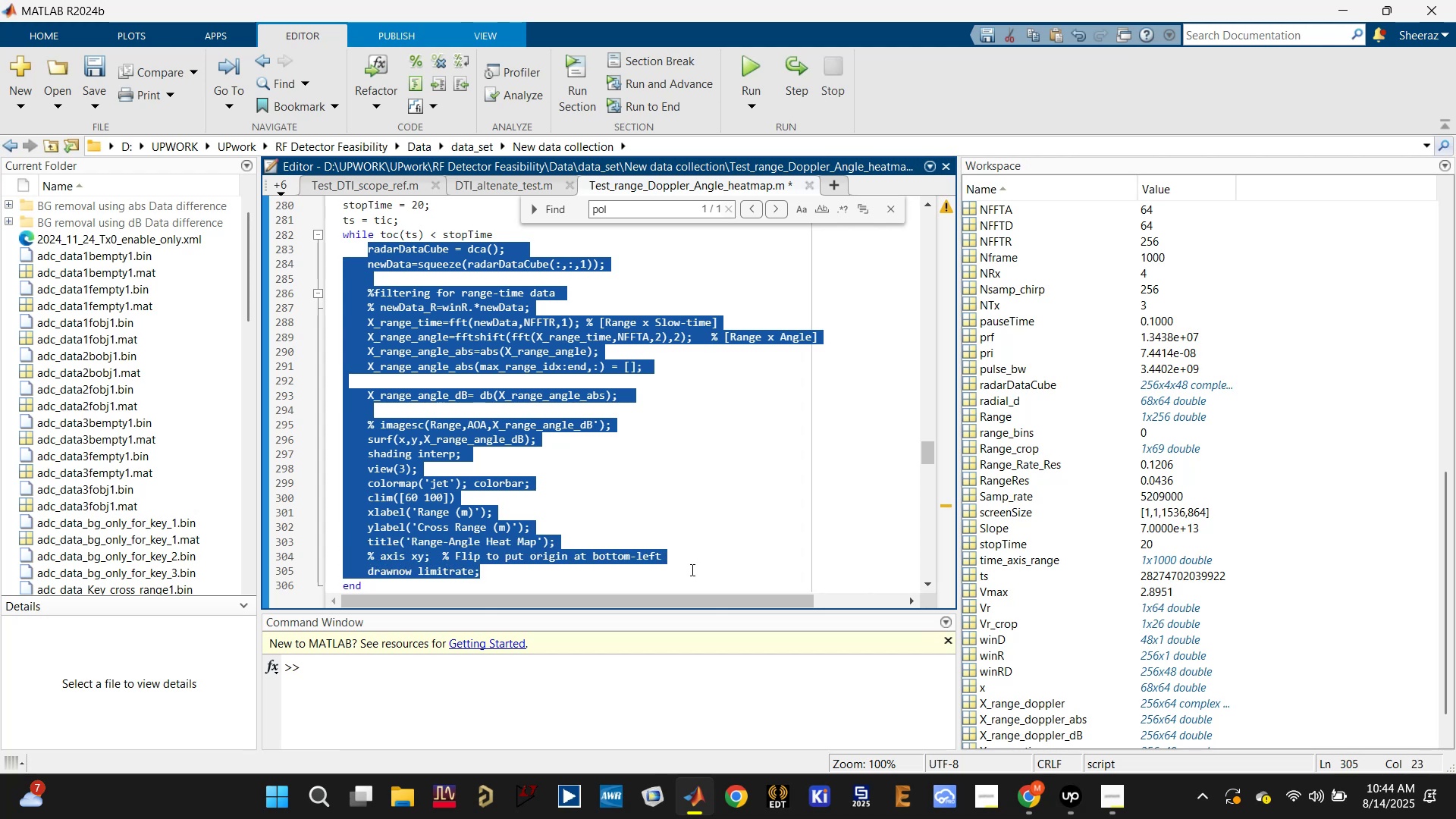 
scroll: coordinate [691, 569], scroll_direction: down, amount: 2.0
 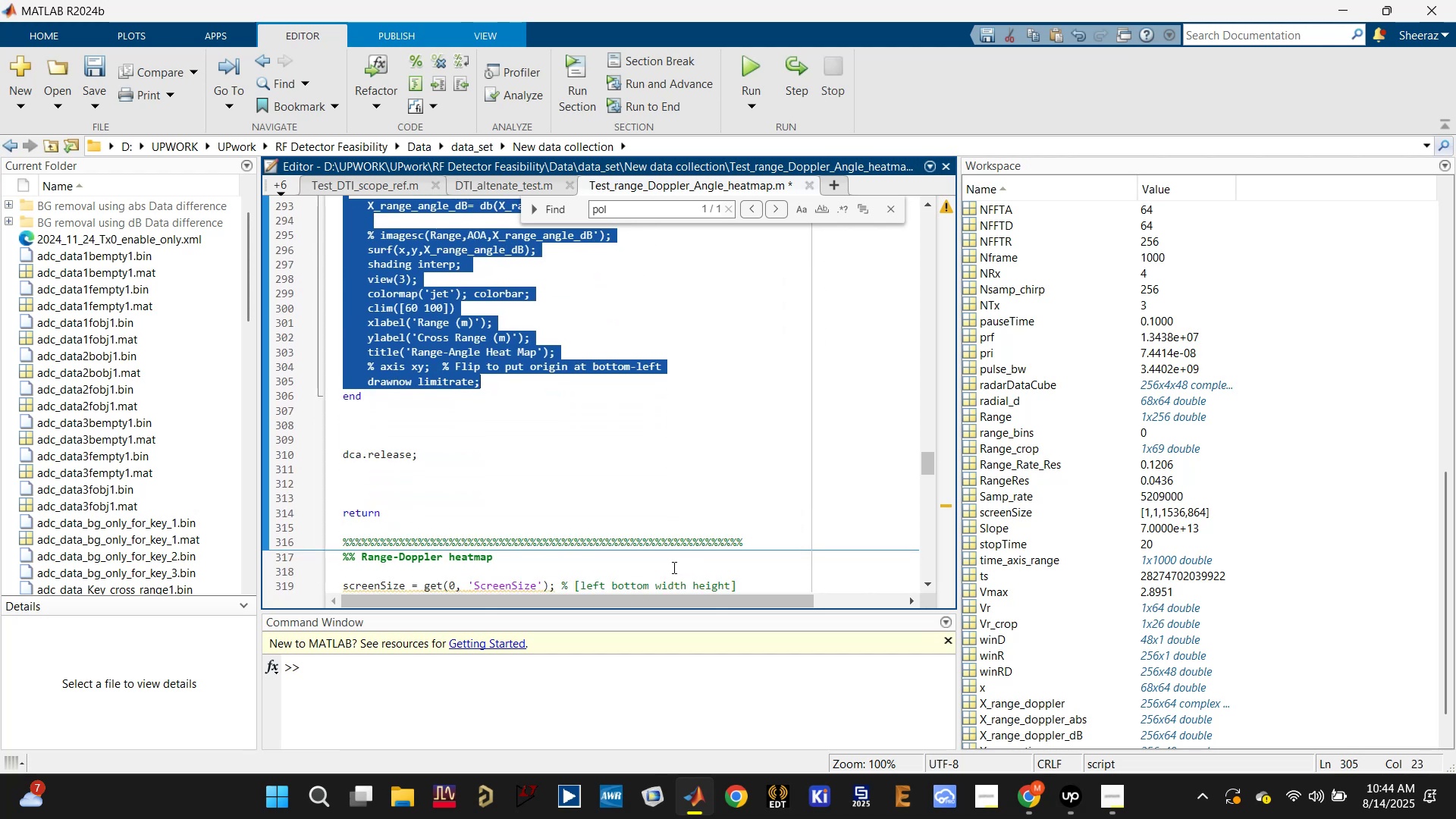 
scroll: coordinate [661, 560], scroll_direction: up, amount: 6.0
 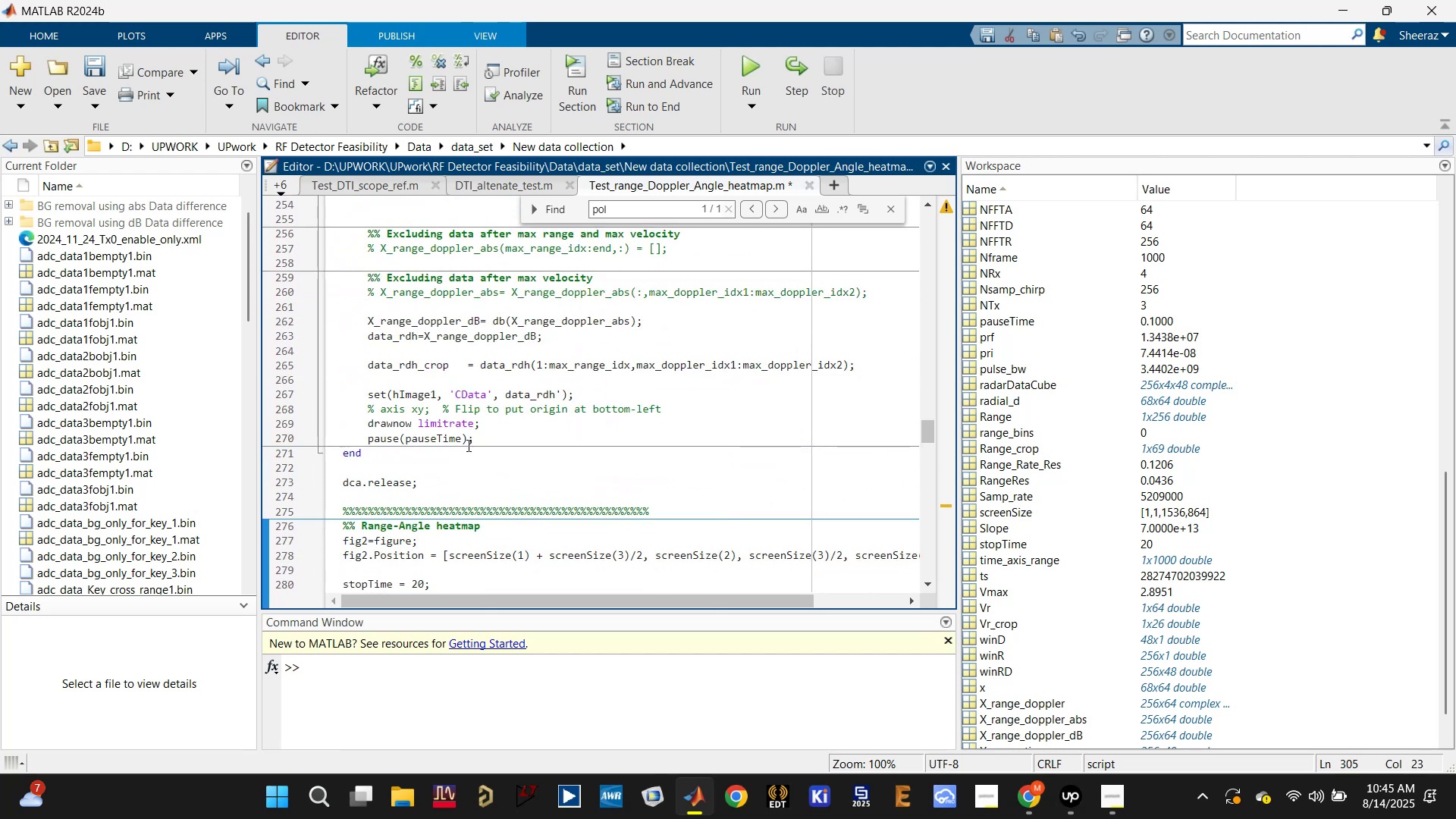 
left_click_drag(start_coordinate=[480, 440], to_coordinate=[350, 327])
 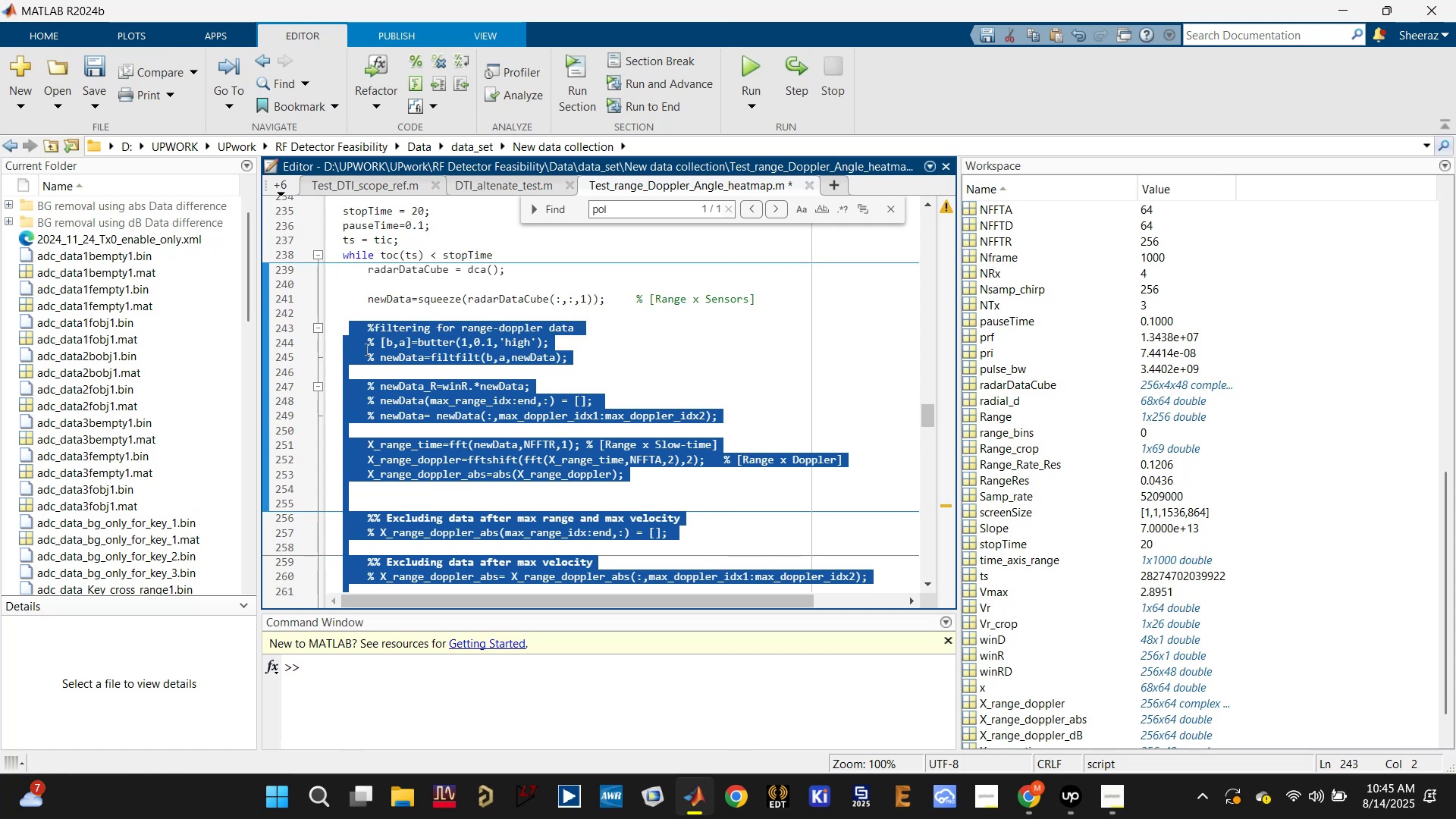 
scroll: coordinate [375, 332], scroll_direction: up, amount: 3.0
 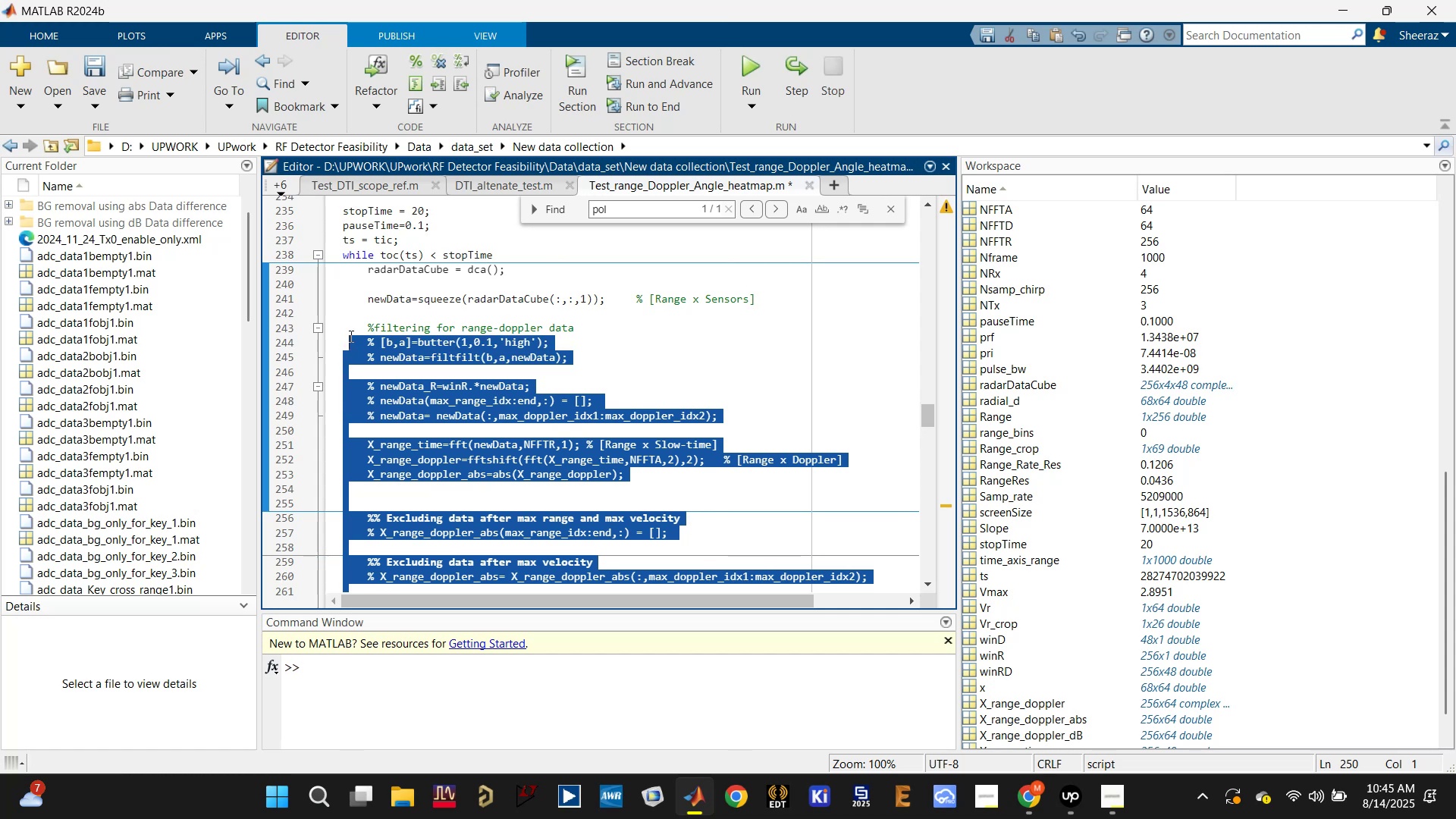 
key(Control+V)
 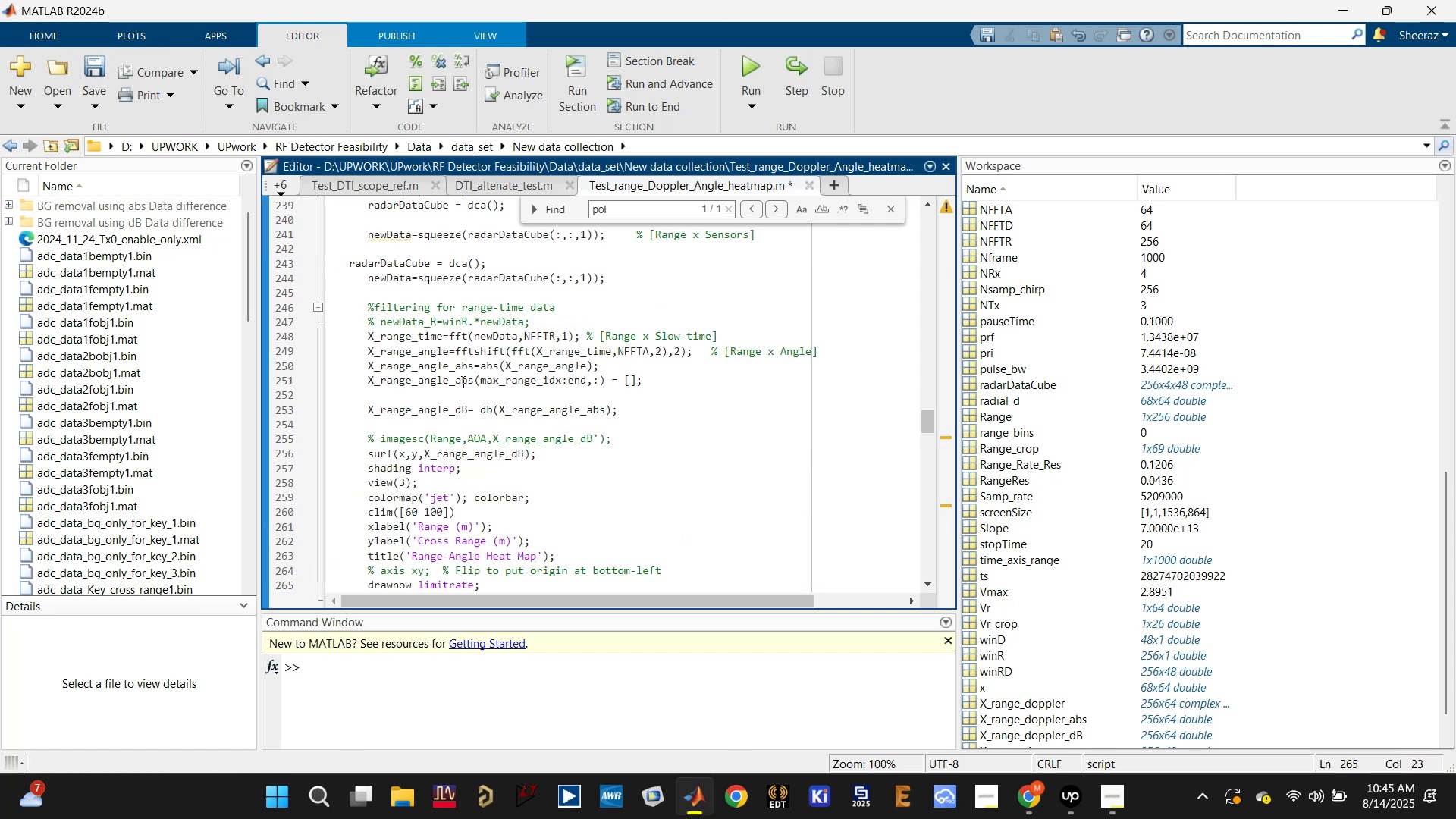 
scroll: coordinate [463, 381], scroll_direction: up, amount: 1.0
 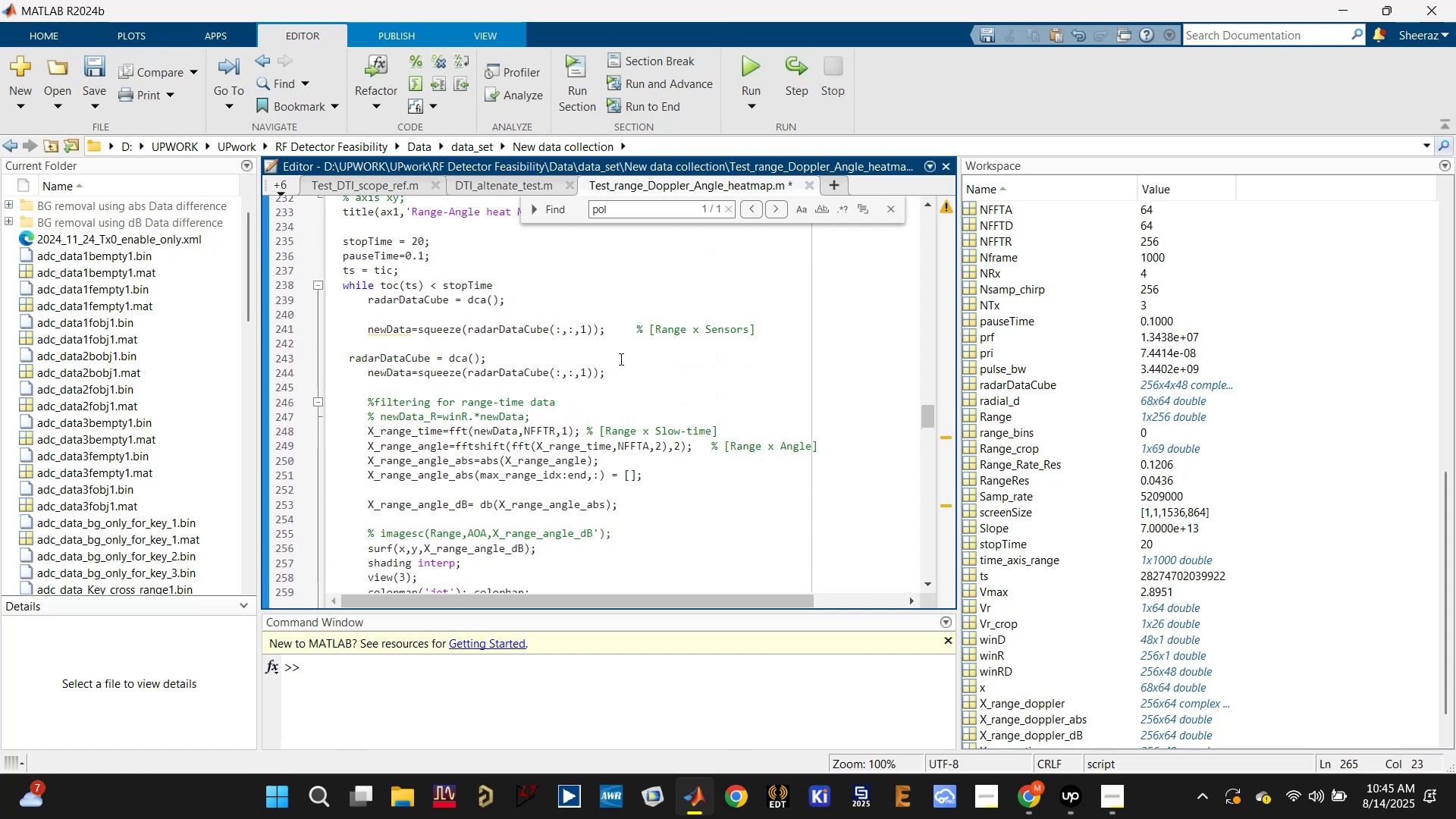 
left_click_drag(start_coordinate=[619, 374], to_coordinate=[340, 350])
 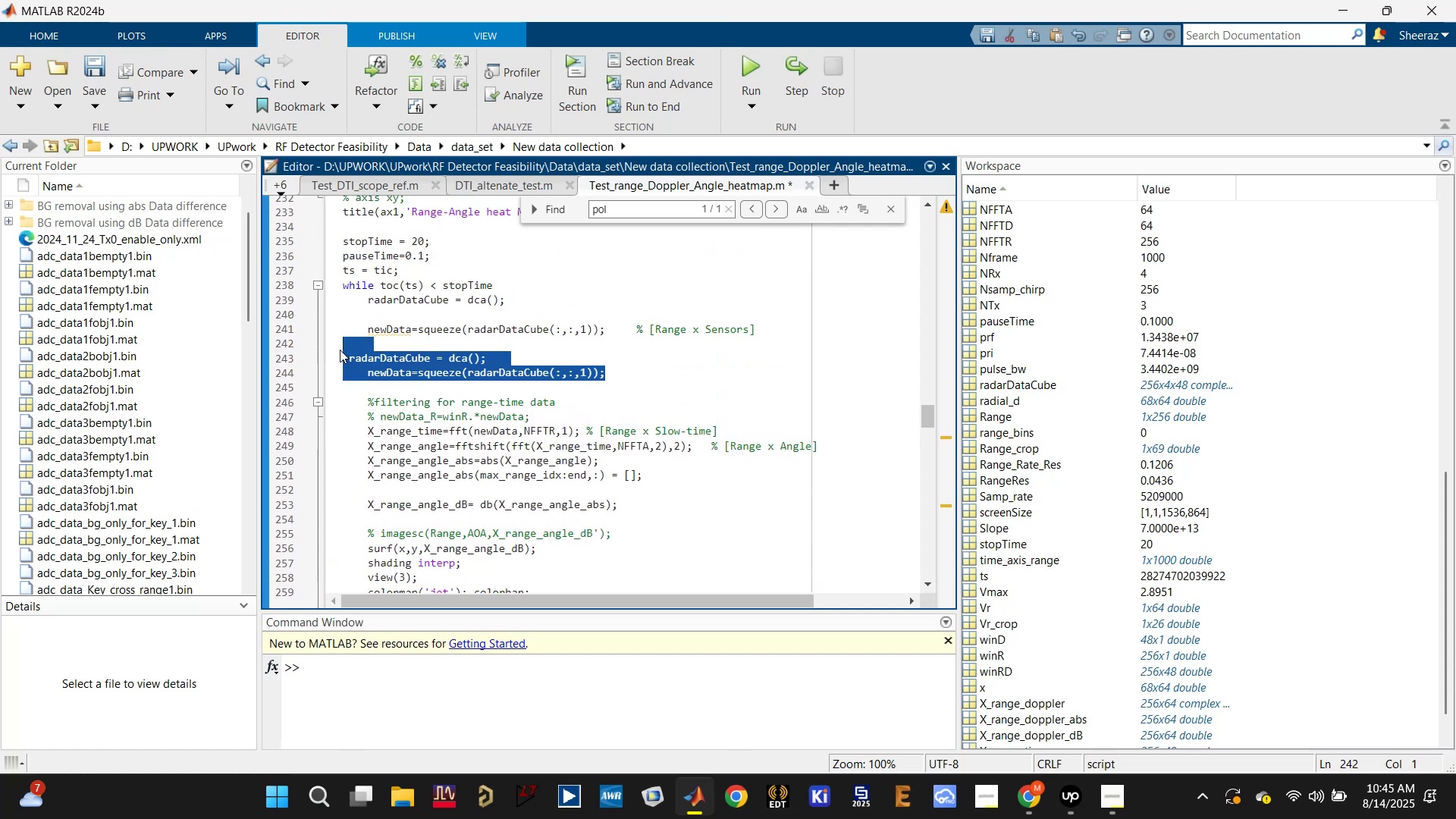 
key(Backspace)
 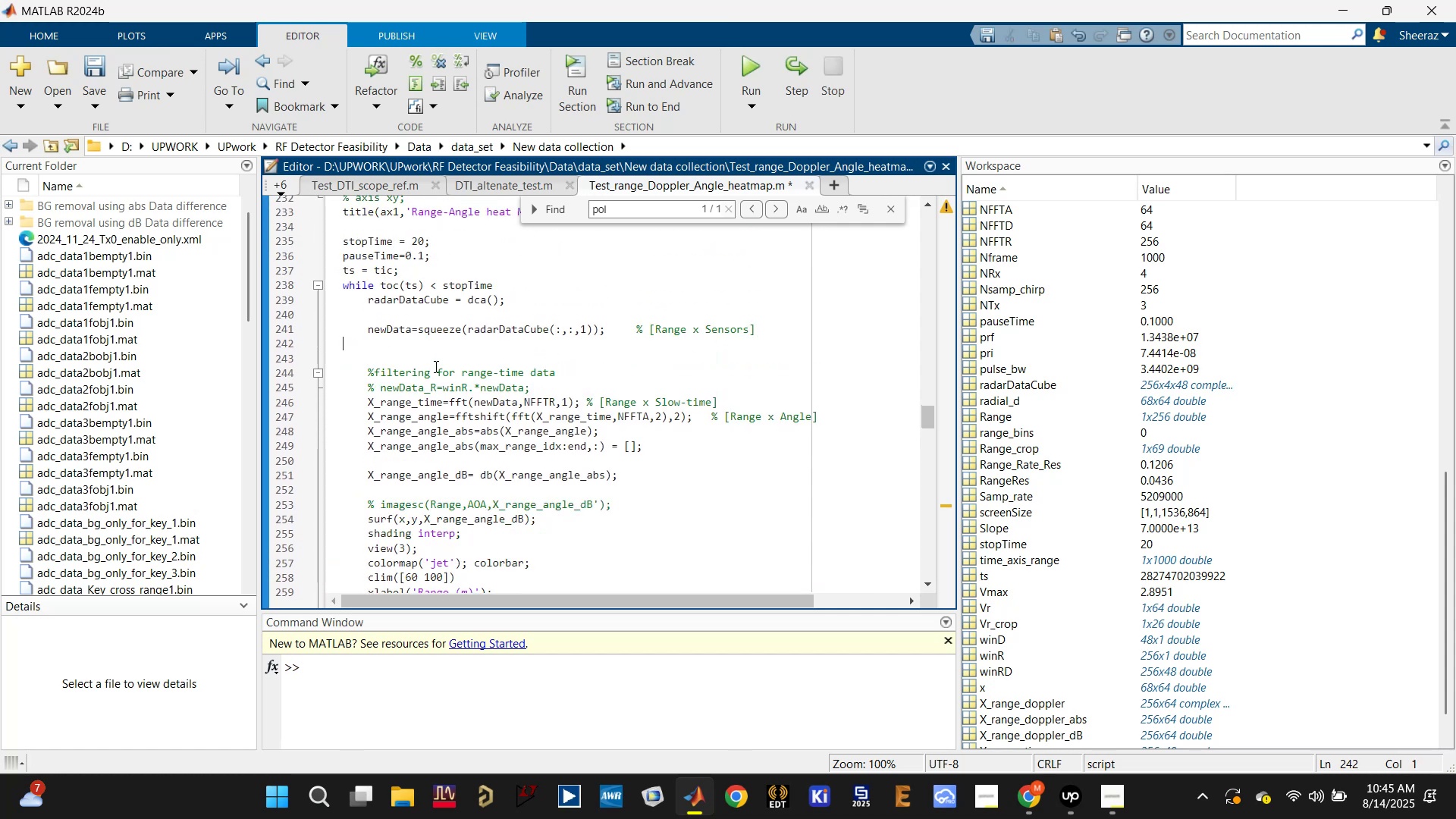 
key(Backspace)
 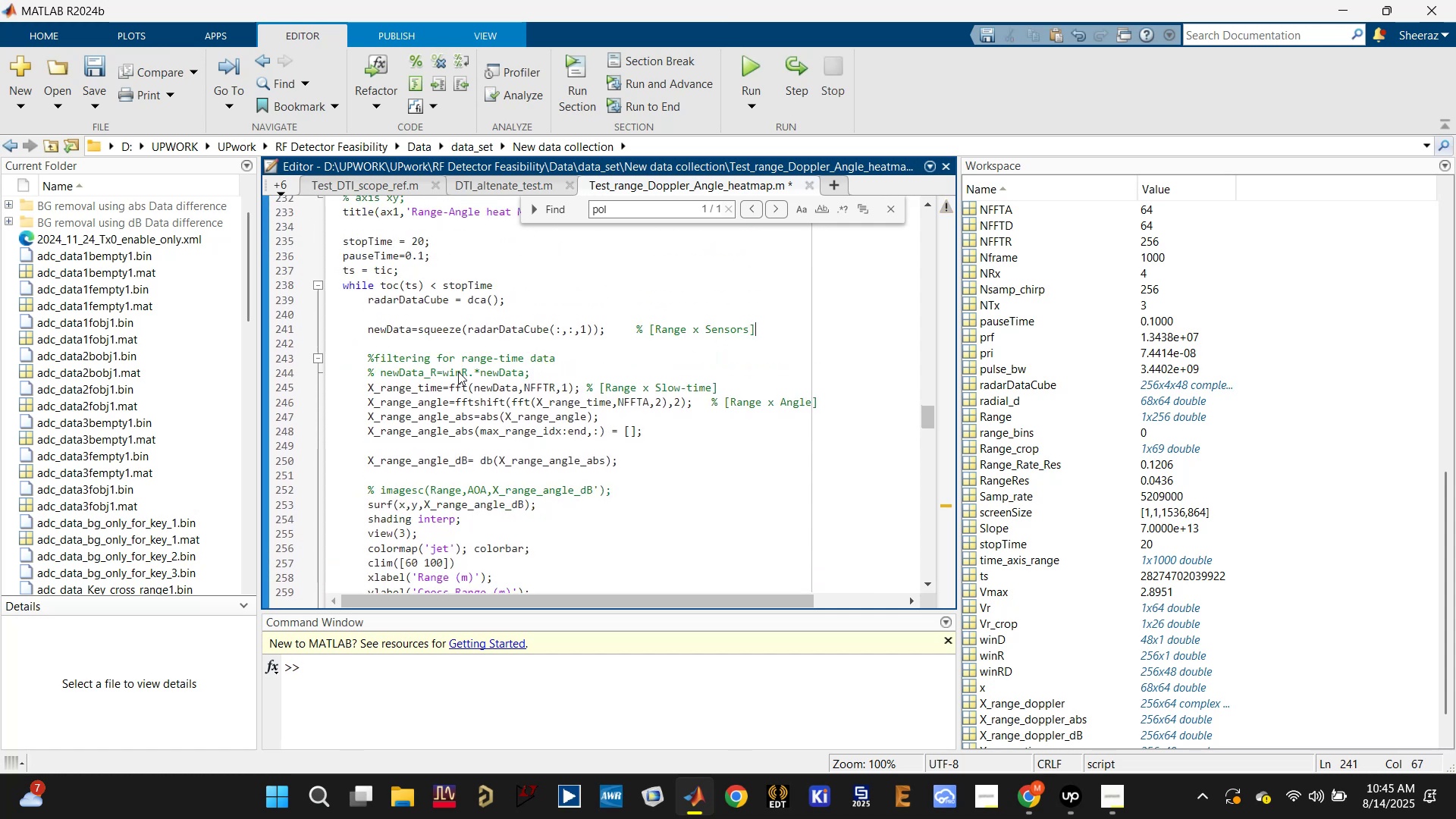 
scroll: coordinate [526, 385], scroll_direction: down, amount: 4.0
 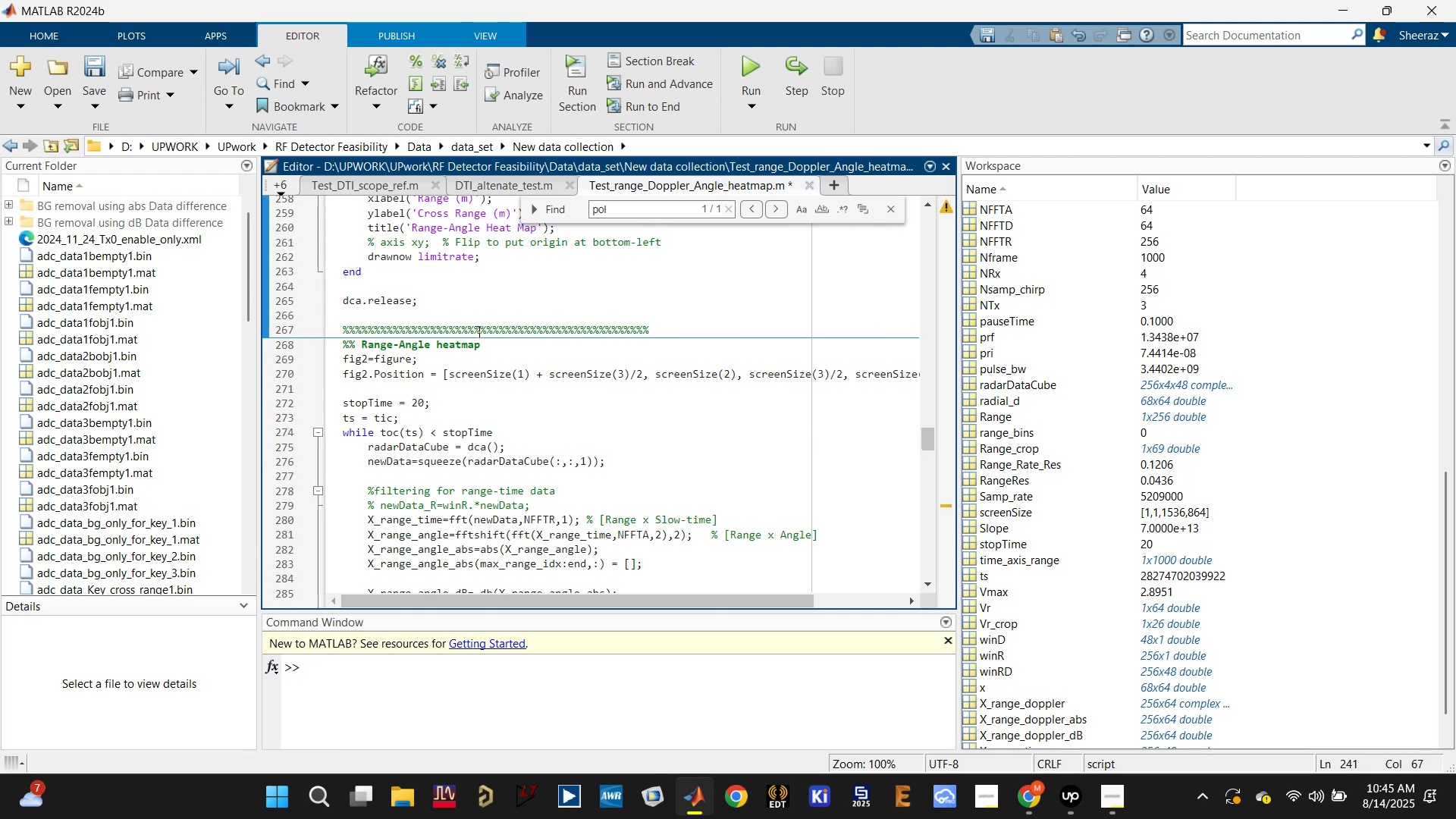 
left_click_drag(start_coordinate=[482, 319], to_coordinate=[661, 574])
 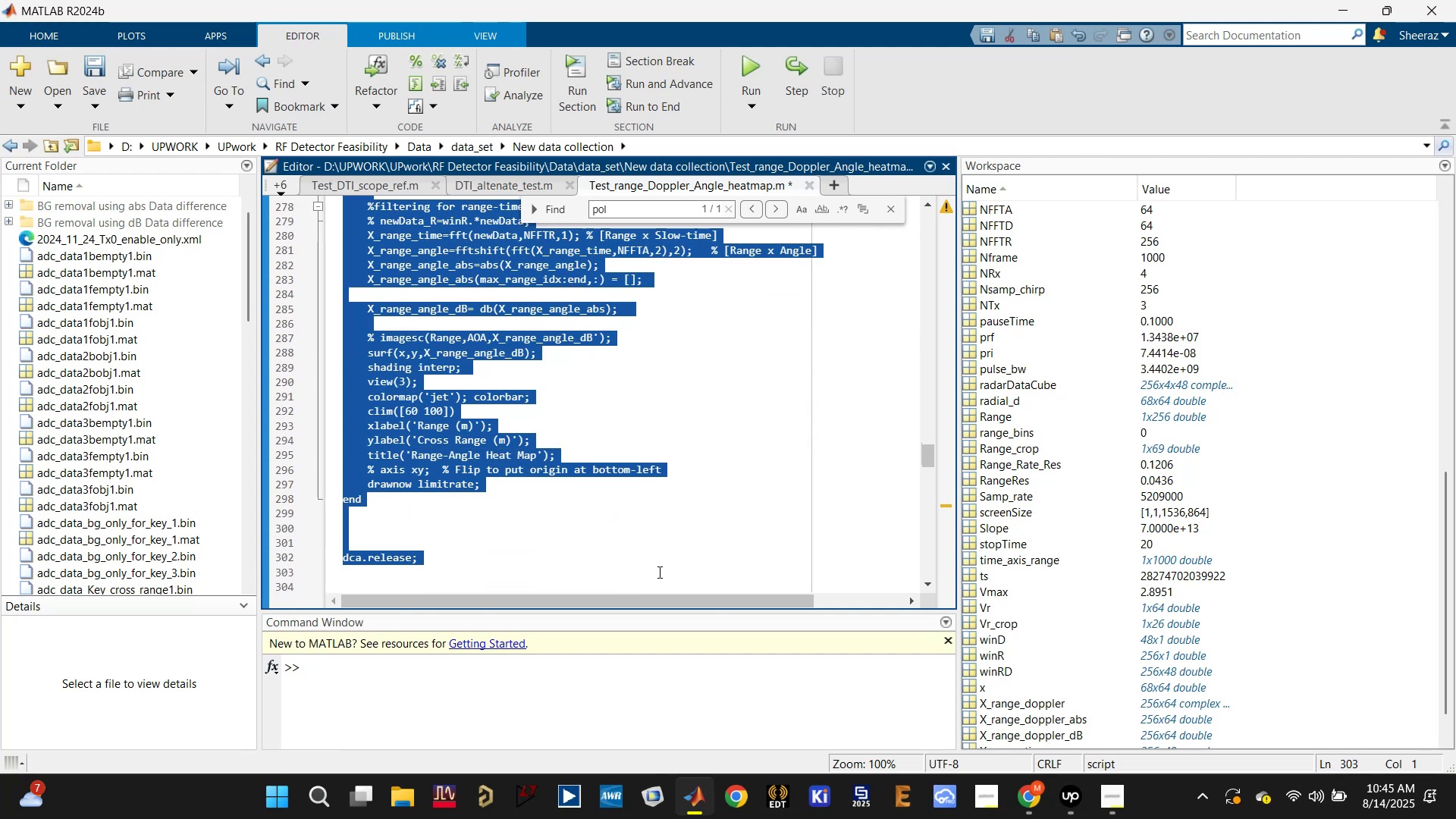 
scroll: coordinate [639, 438], scroll_direction: down, amount: 3.0
 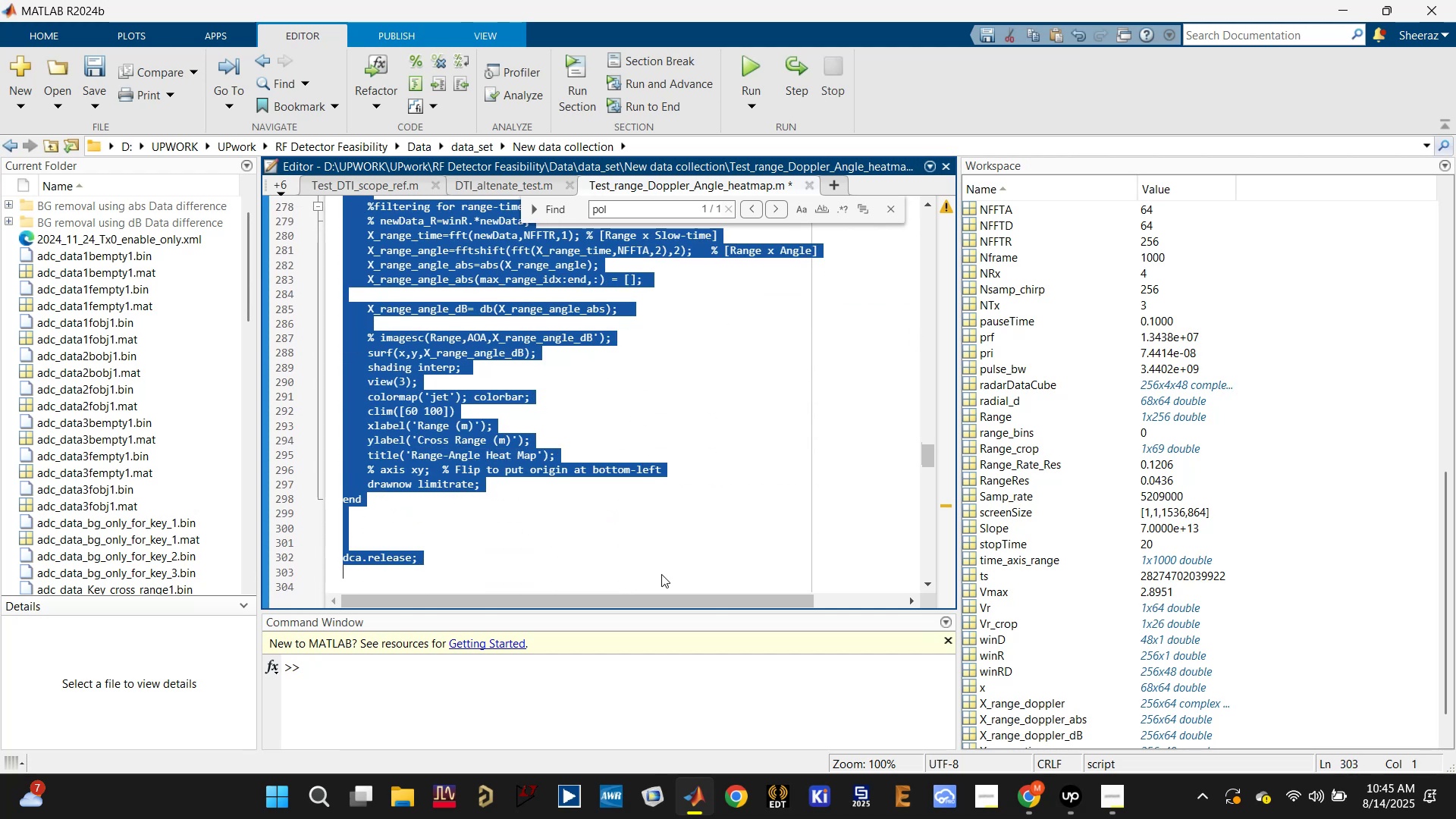 
key(Backspace)
 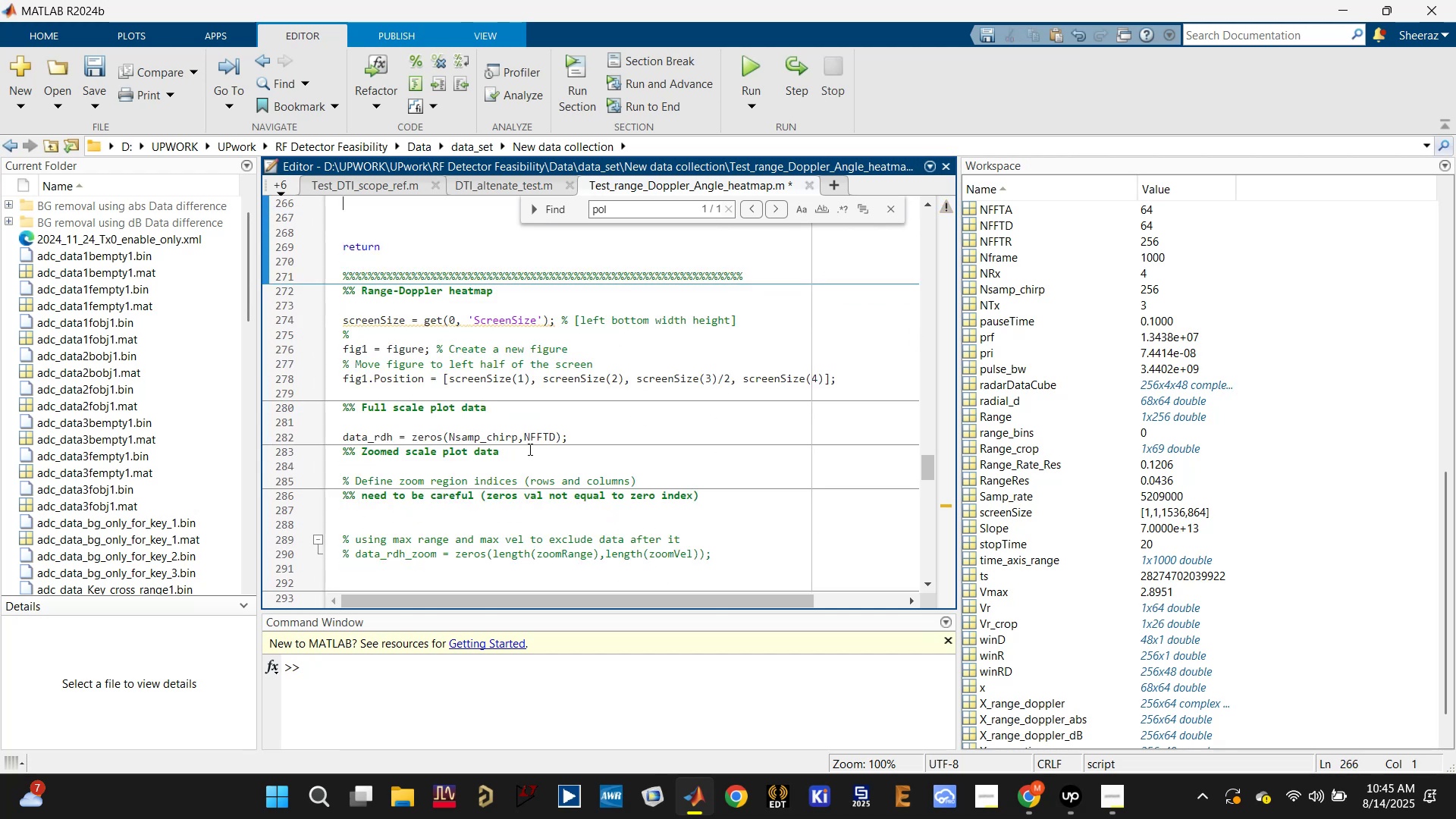 
scroll: coordinate [459, 347], scroll_direction: up, amount: 2.0
 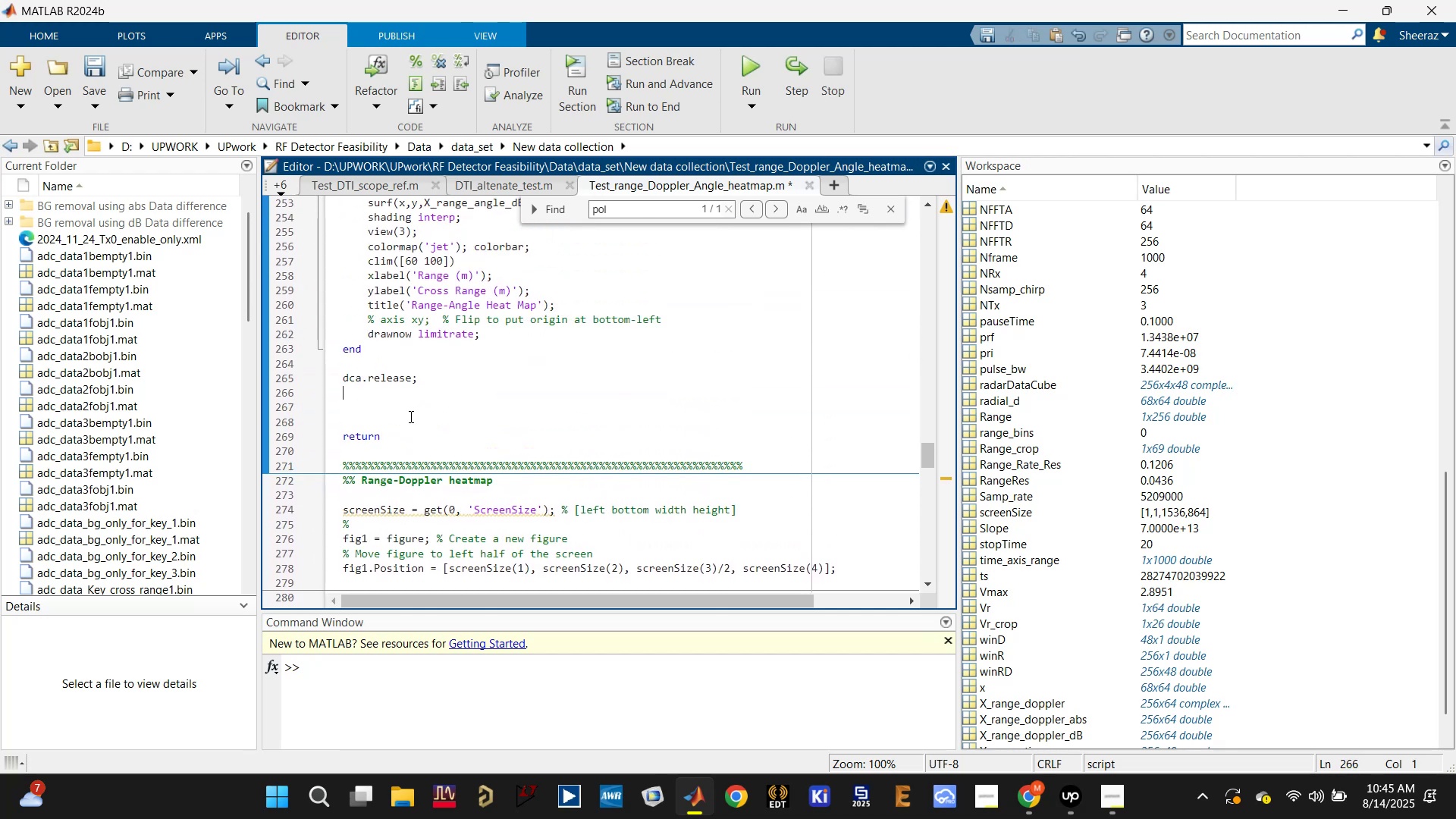 
key(Backspace)
 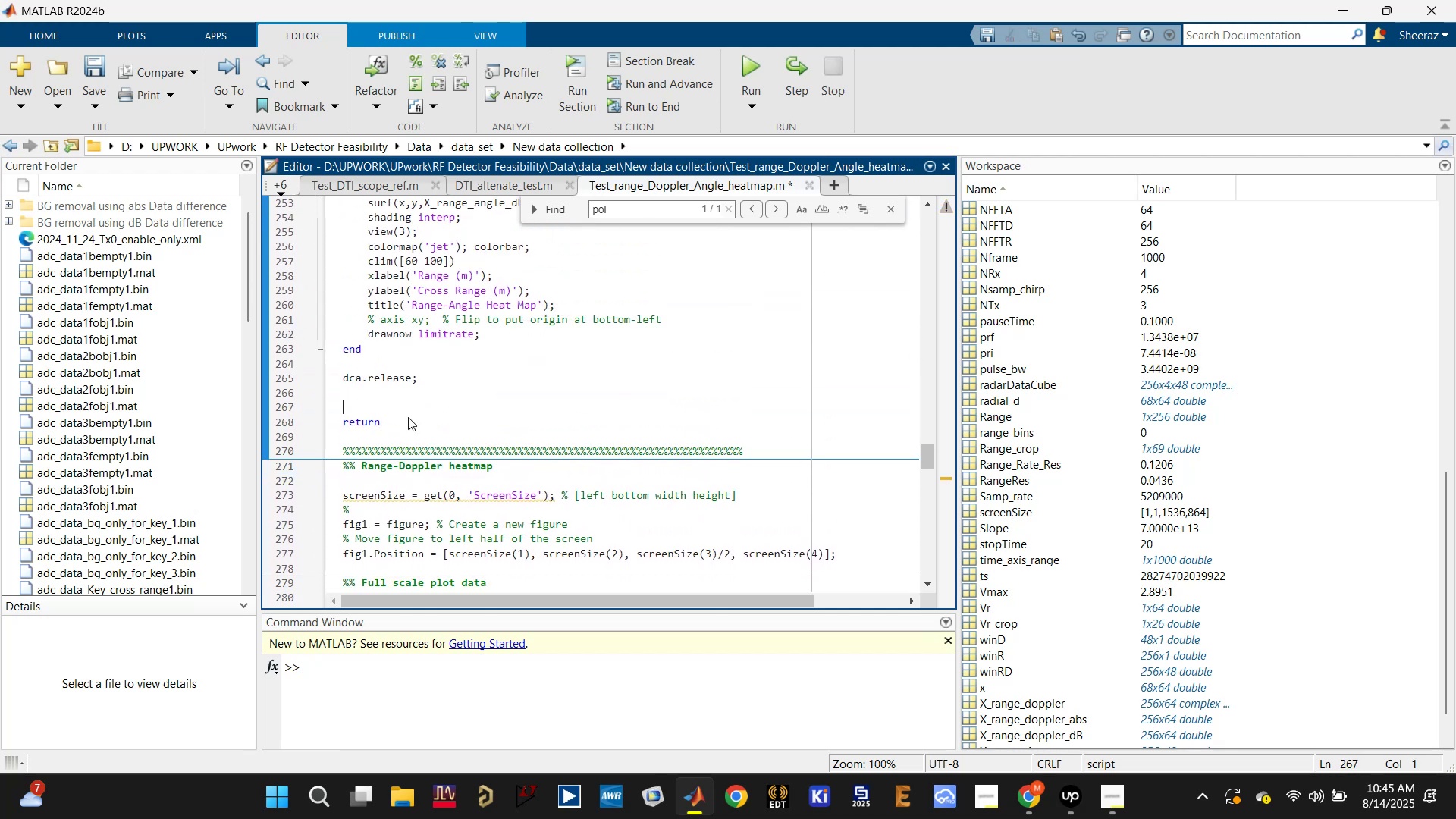 
key(Backspace)
 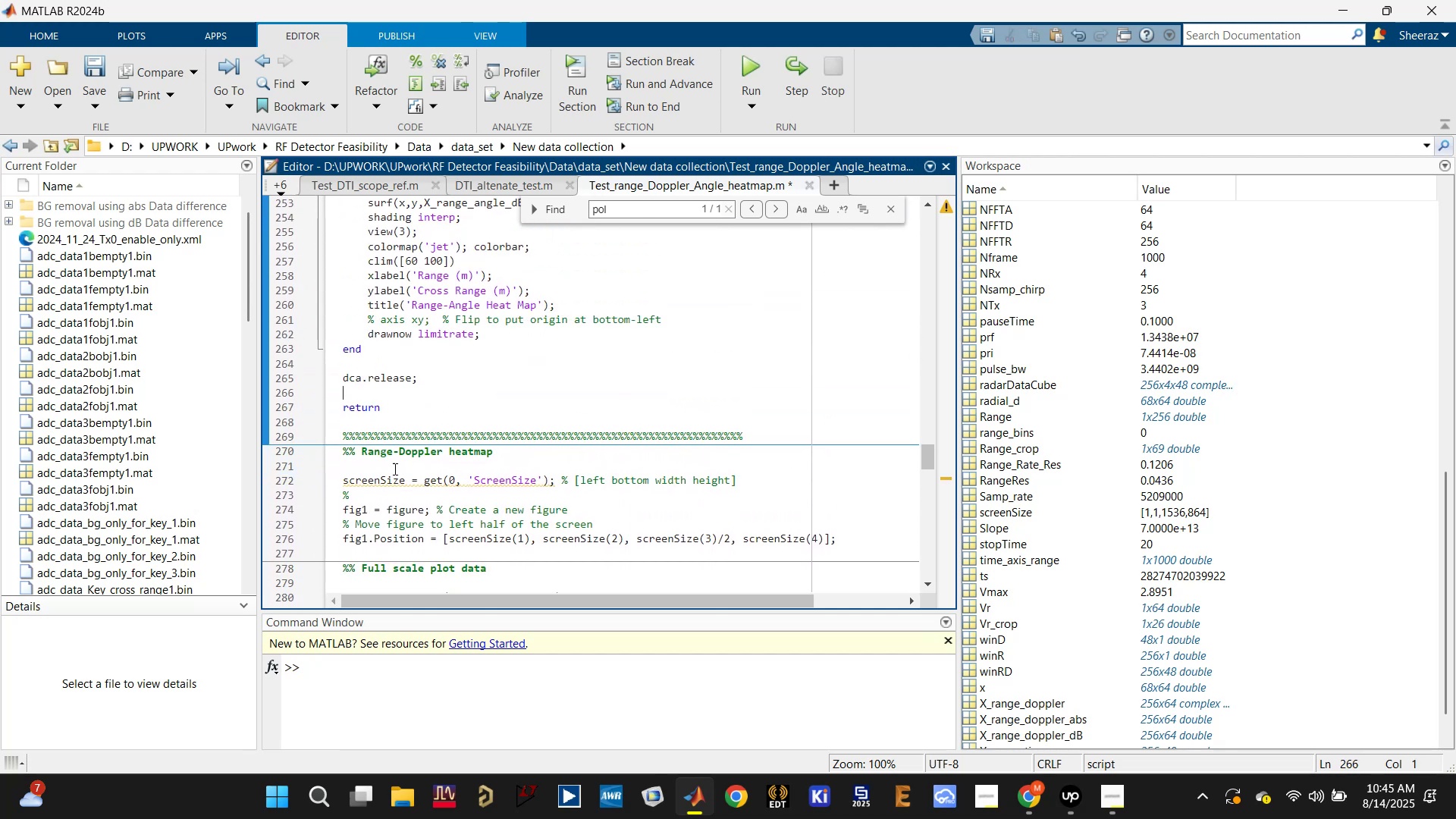 
left_click([381, 475])
 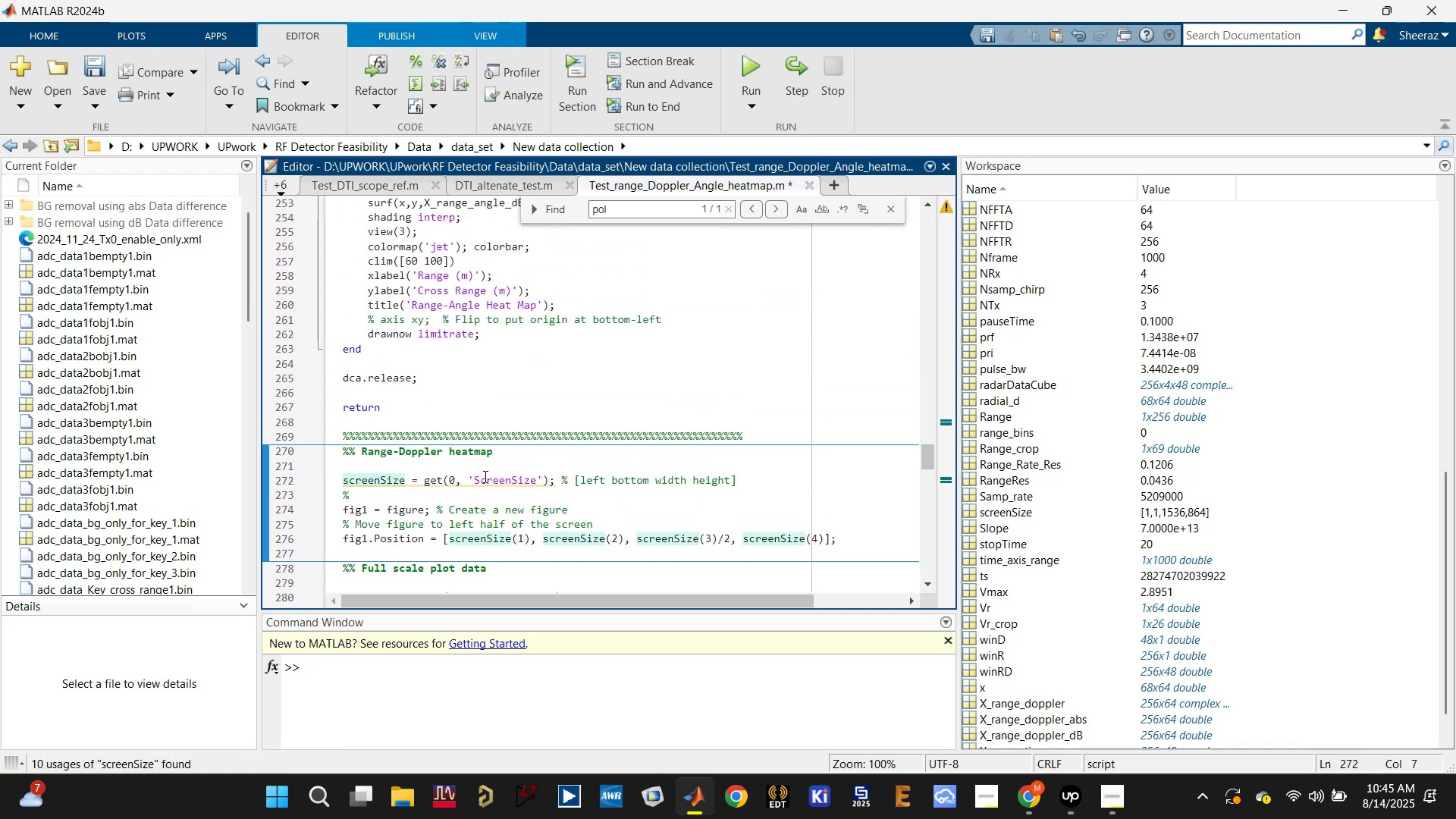 
scroll: coordinate [488, 472], scroll_direction: none, amount: 0.0
 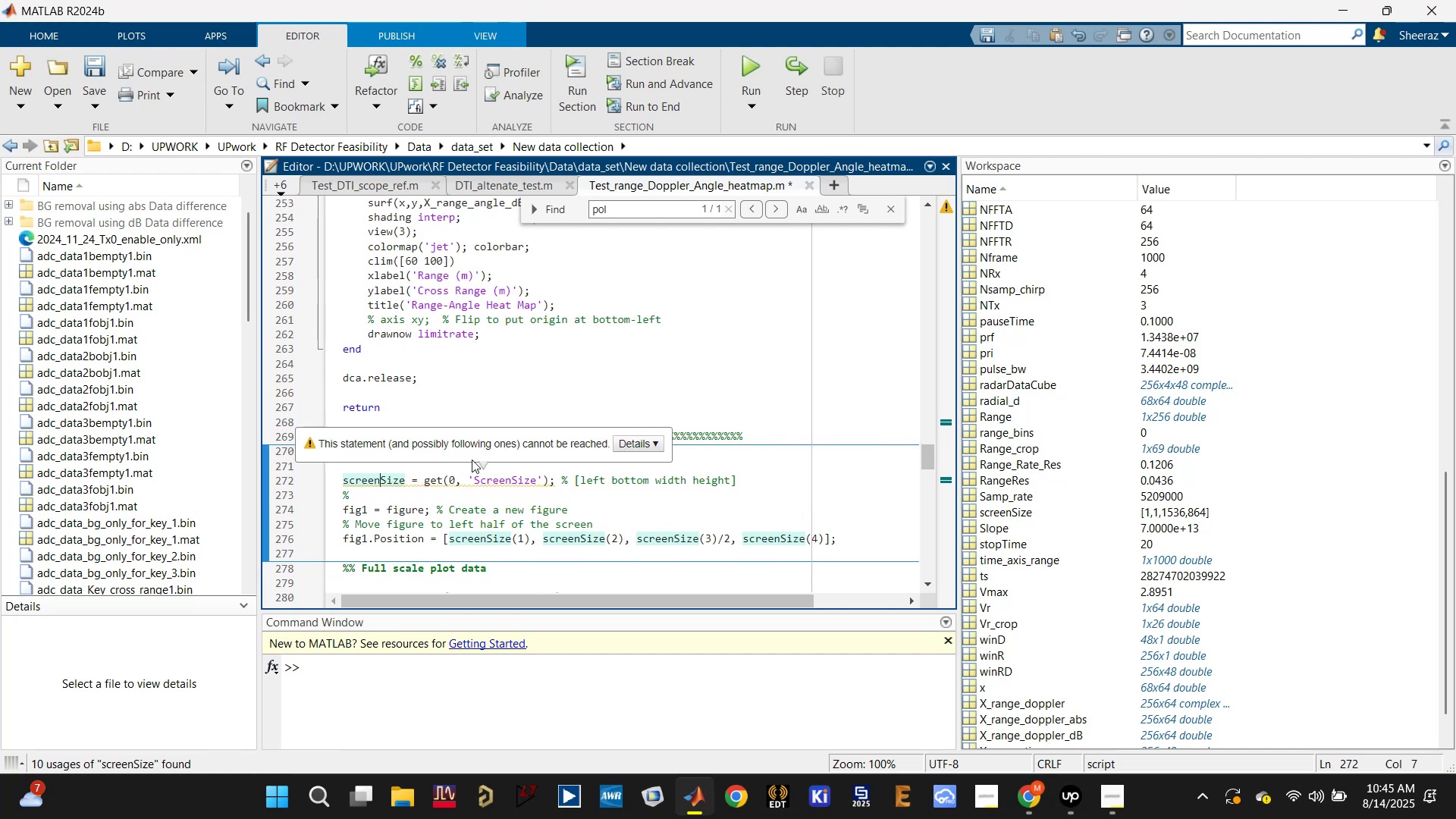 
scroll: coordinate [496, 396], scroll_direction: up, amount: 1.0
 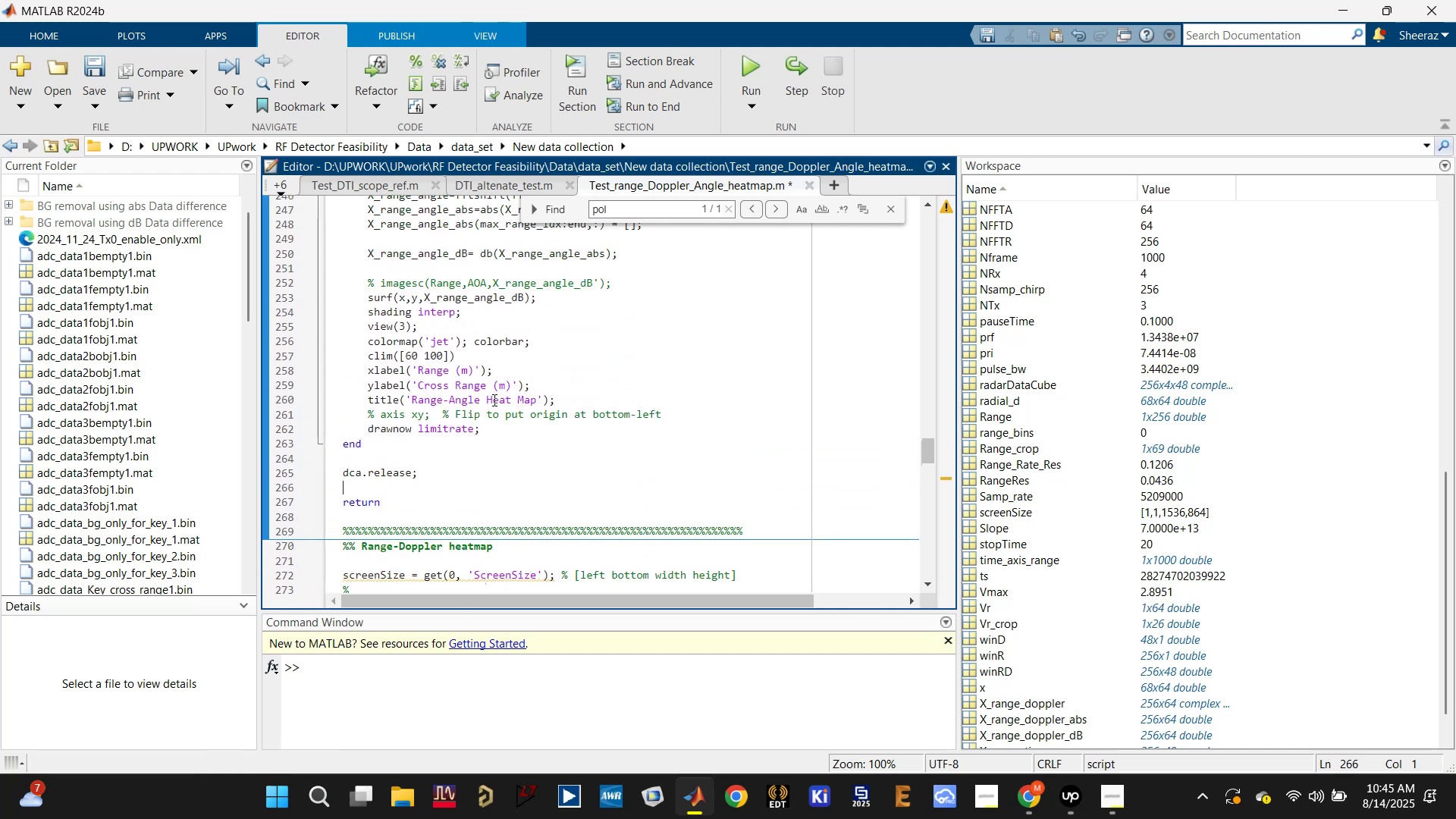 
key(Control+A)
 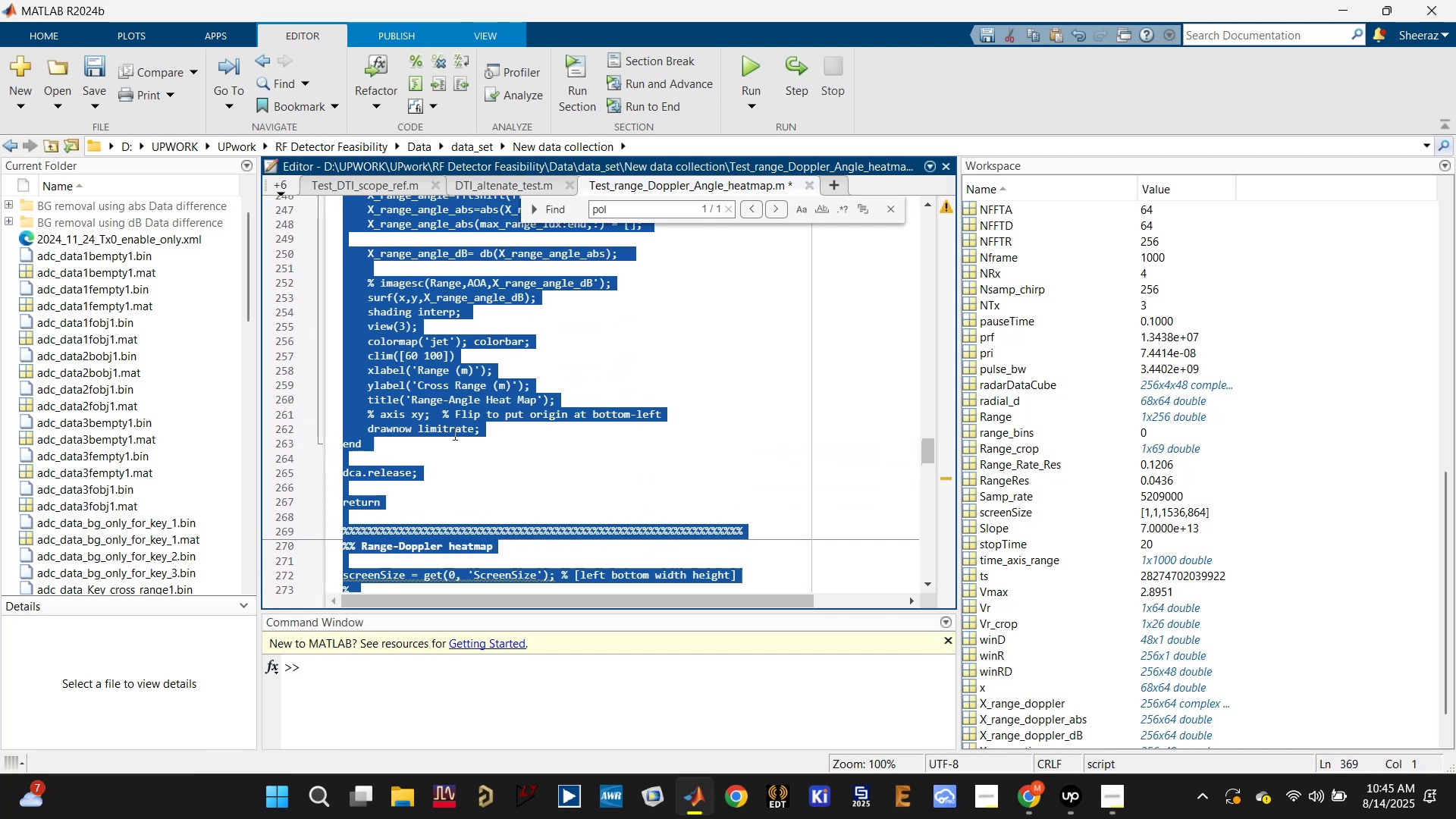 
left_click([499, 444])
 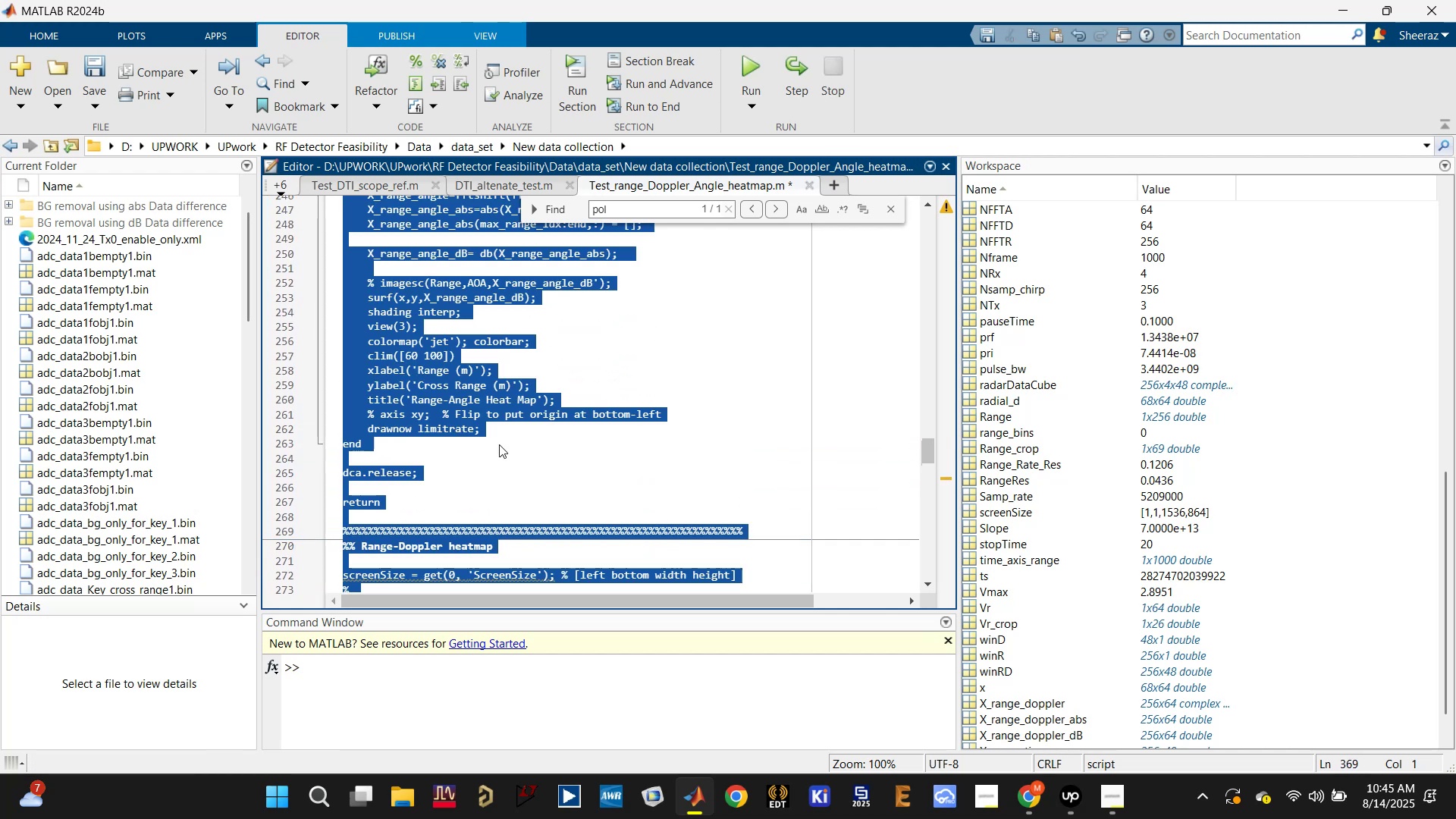 
key(Control+S)
 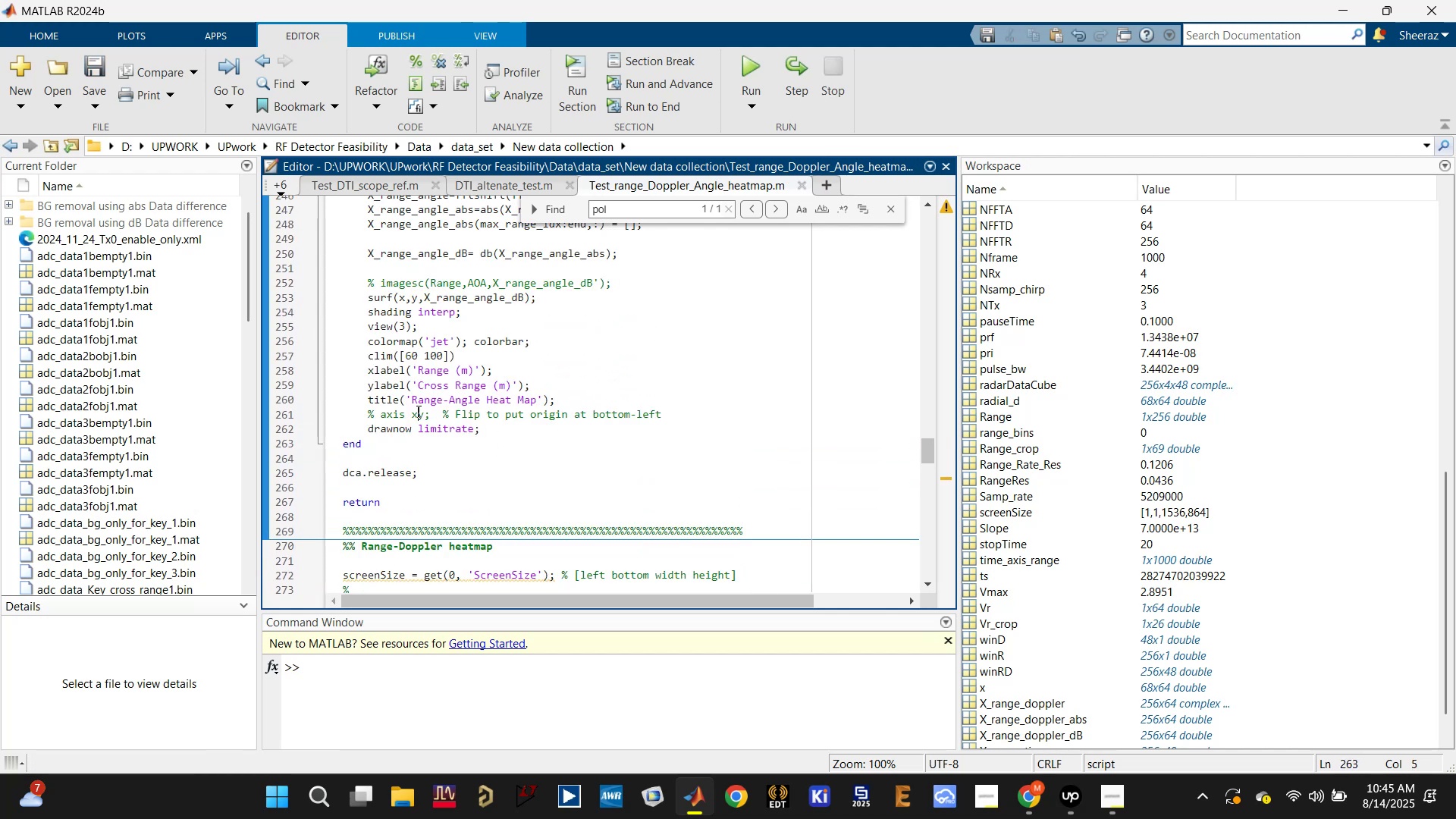 
double_click([422, 401])
 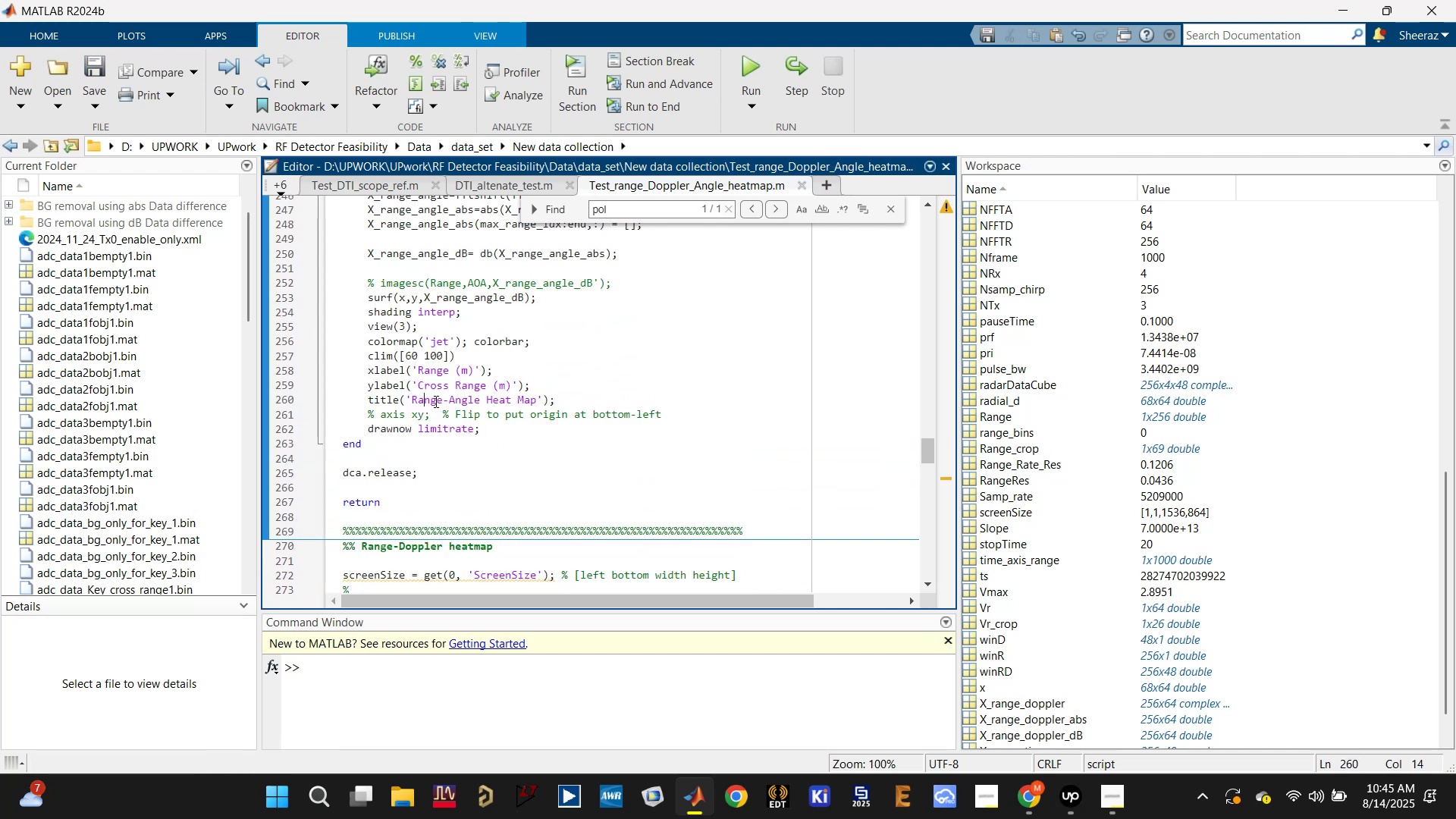 
scroll: coordinate [438, 401], scroll_direction: up, amount: 1.0
 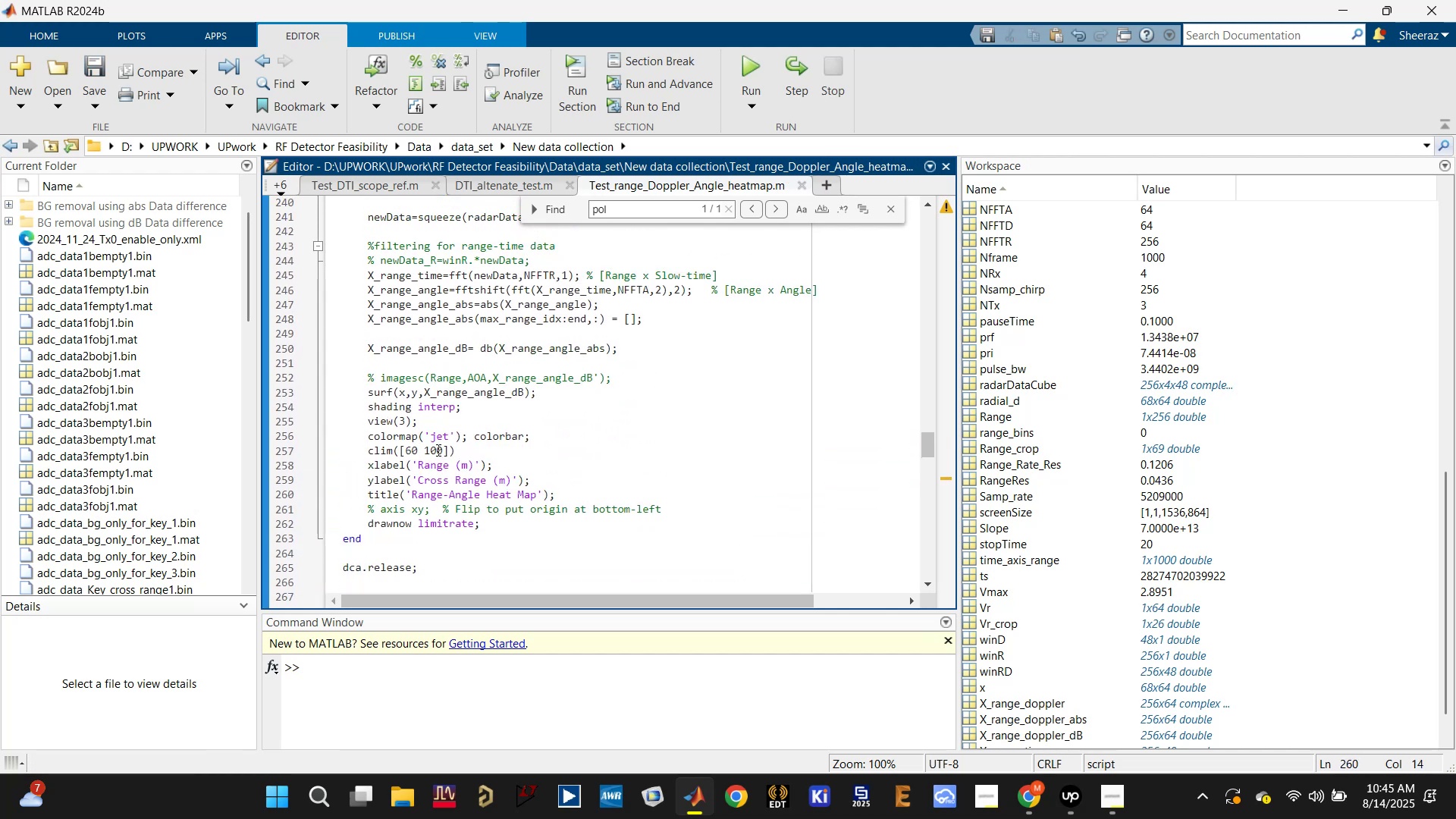 
double_click([455, 435])
 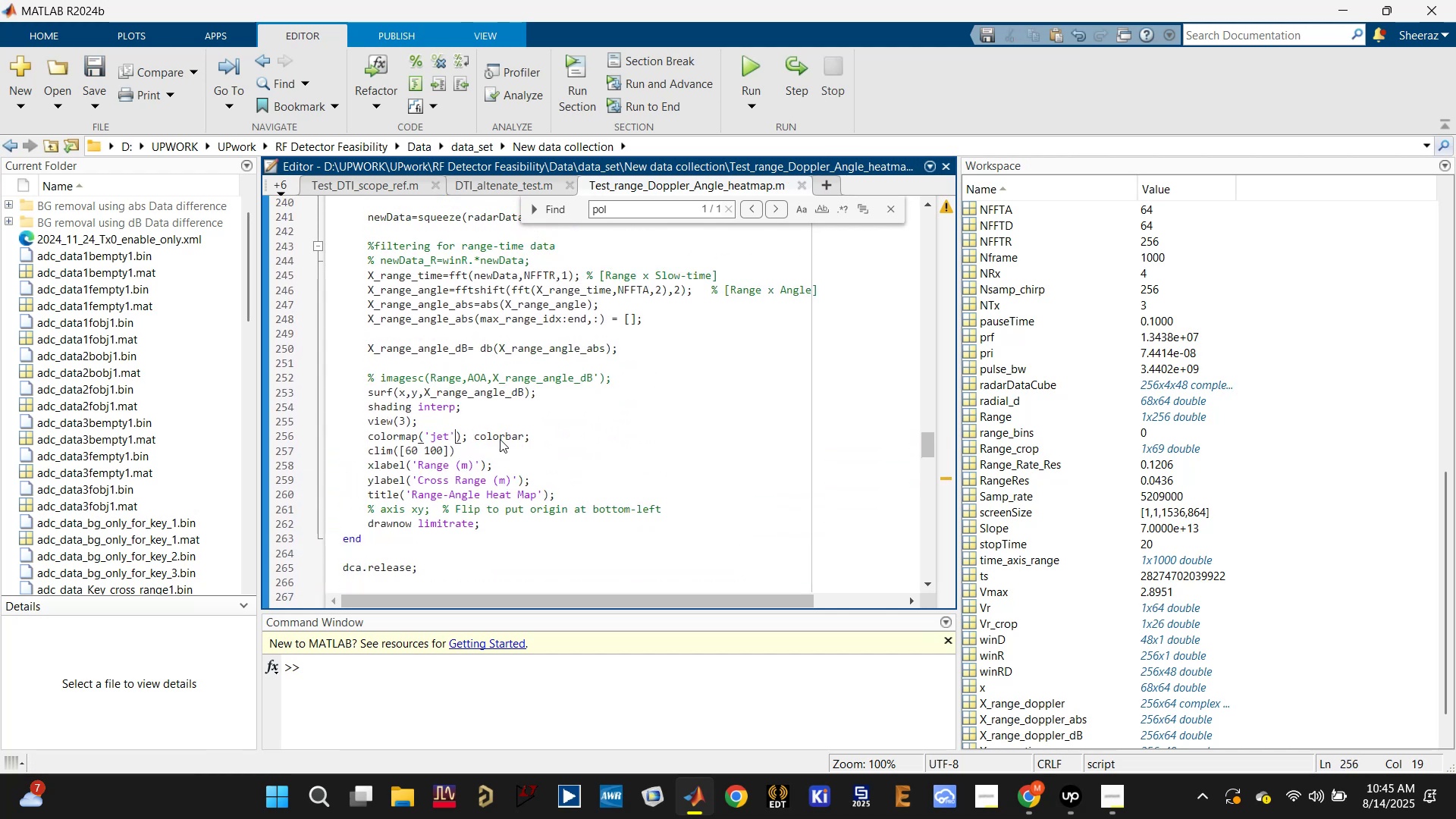 
triple_click([500, 439])
 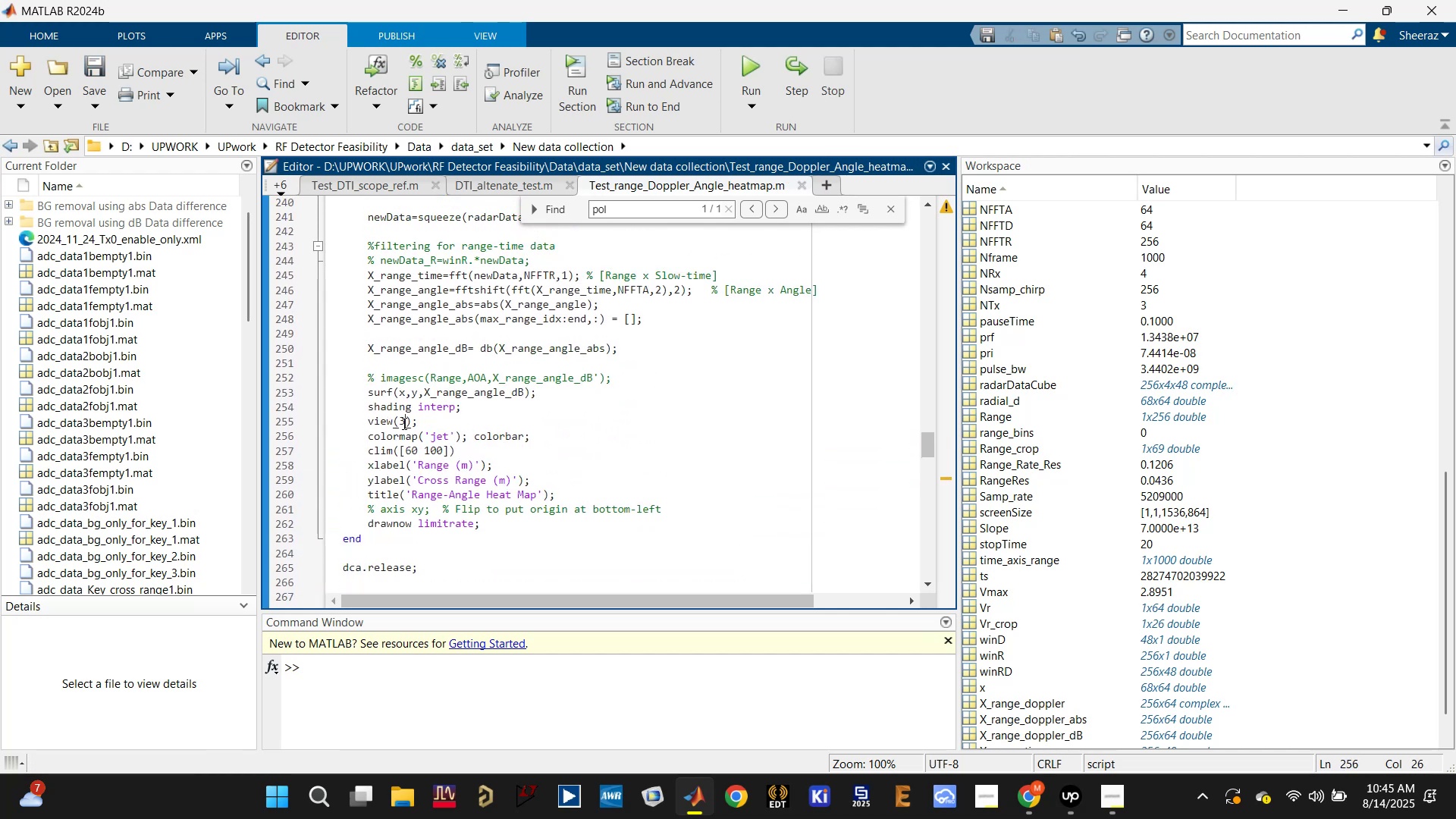 
double_click([436, 409])
 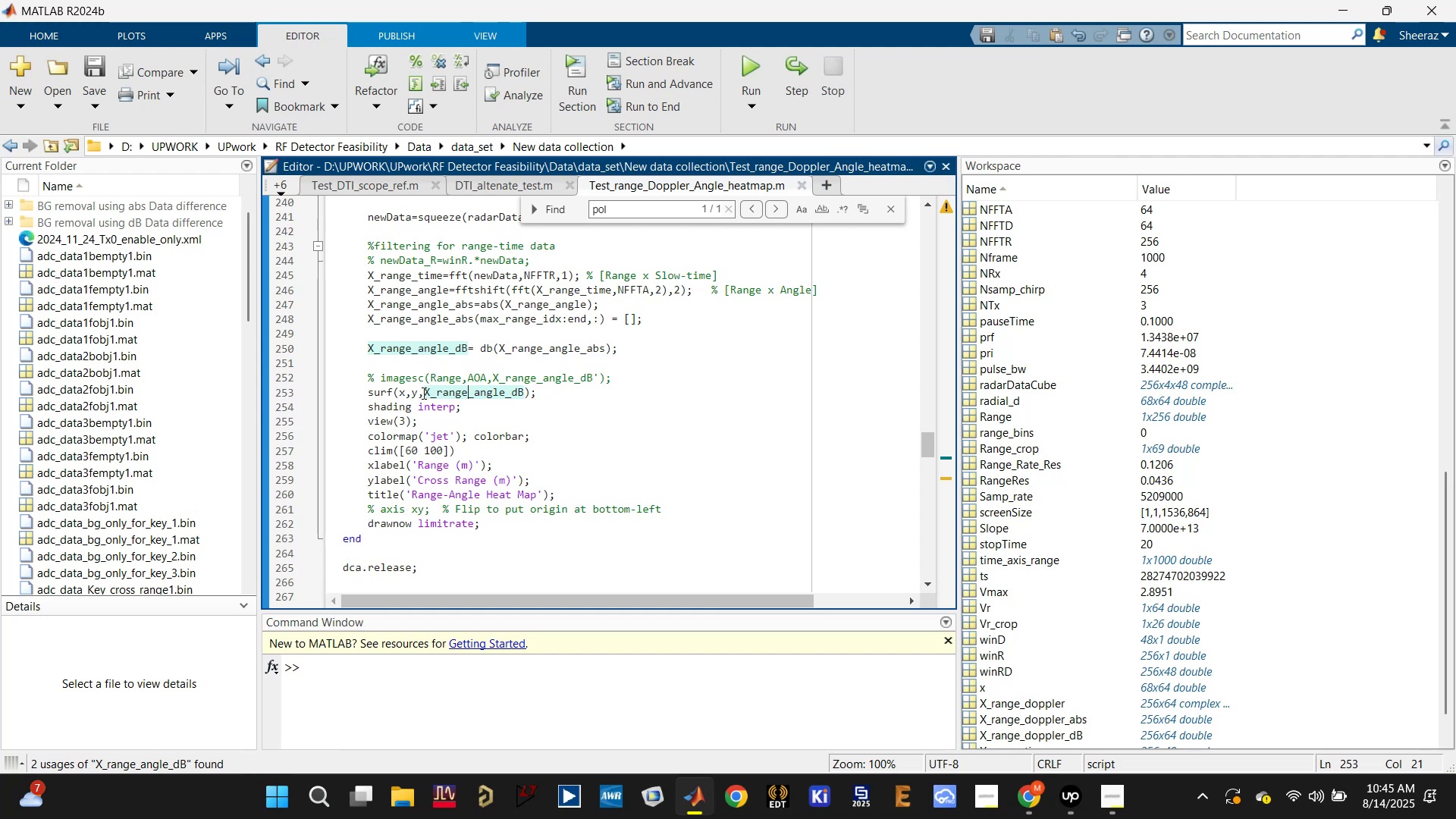 
left_click([415, 394])
 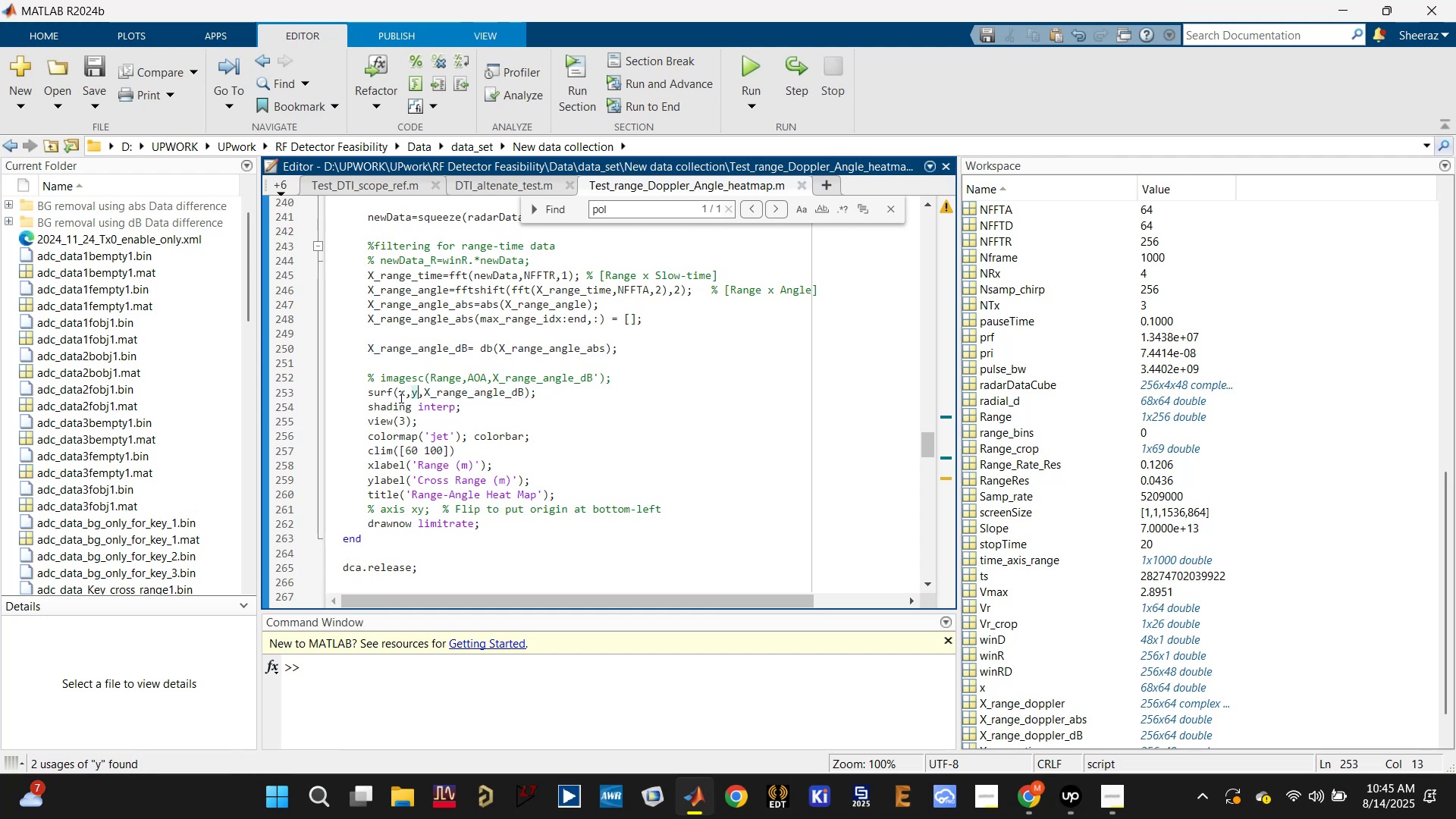 
left_click([399, 397])
 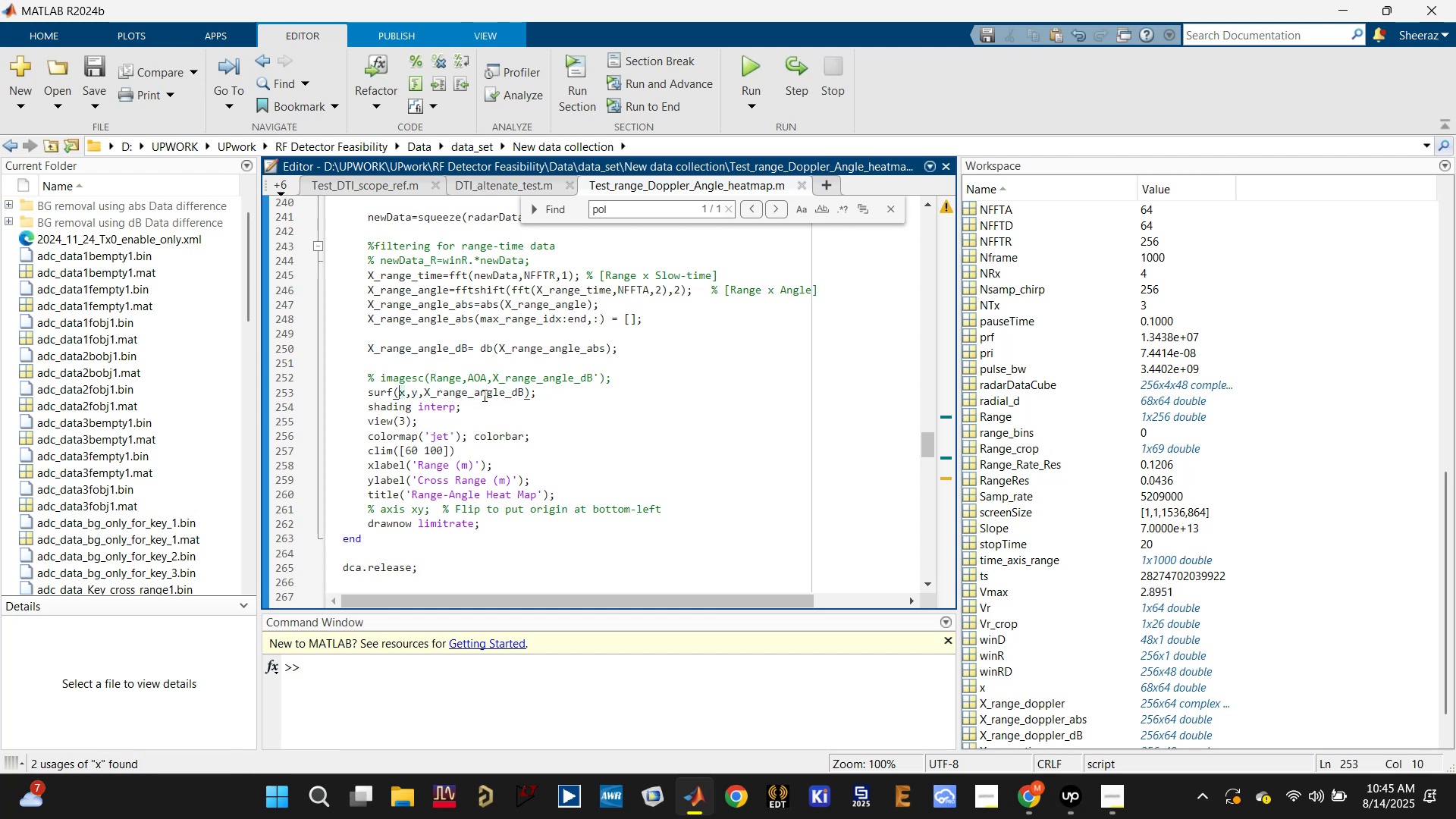 
scroll: coordinate [490, 395], scroll_direction: up, amount: 1.0
 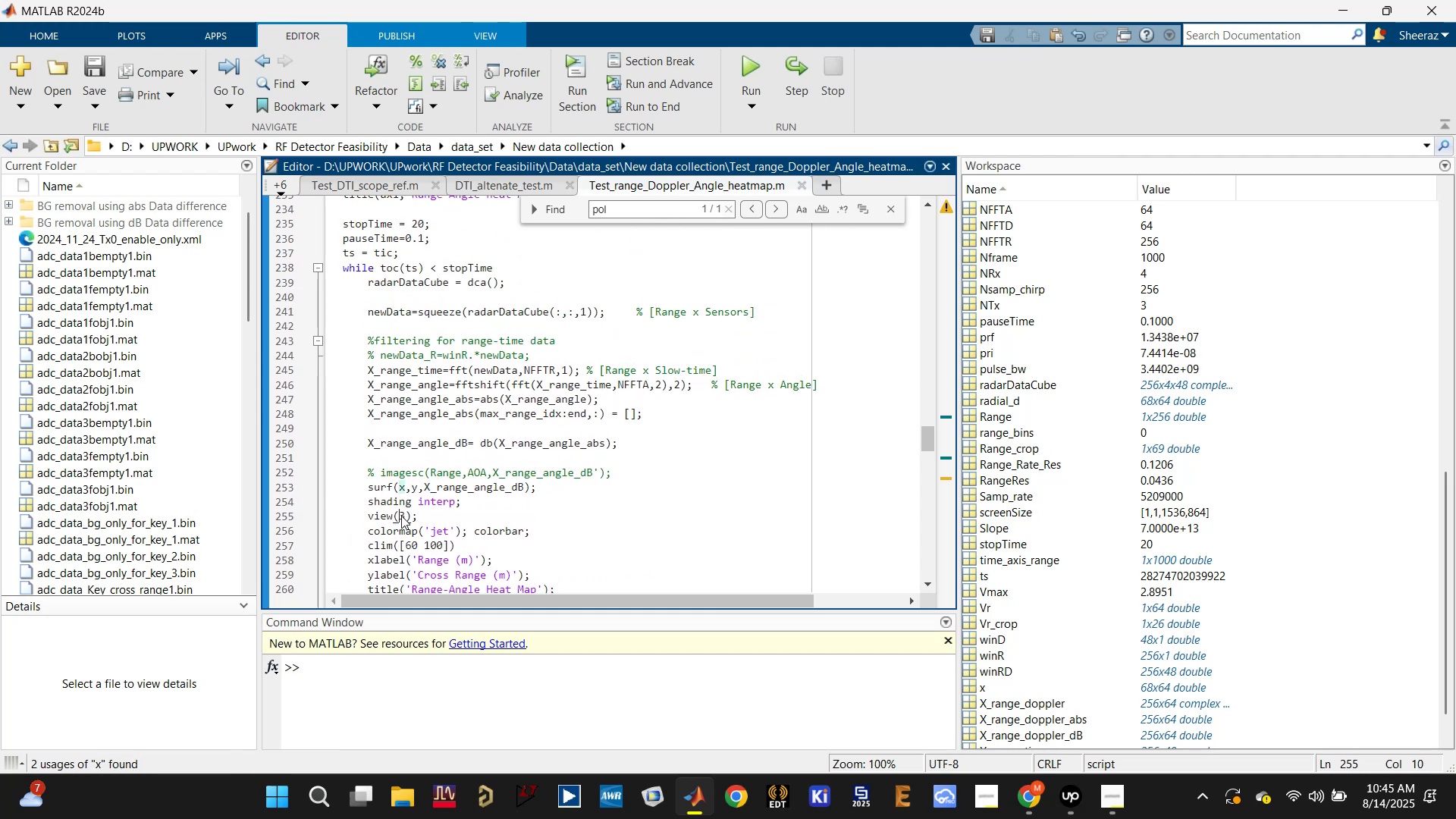 
key(2)
 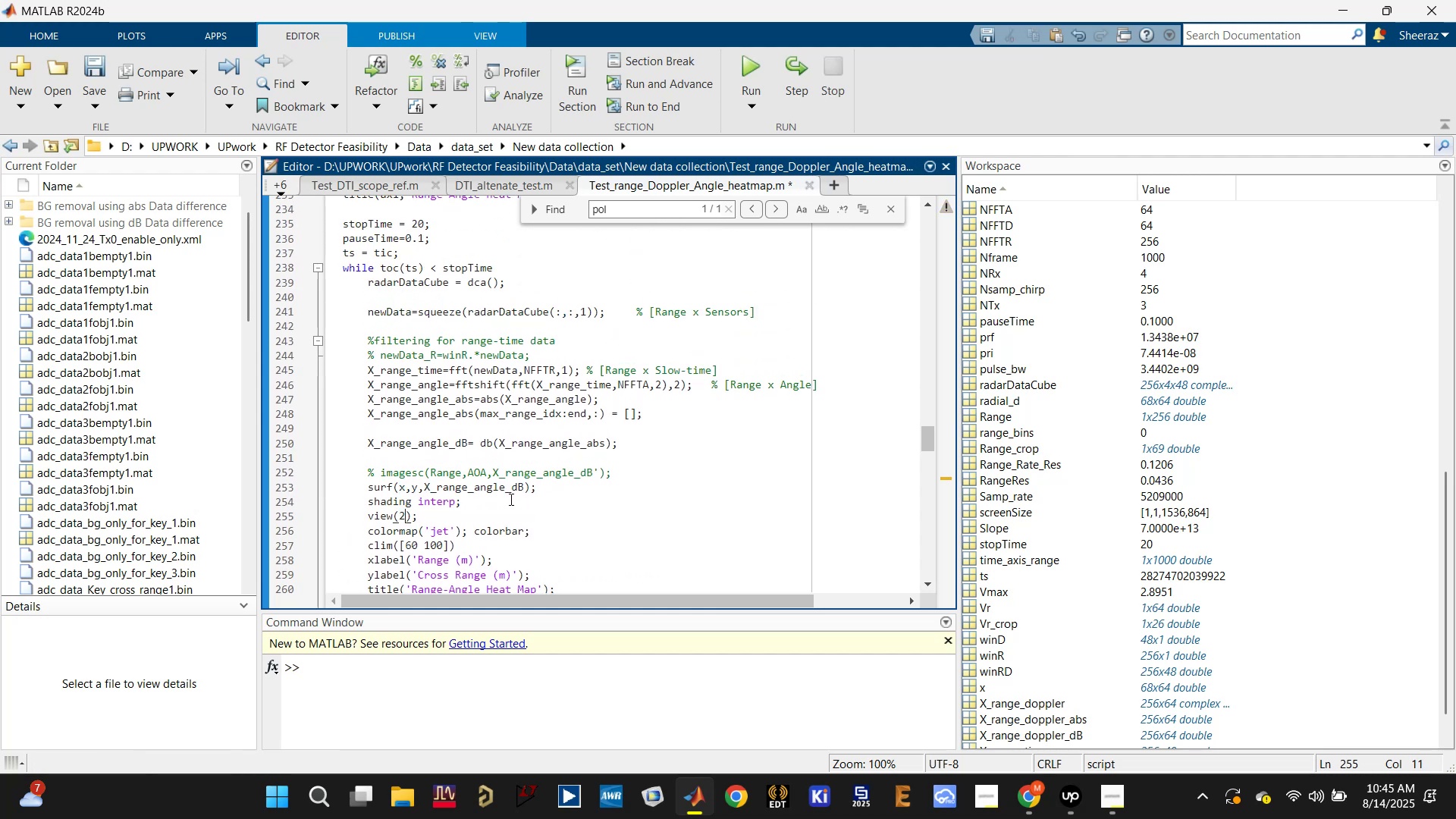 
left_click([519, 499])
 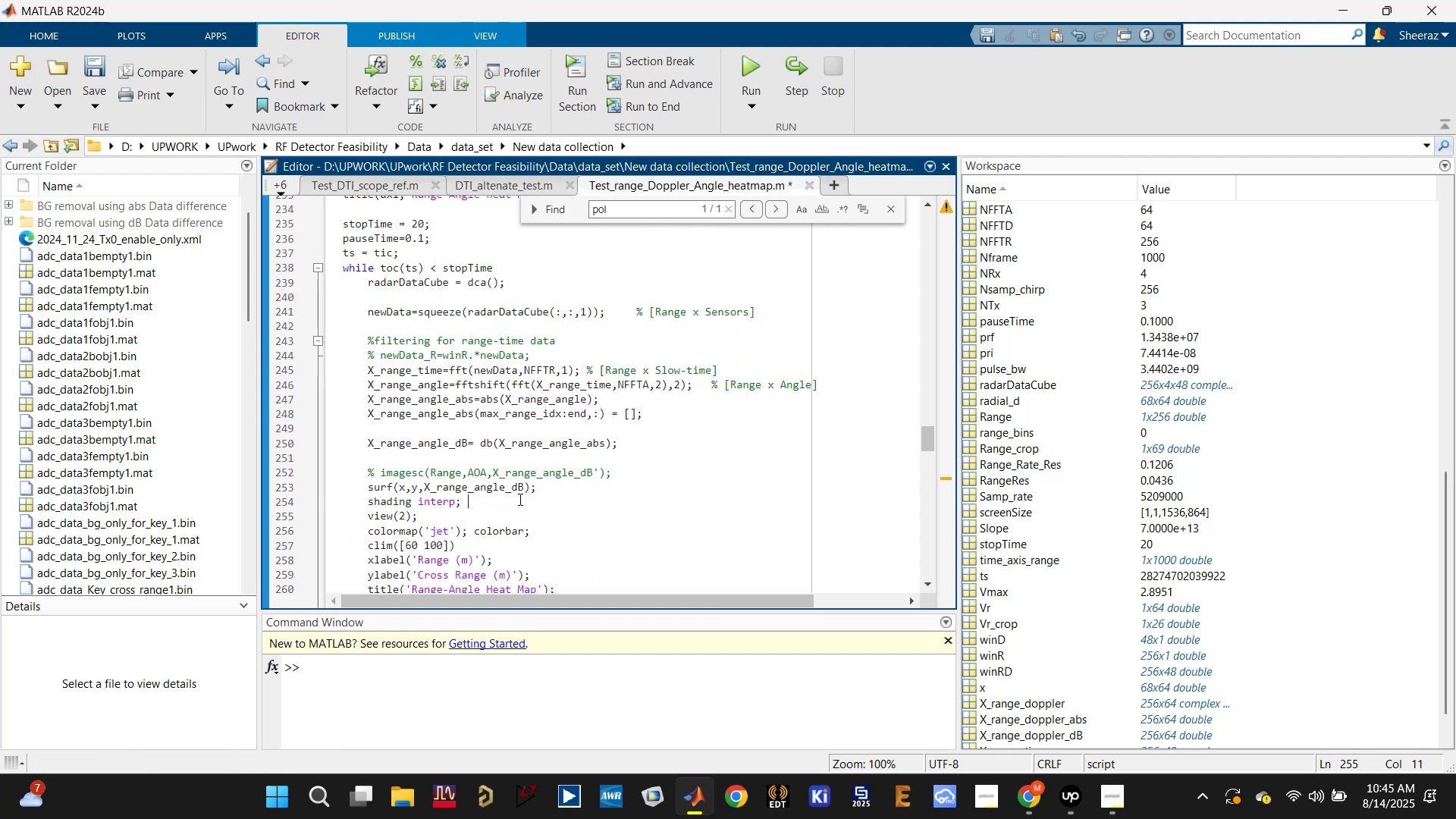 
key(Control+S)
 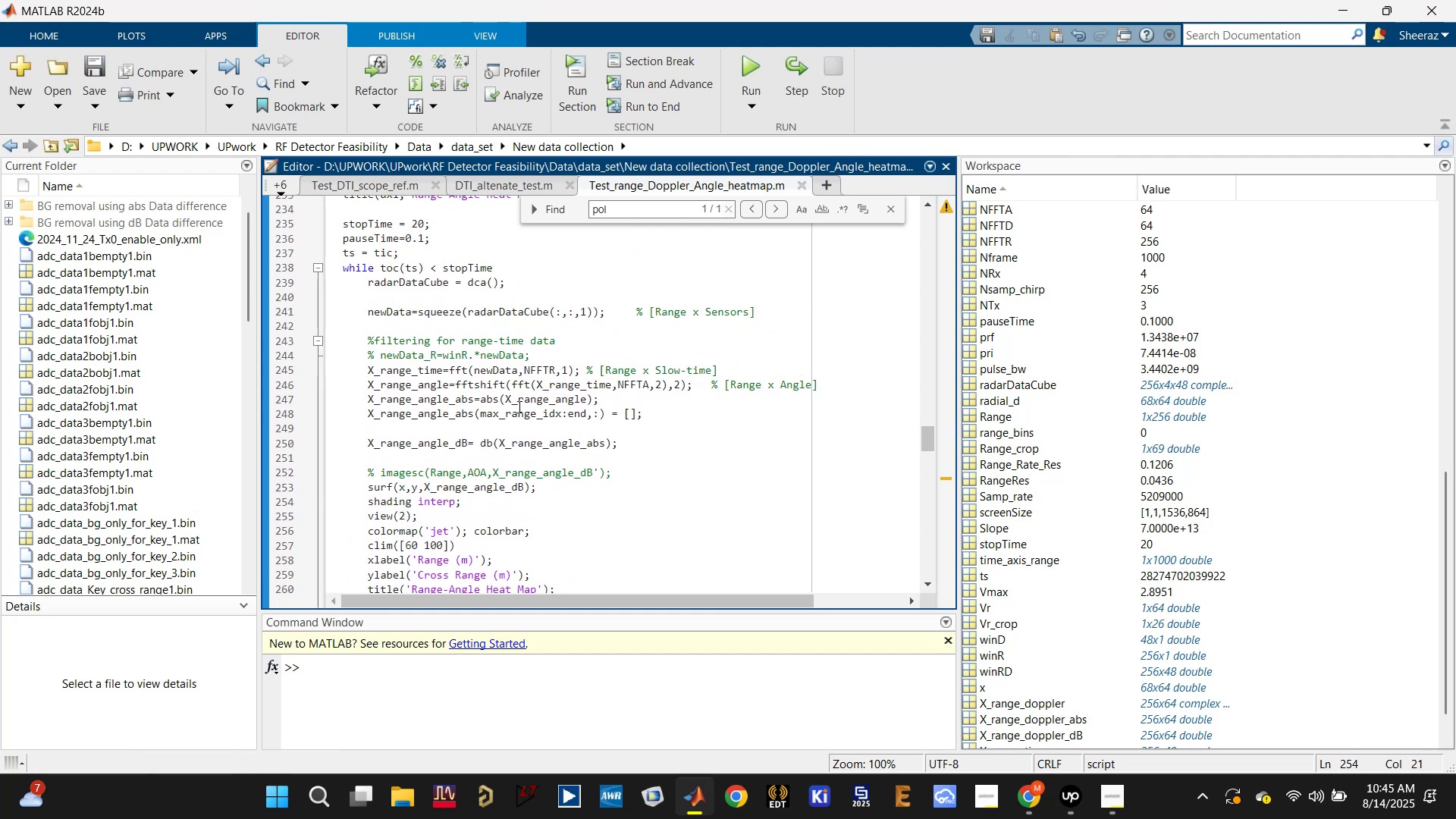 
scroll: coordinate [518, 406], scroll_direction: up, amount: 1.0
 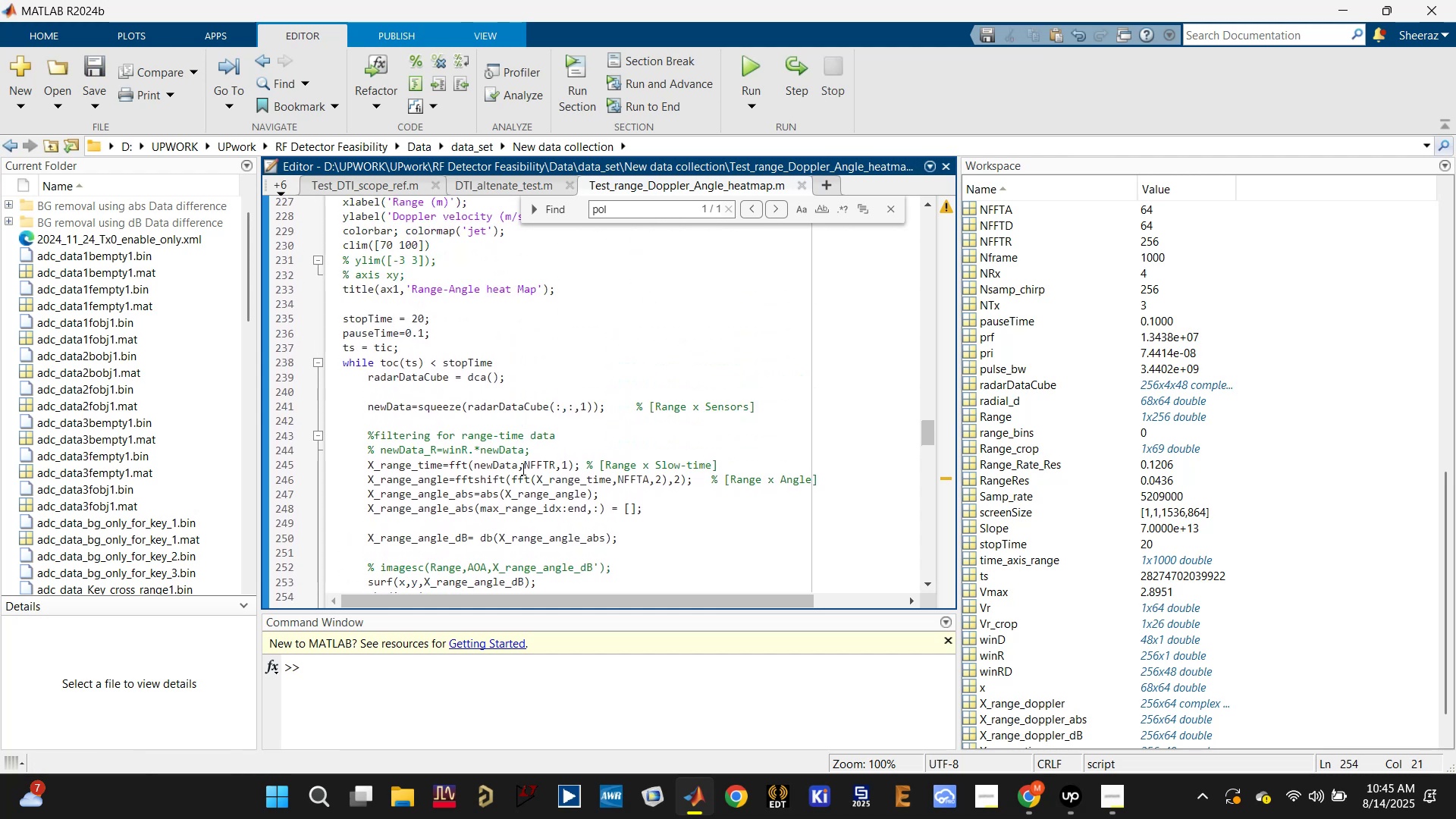 
left_click([559, 466])
 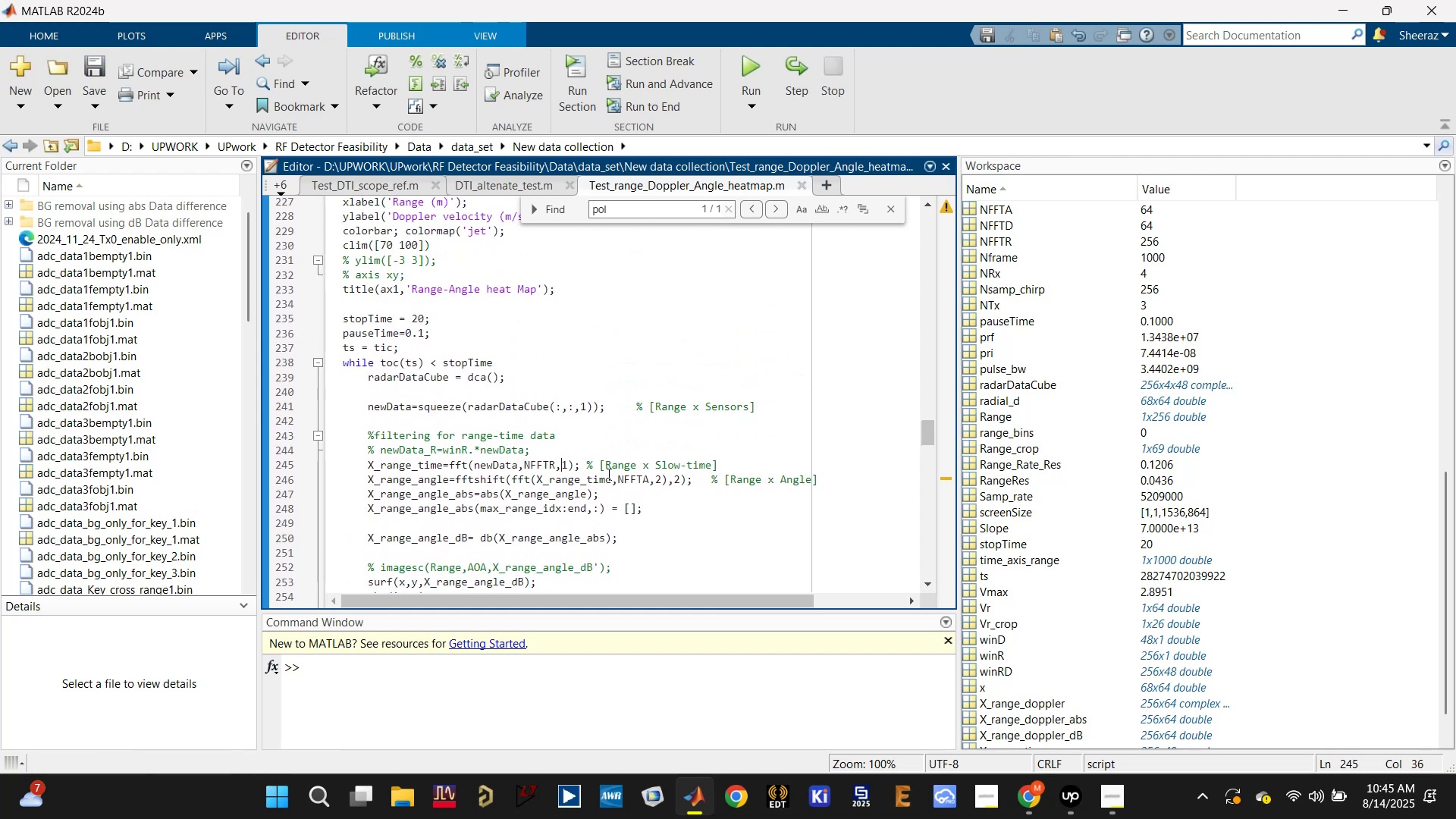 
left_click([615, 477])
 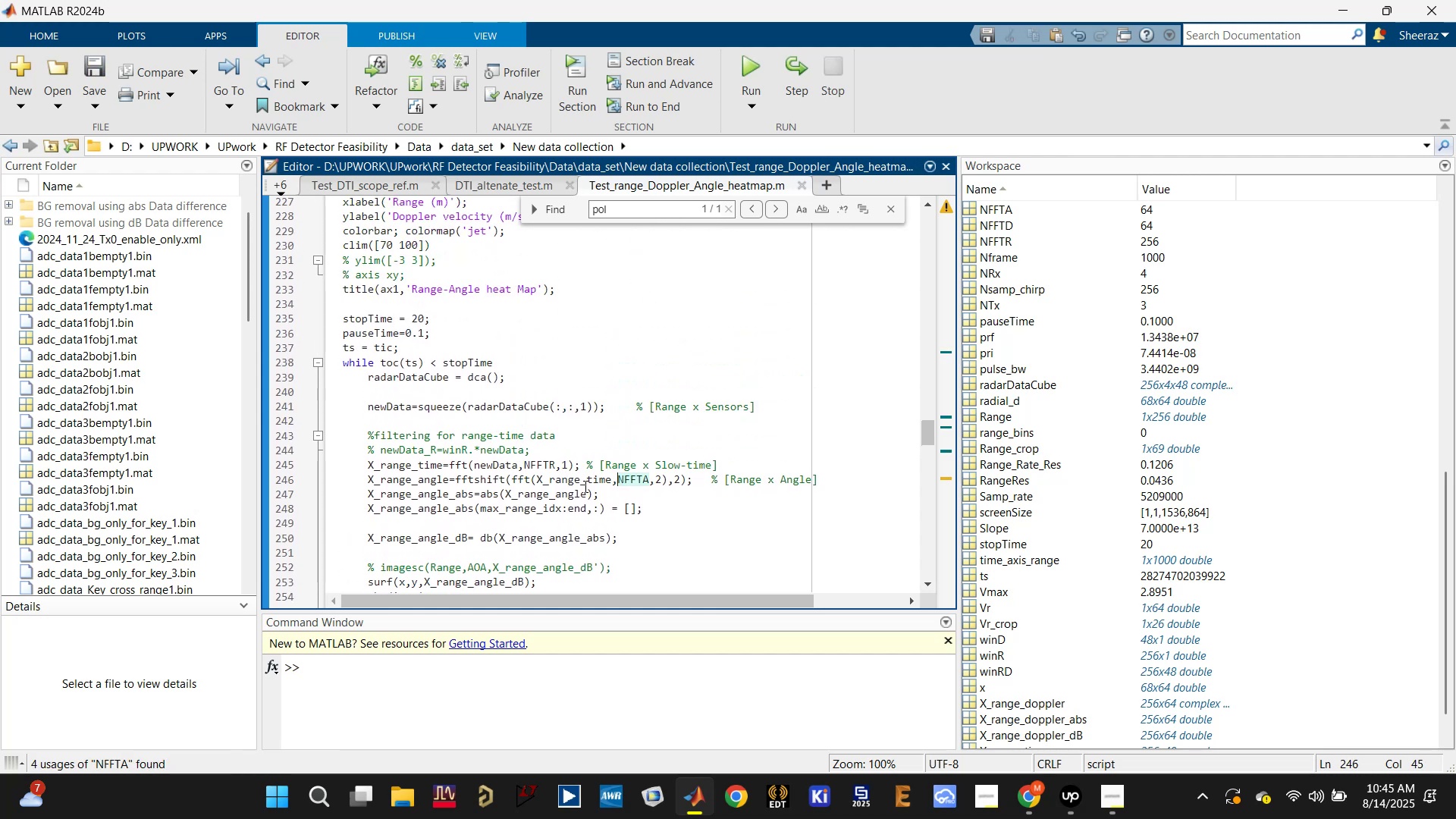 
left_click([582, 486])
 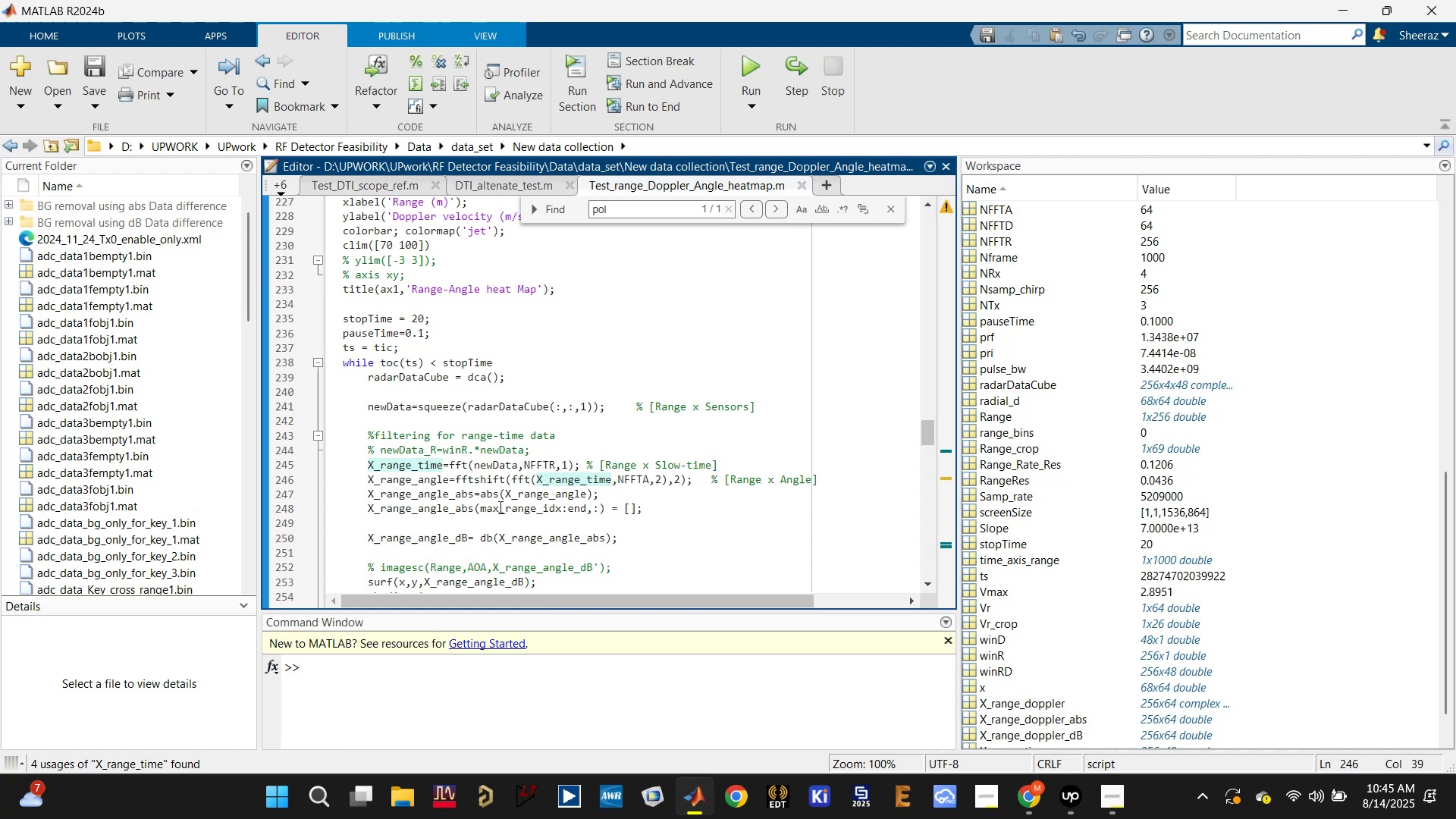 
left_click([416, 510])
 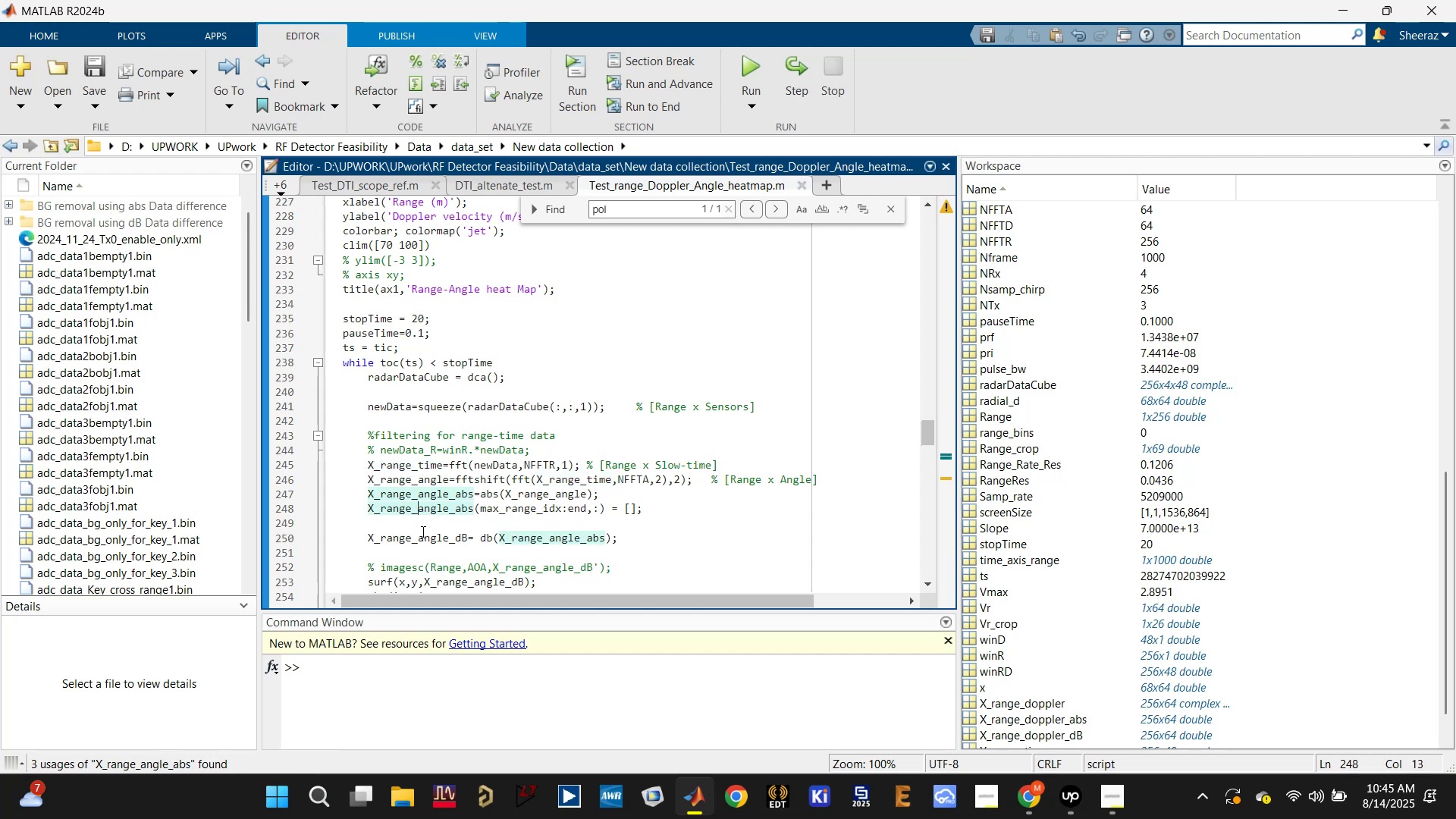 
left_click([422, 536])
 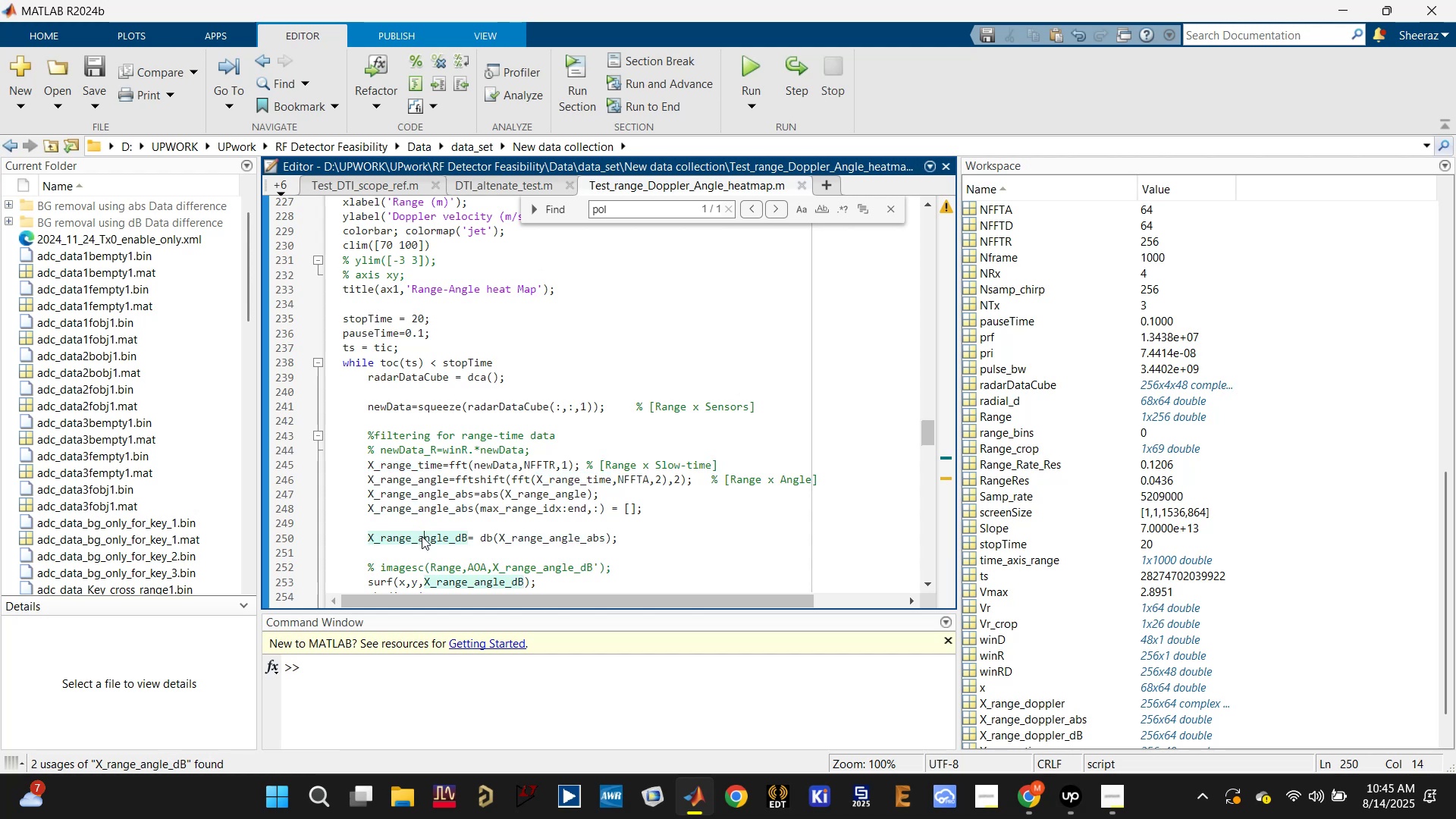 
scroll: coordinate [390, 489], scroll_direction: down, amount: 2.0
 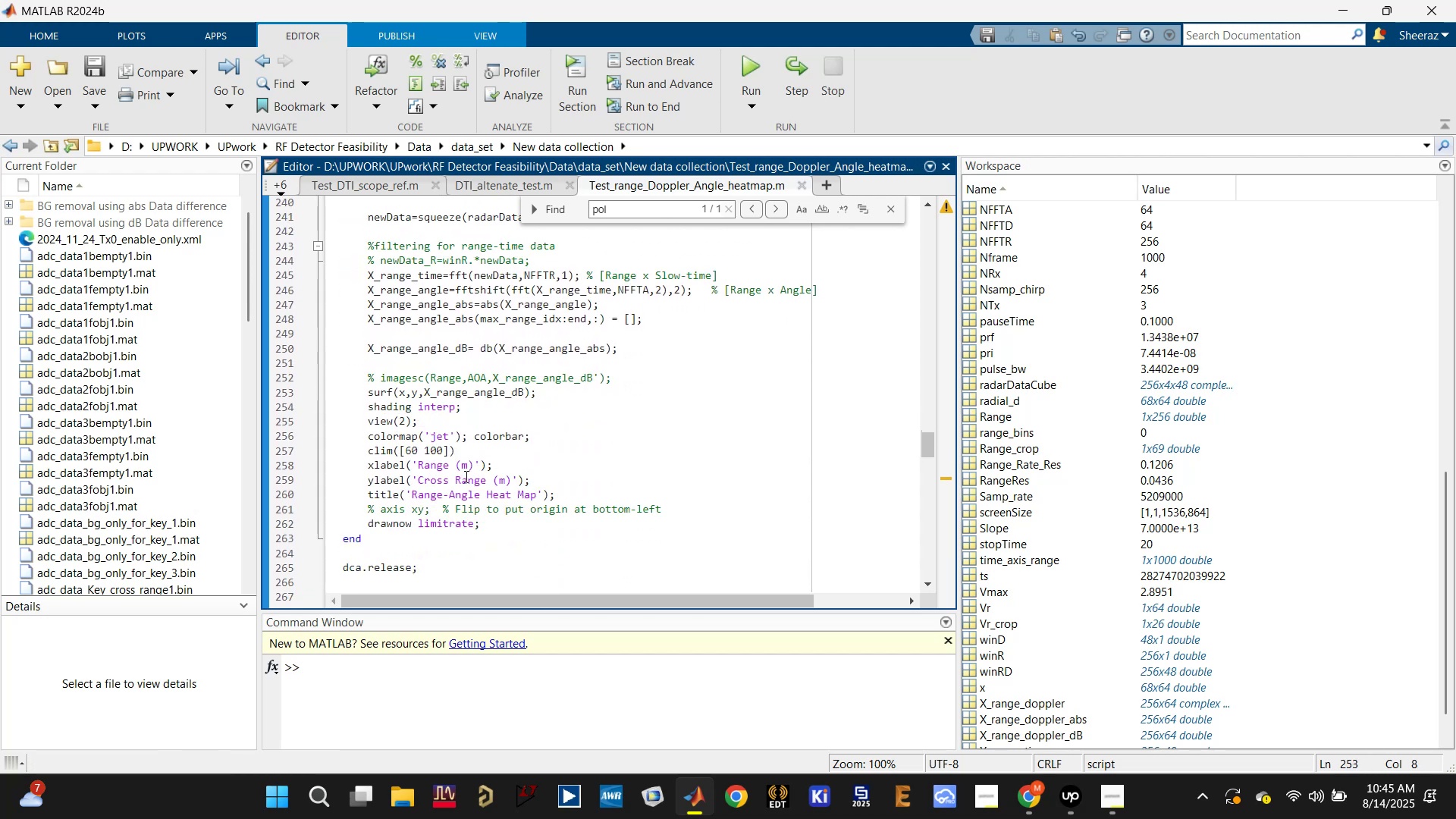 
scroll: coordinate [457, 472], scroll_direction: up, amount: 3.0
 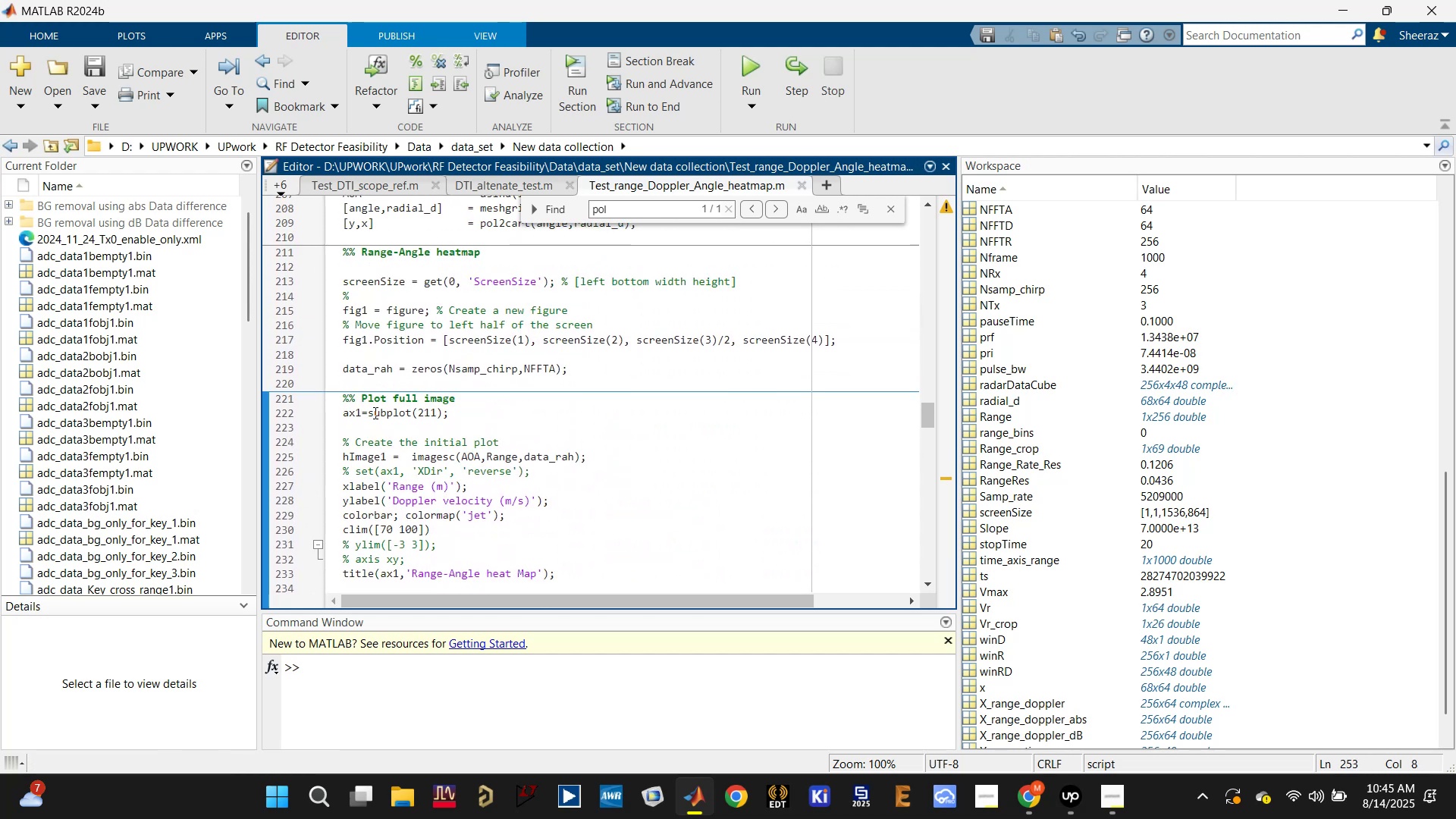 
double_click([374, 413])
 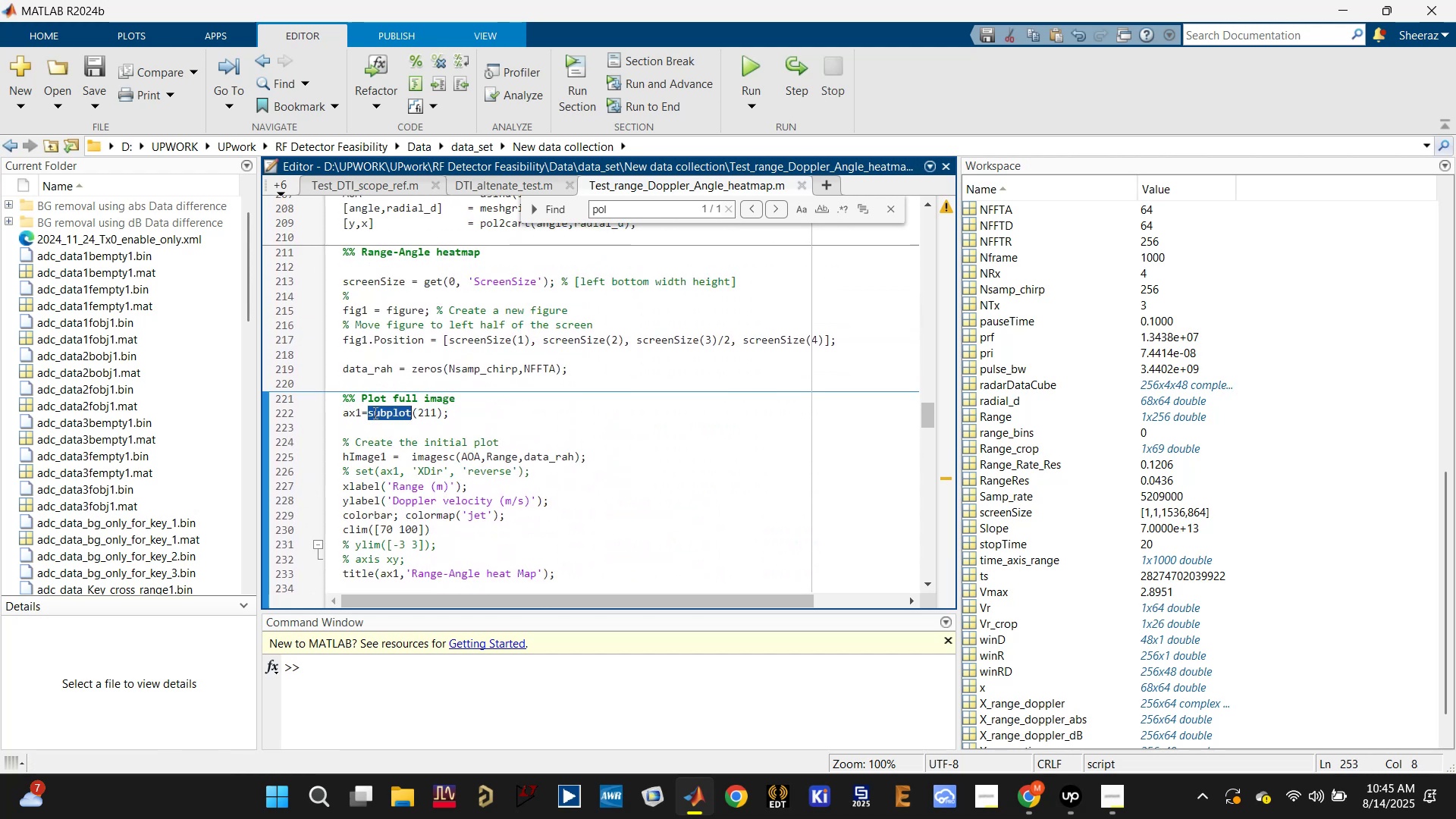 
triple_click([374, 413])
 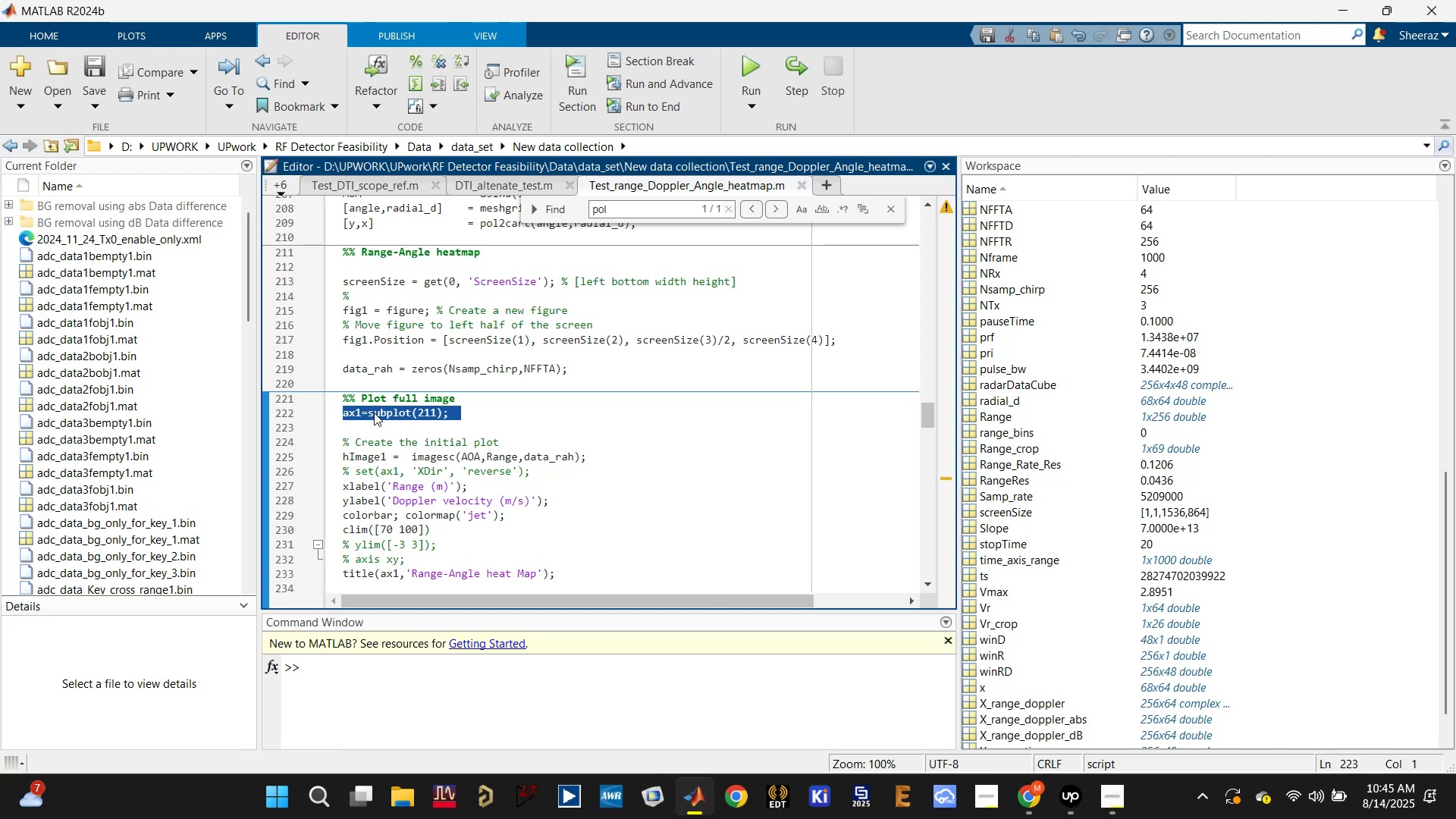 
key(Backspace)
 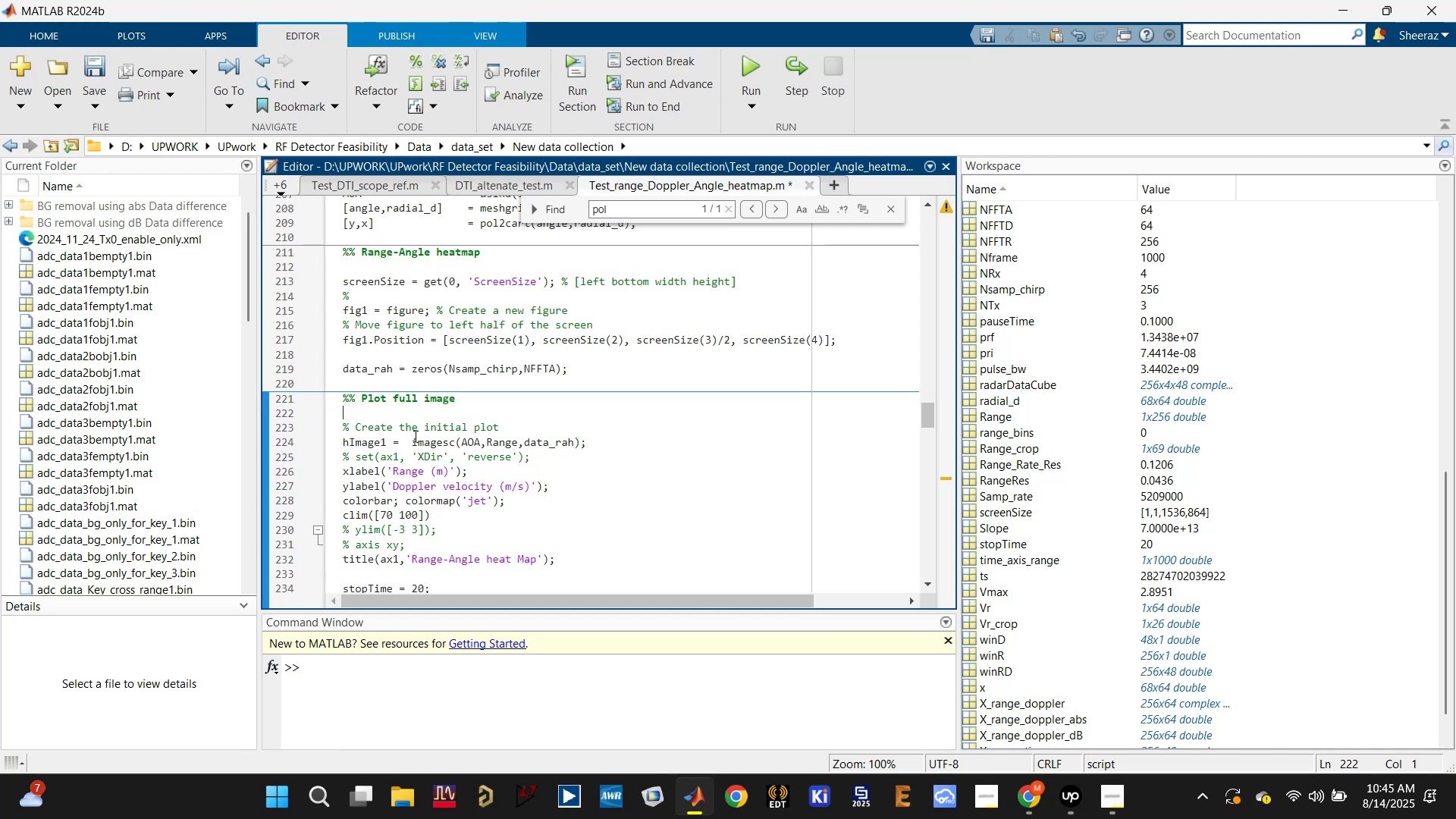 
scroll: coordinate [449, 425], scroll_direction: down, amount: 4.0
 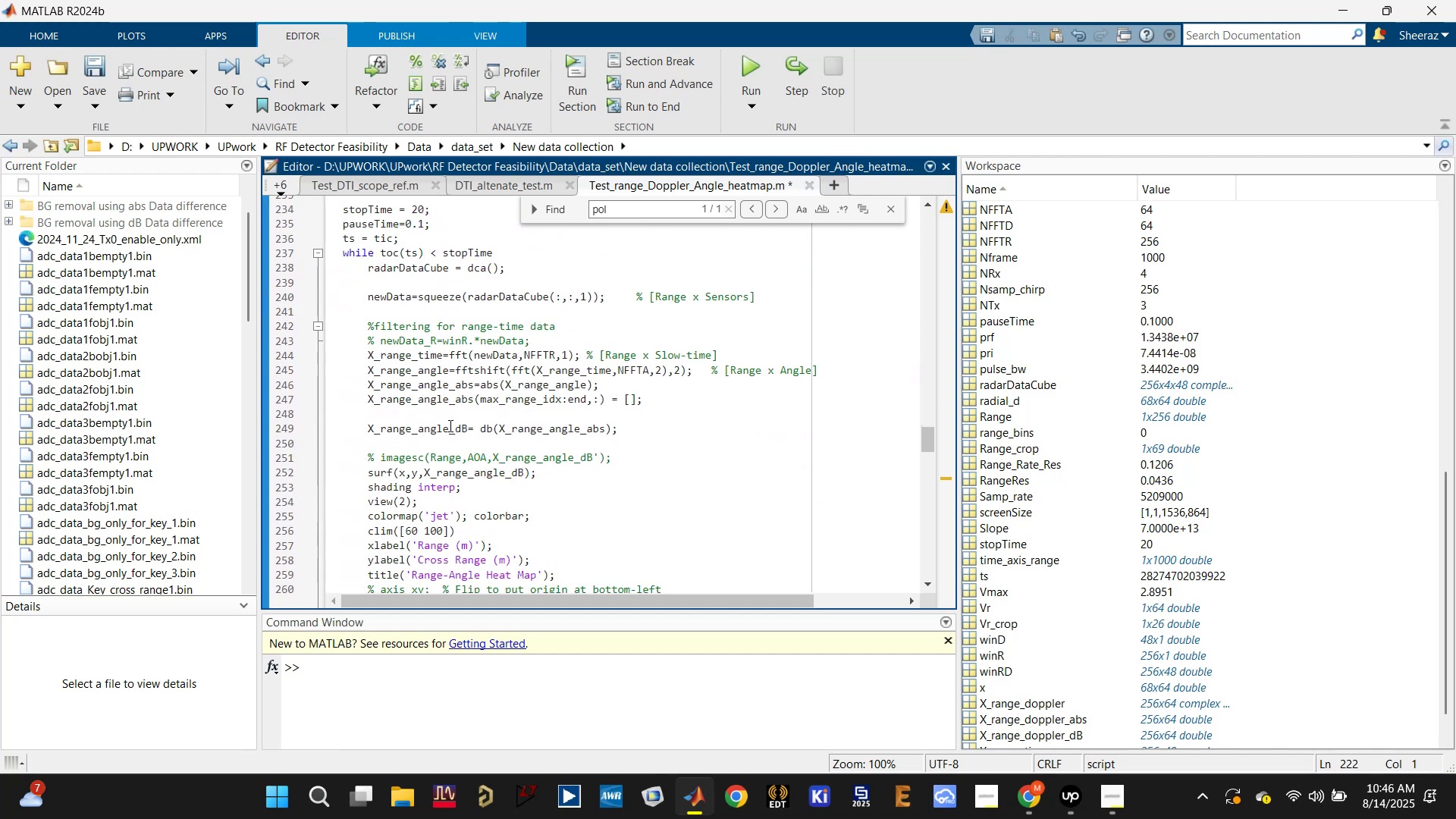 
scroll: coordinate [449, 425], scroll_direction: up, amount: 3.0
 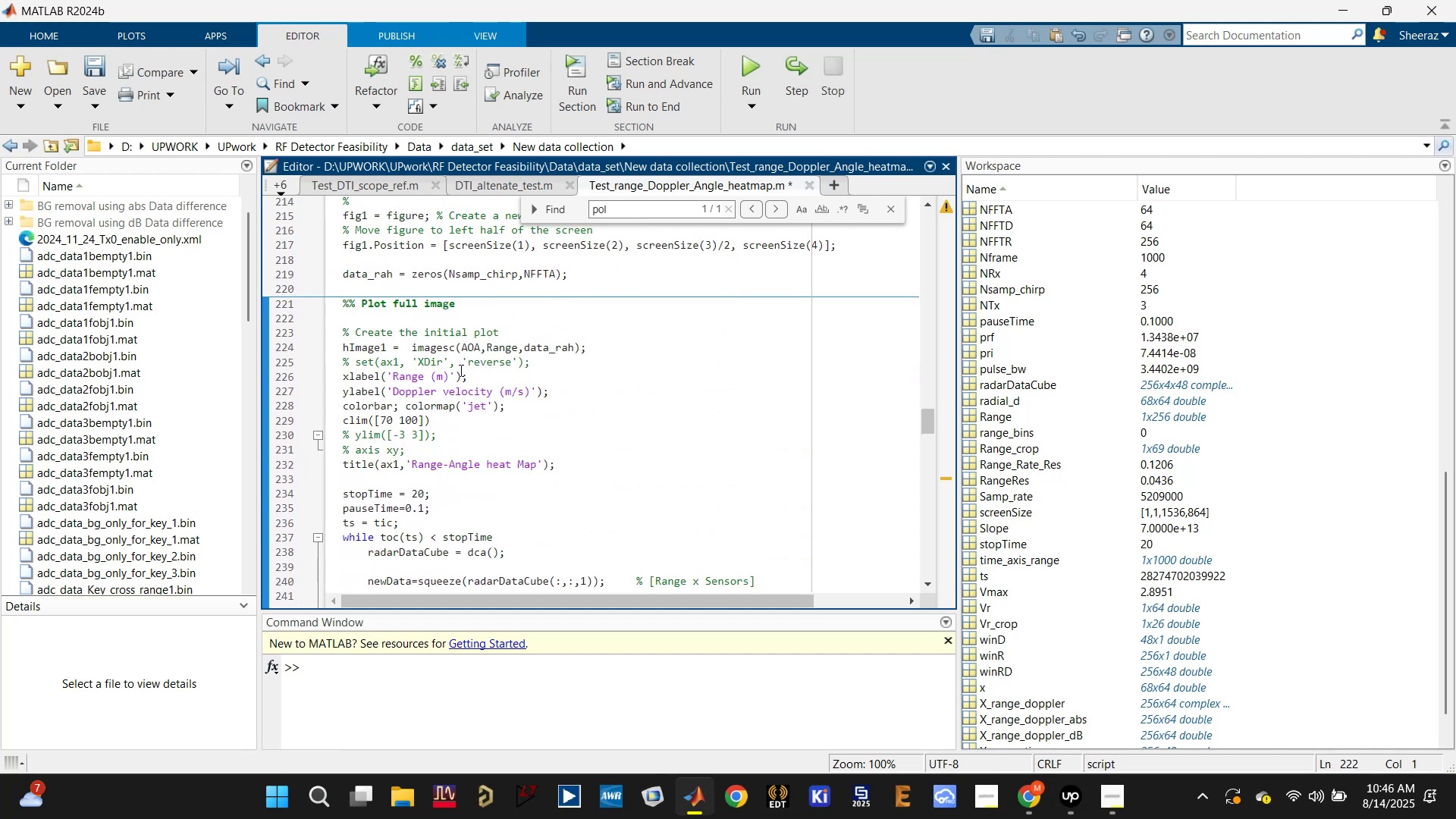 
left_click([473, 353])
 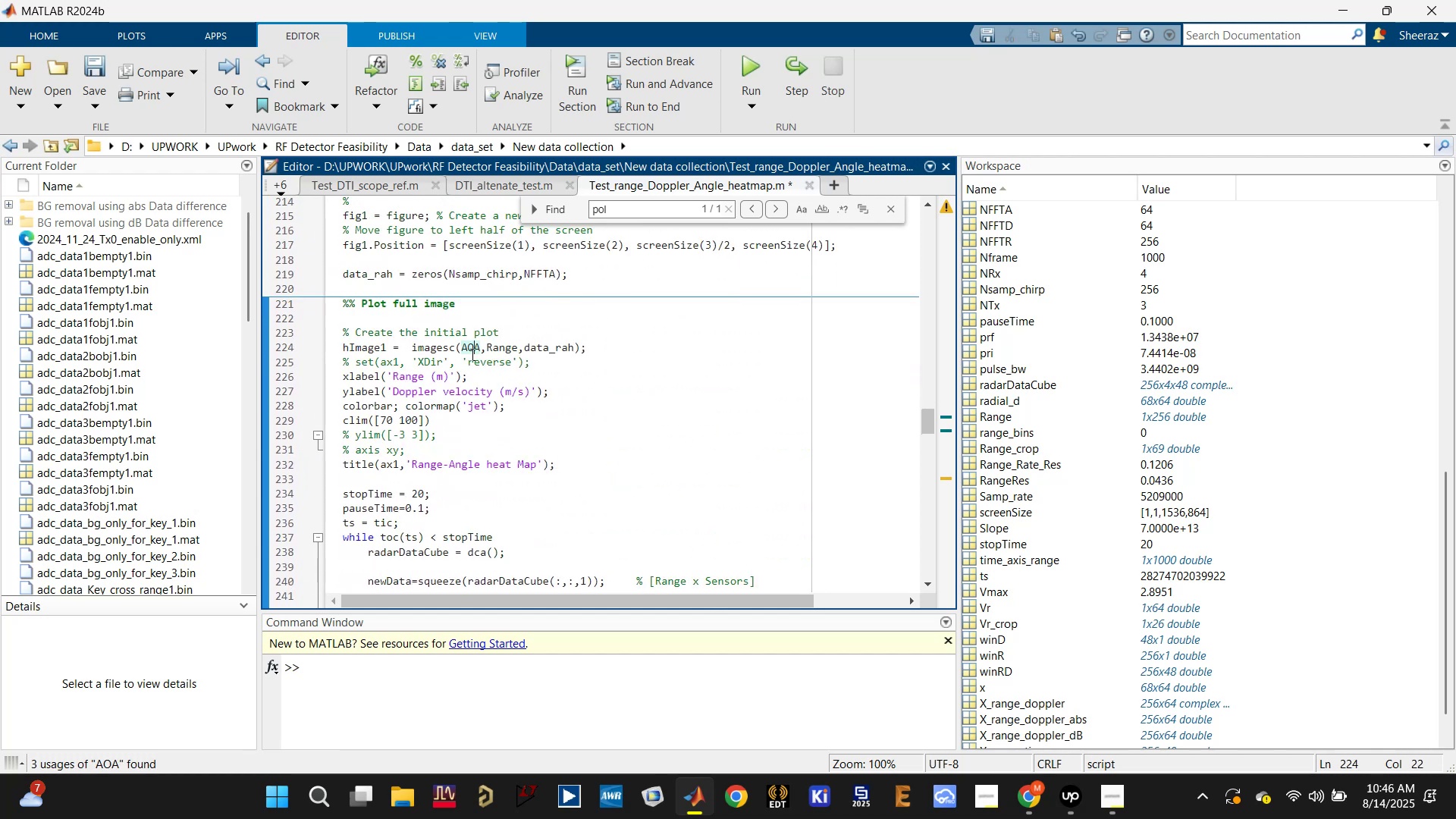 
scroll: coordinate [466, 359], scroll_direction: down, amount: 4.0
 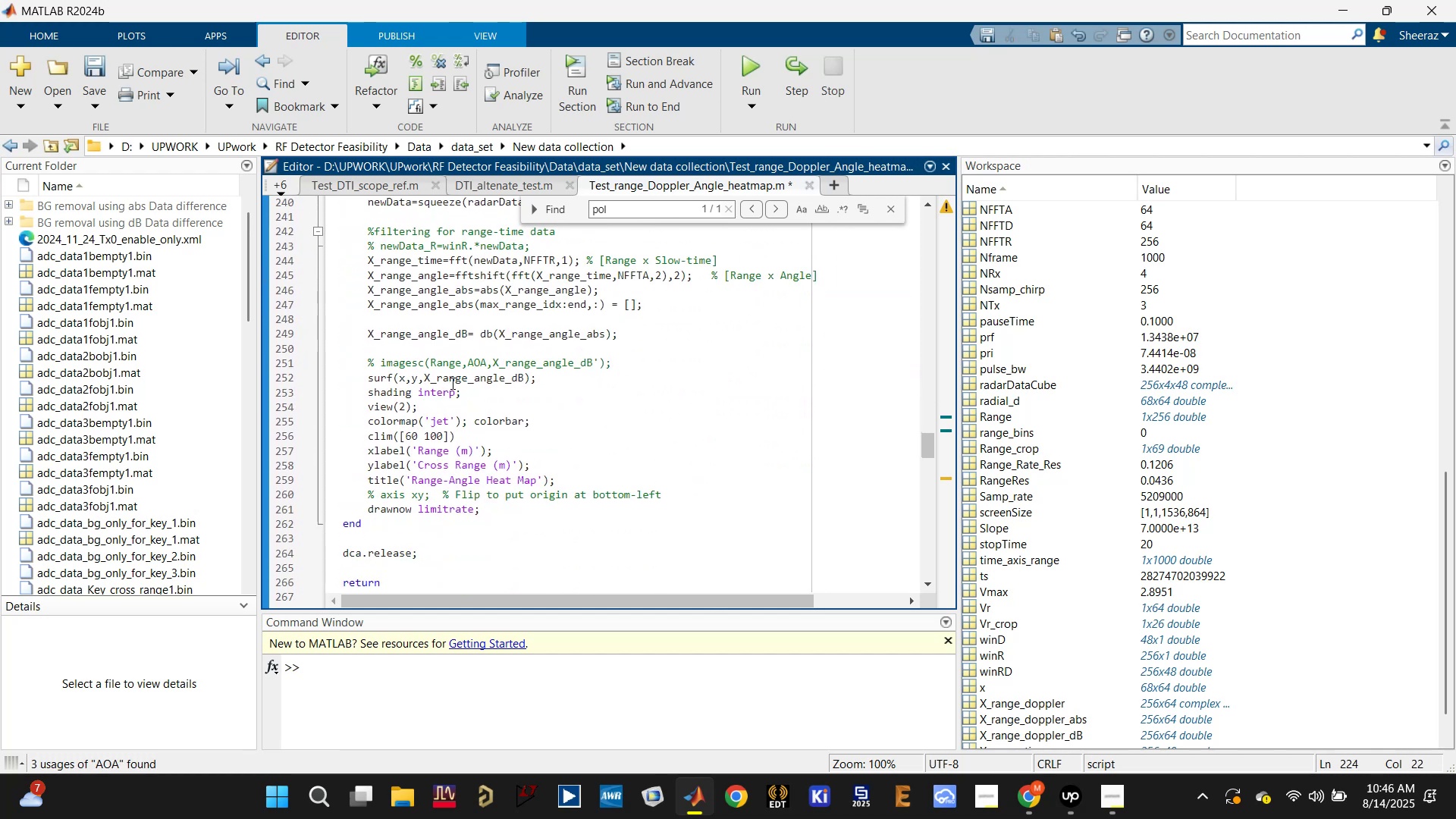 
left_click([447, 389])
 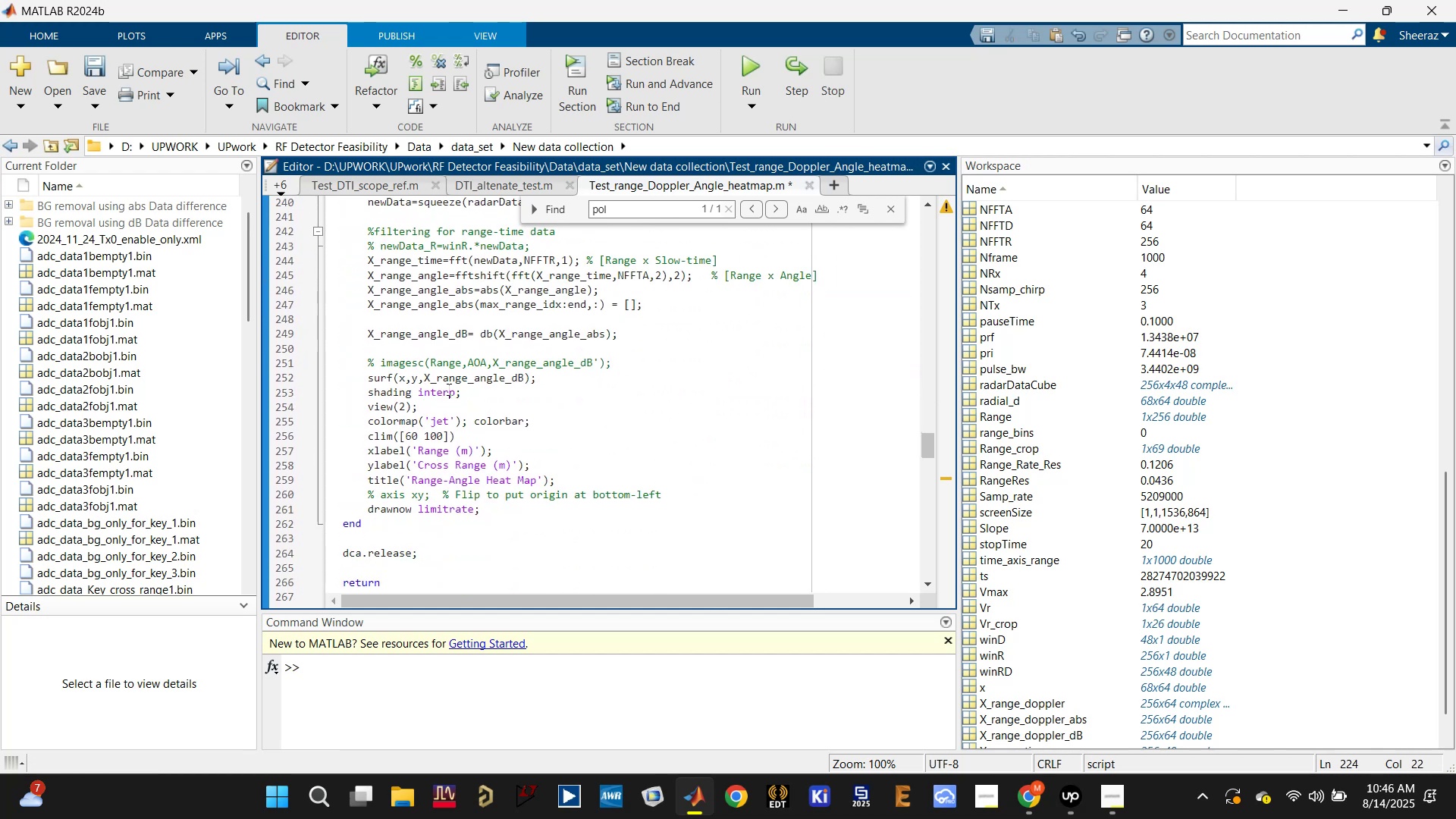 
scroll: coordinate [445, 390], scroll_direction: up, amount: 4.0
 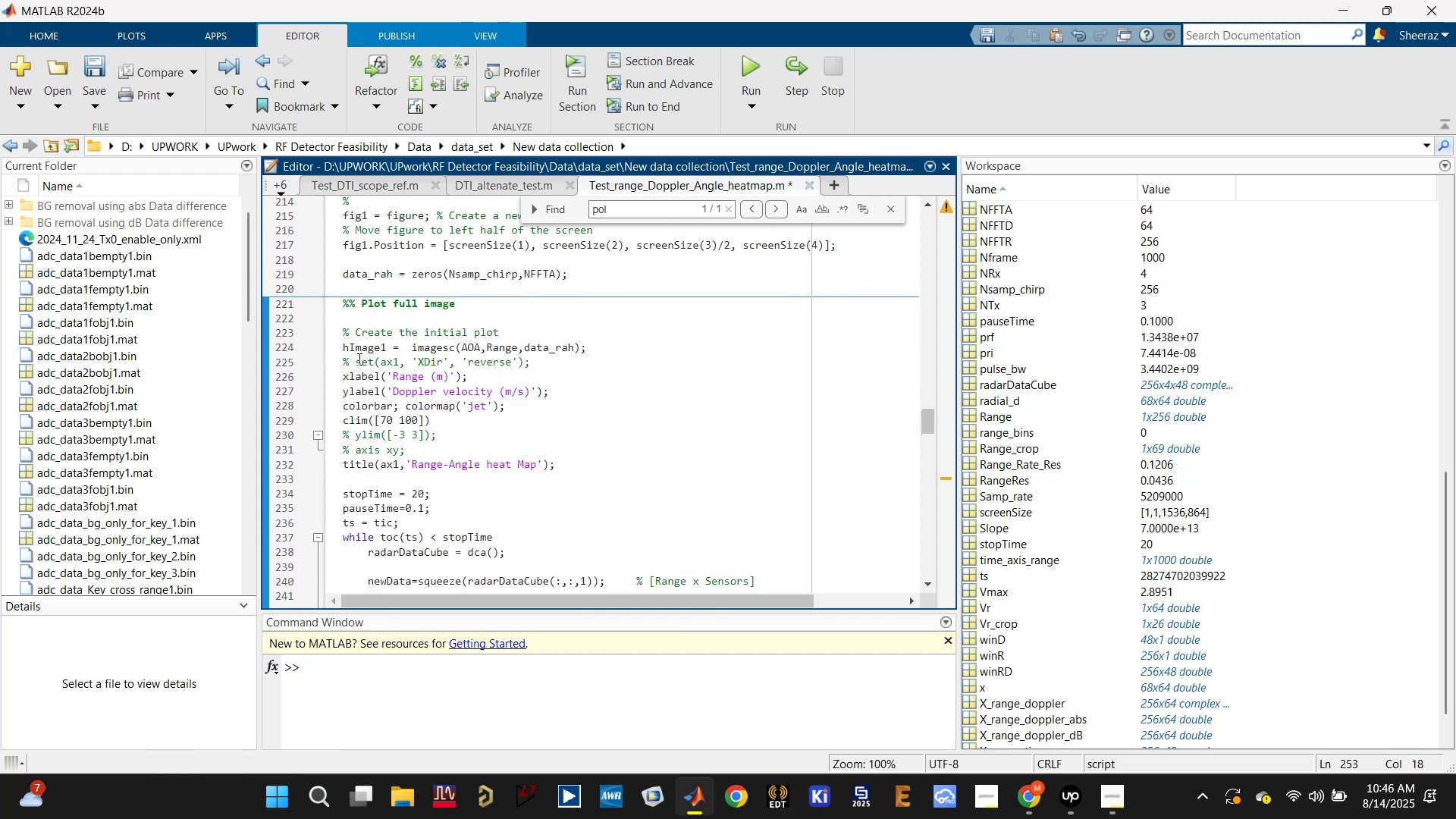 
left_click_drag(start_coordinate=[340, 347], to_coordinate=[594, 466])
 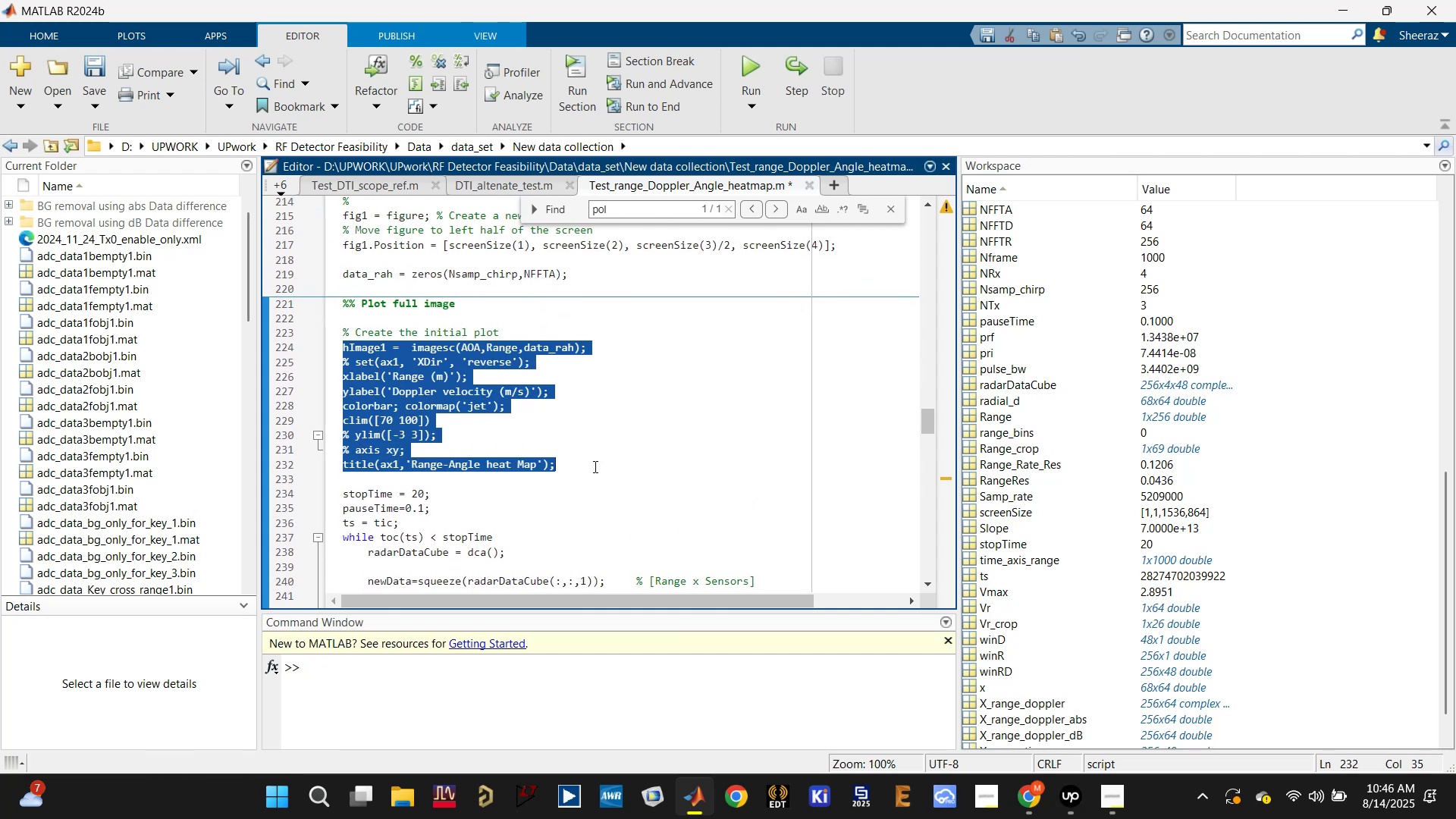 
key(Backspace)
 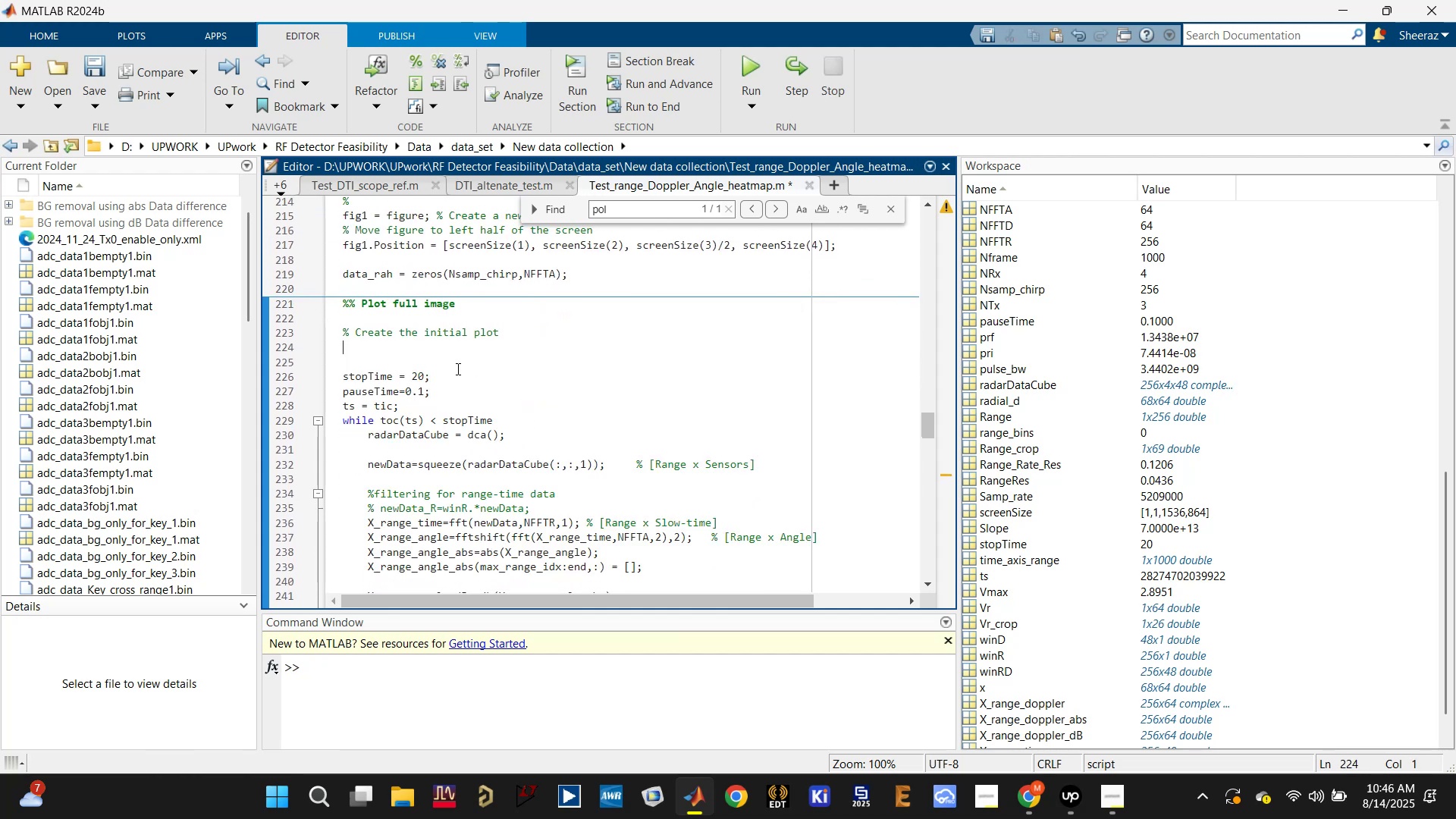 
left_click_drag(start_coordinate=[463, 356], to_coordinate=[346, 331])
 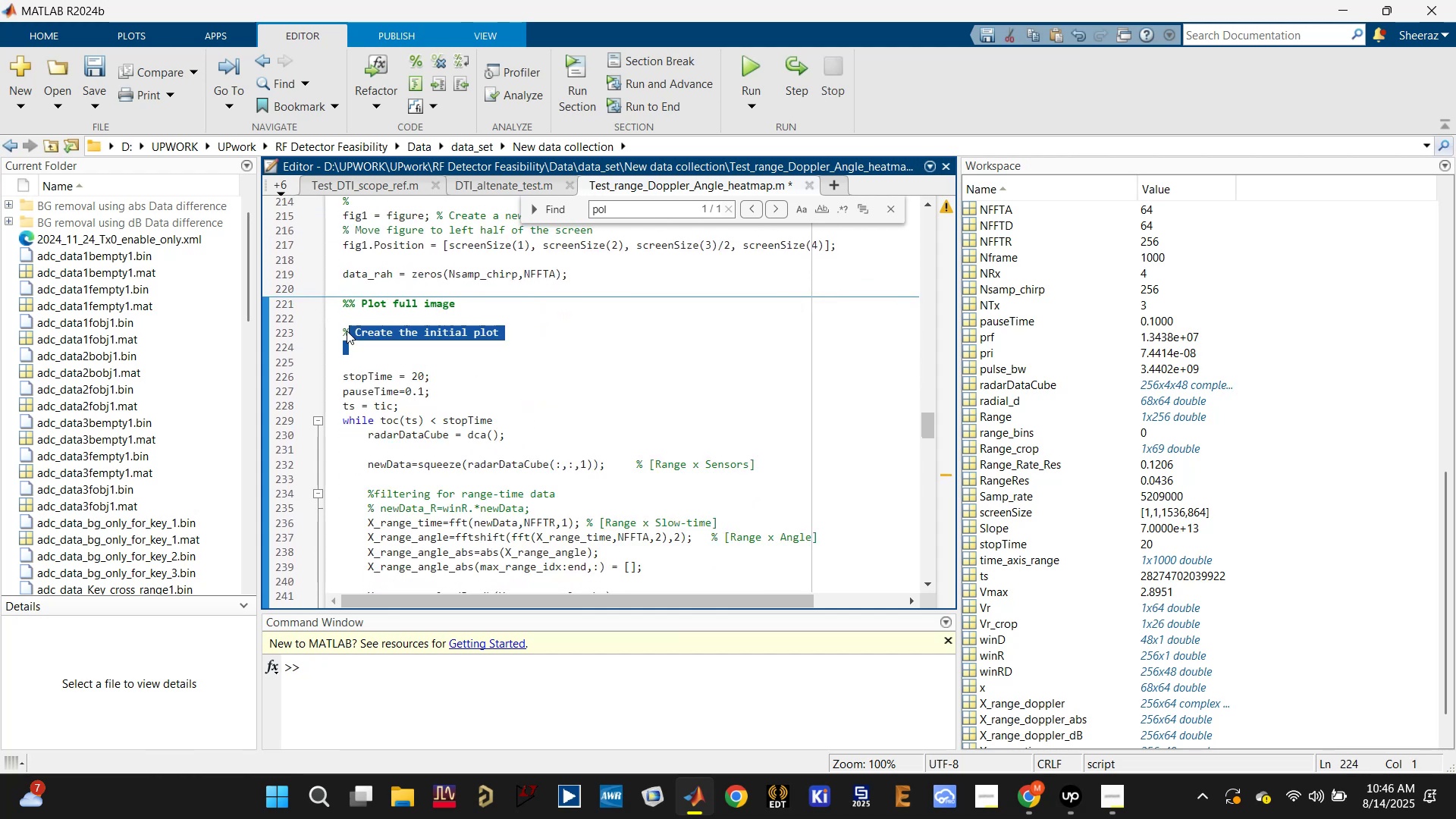 
key(Backspace)
 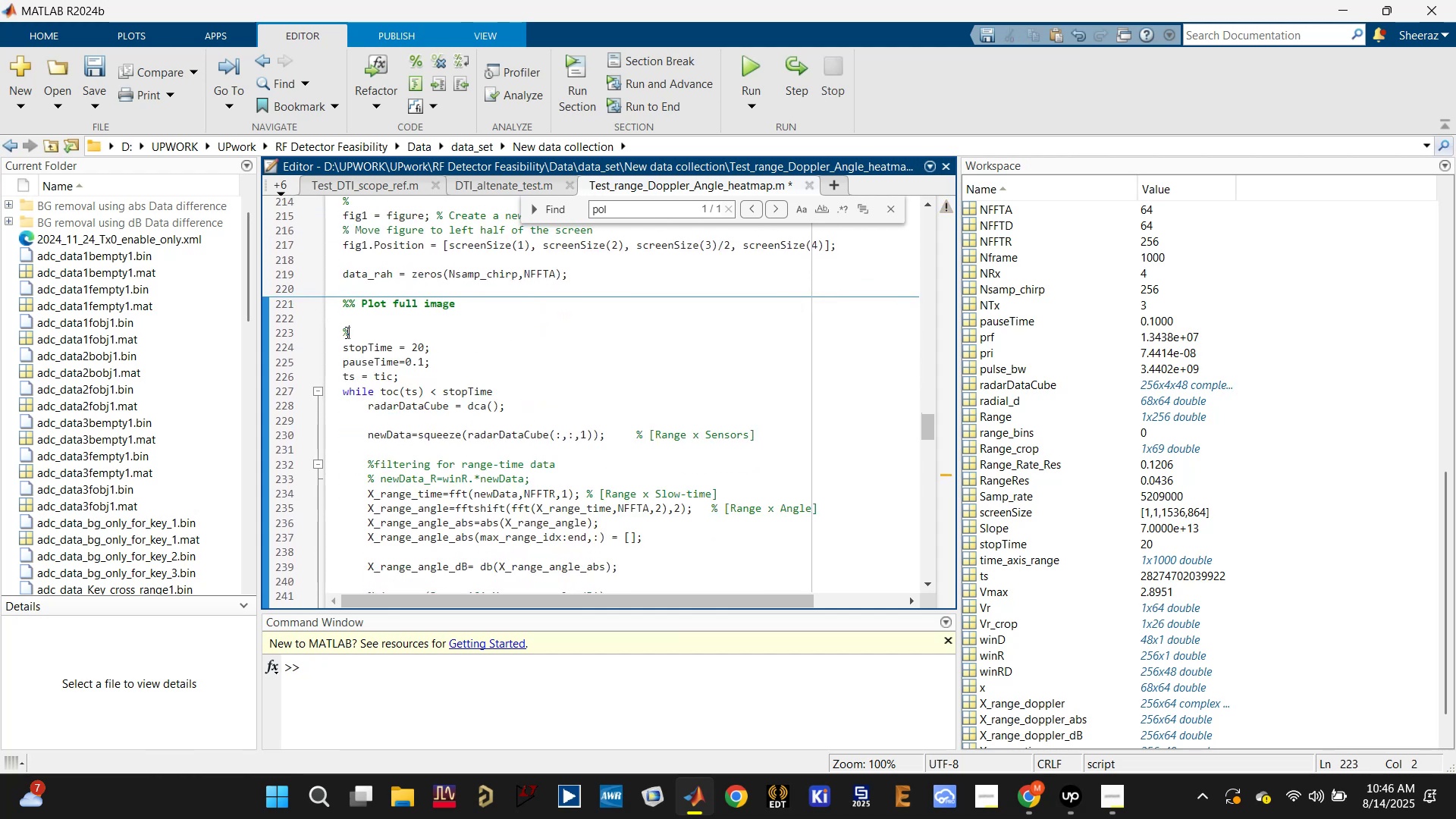 
key(Backspace)
 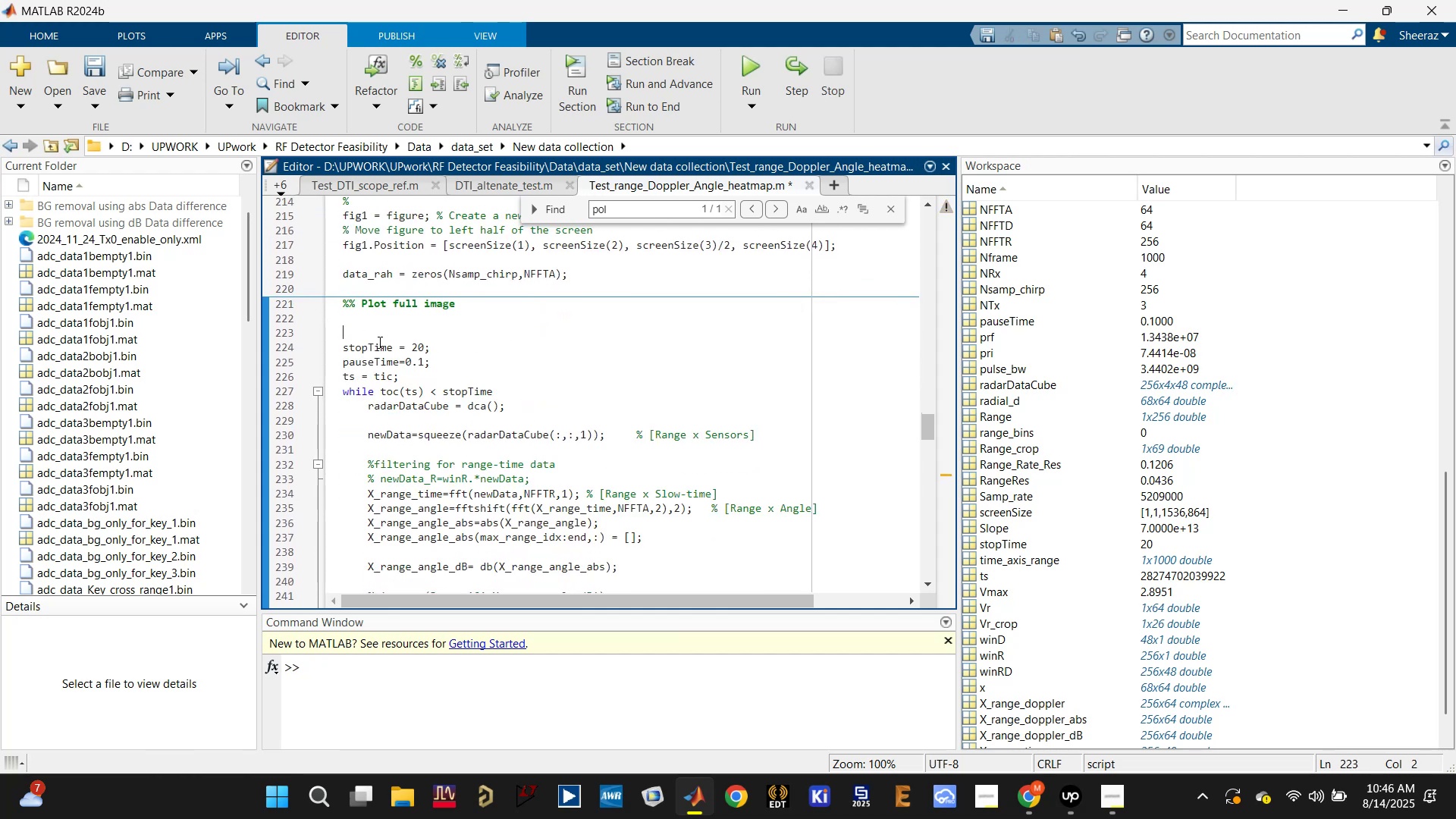 
key(Backspace)
 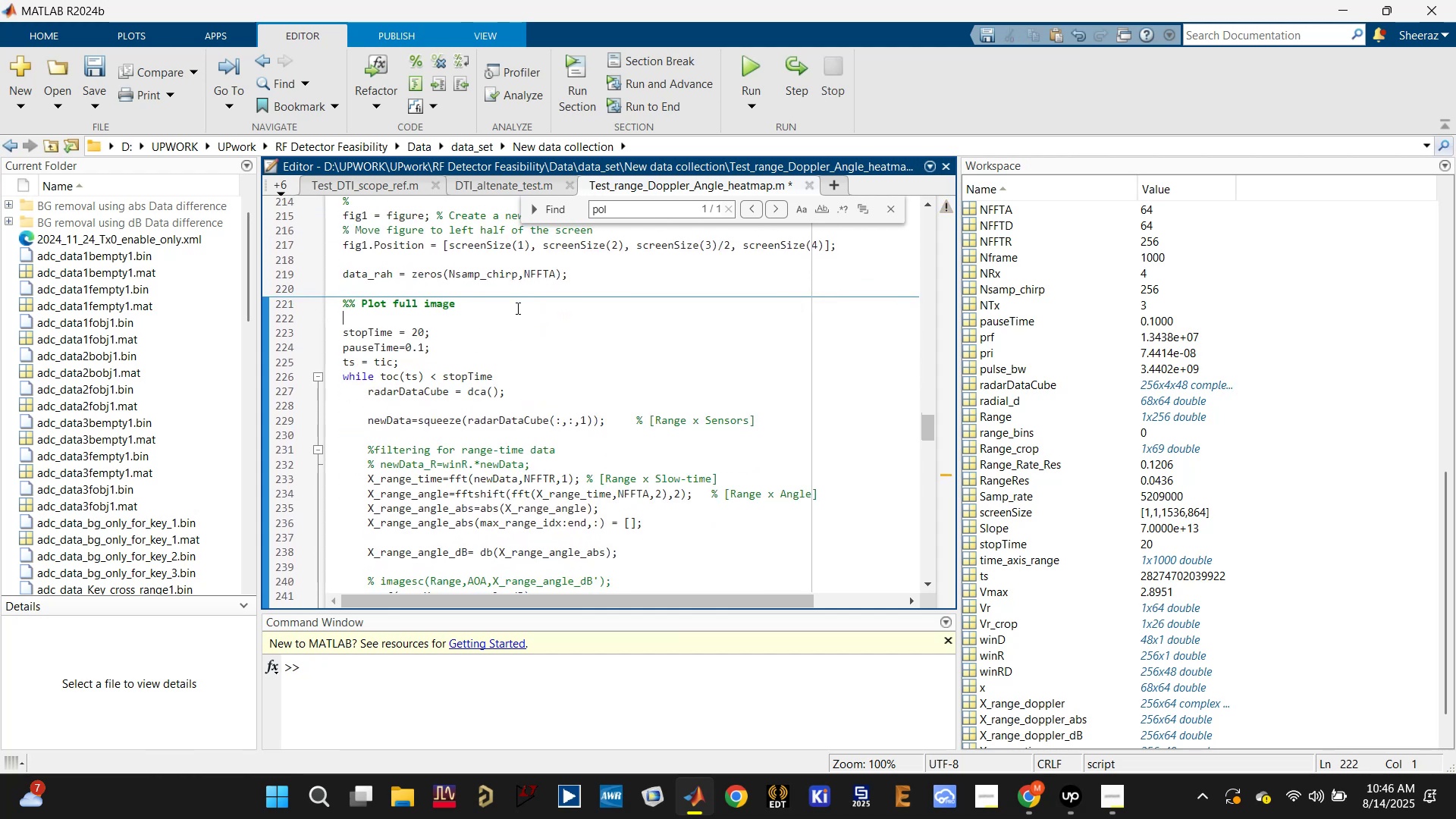 
left_click_drag(start_coordinate=[513, 309], to_coordinate=[328, 280])
 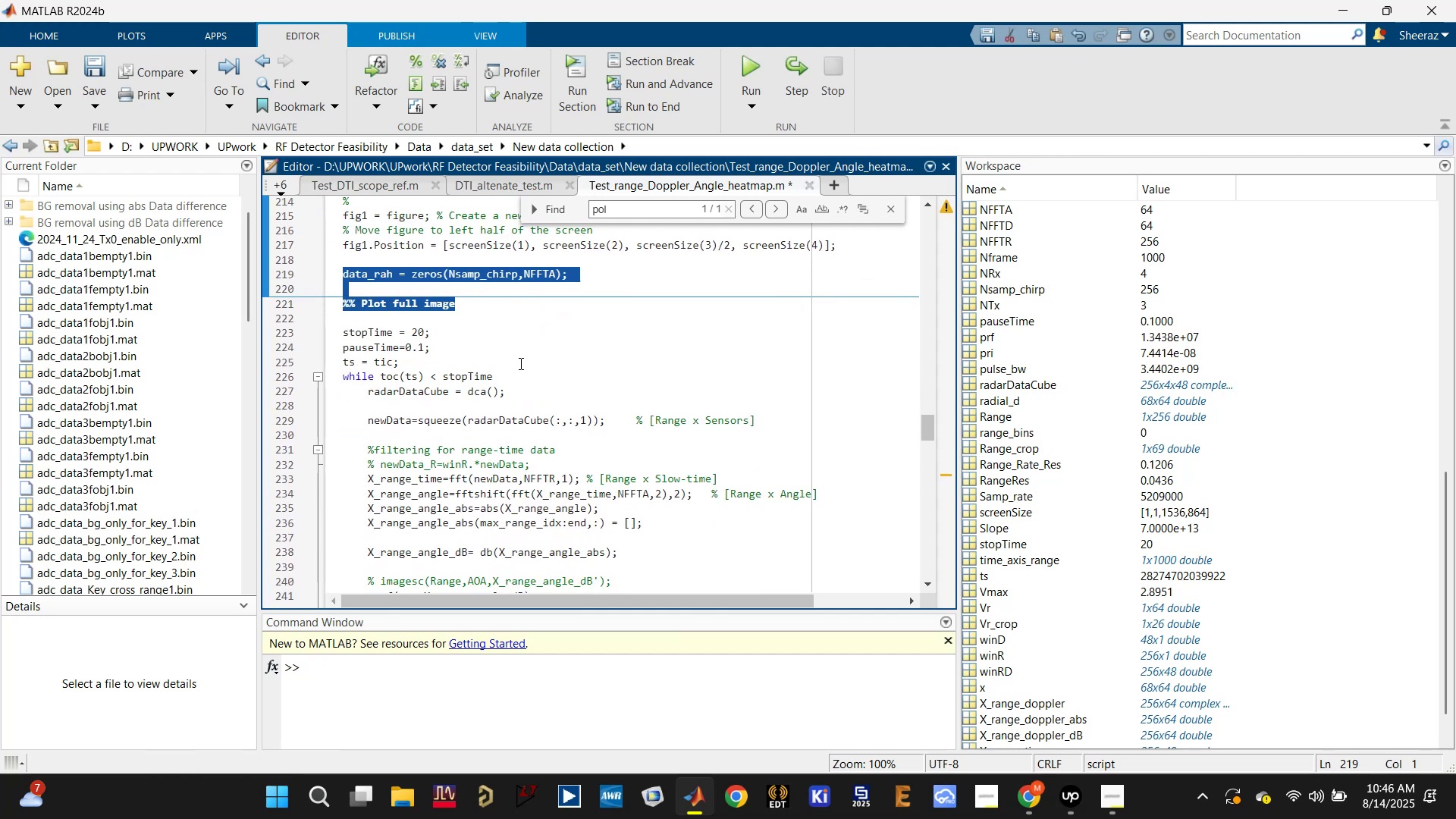 
key(Backspace)
 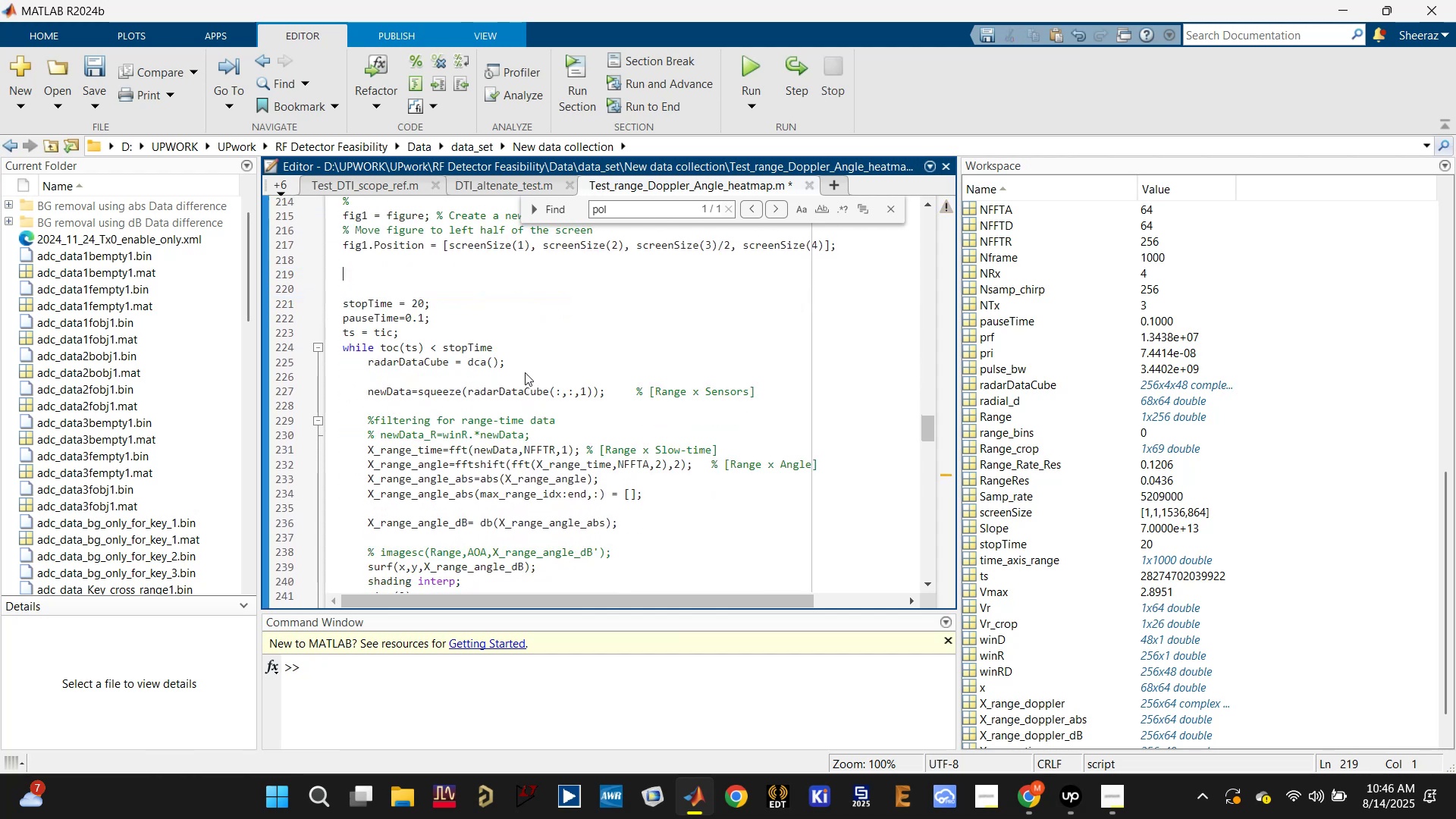 
scroll: coordinate [525, 372], scroll_direction: up, amount: 1.0
 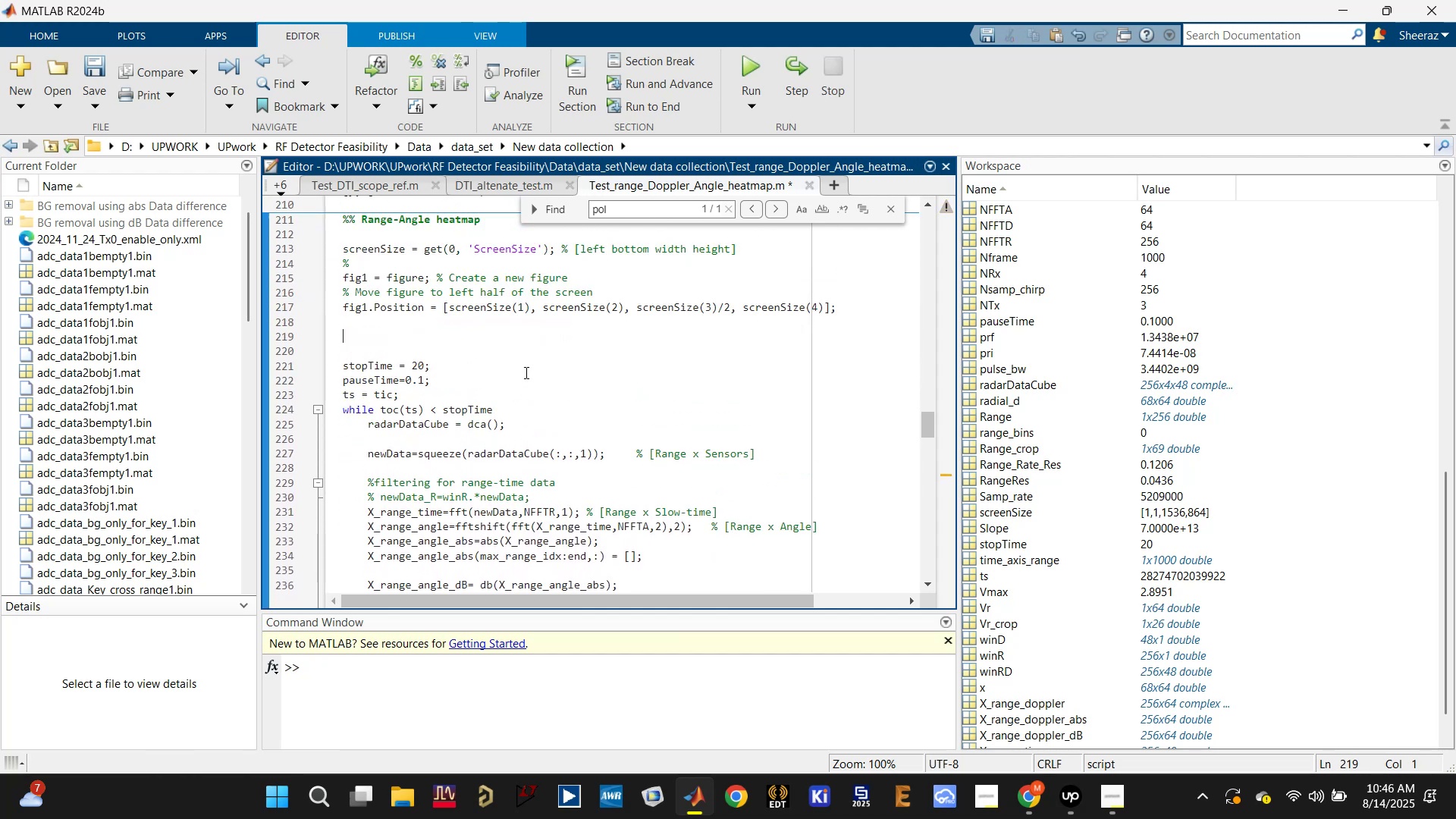 
key(Backspace)
 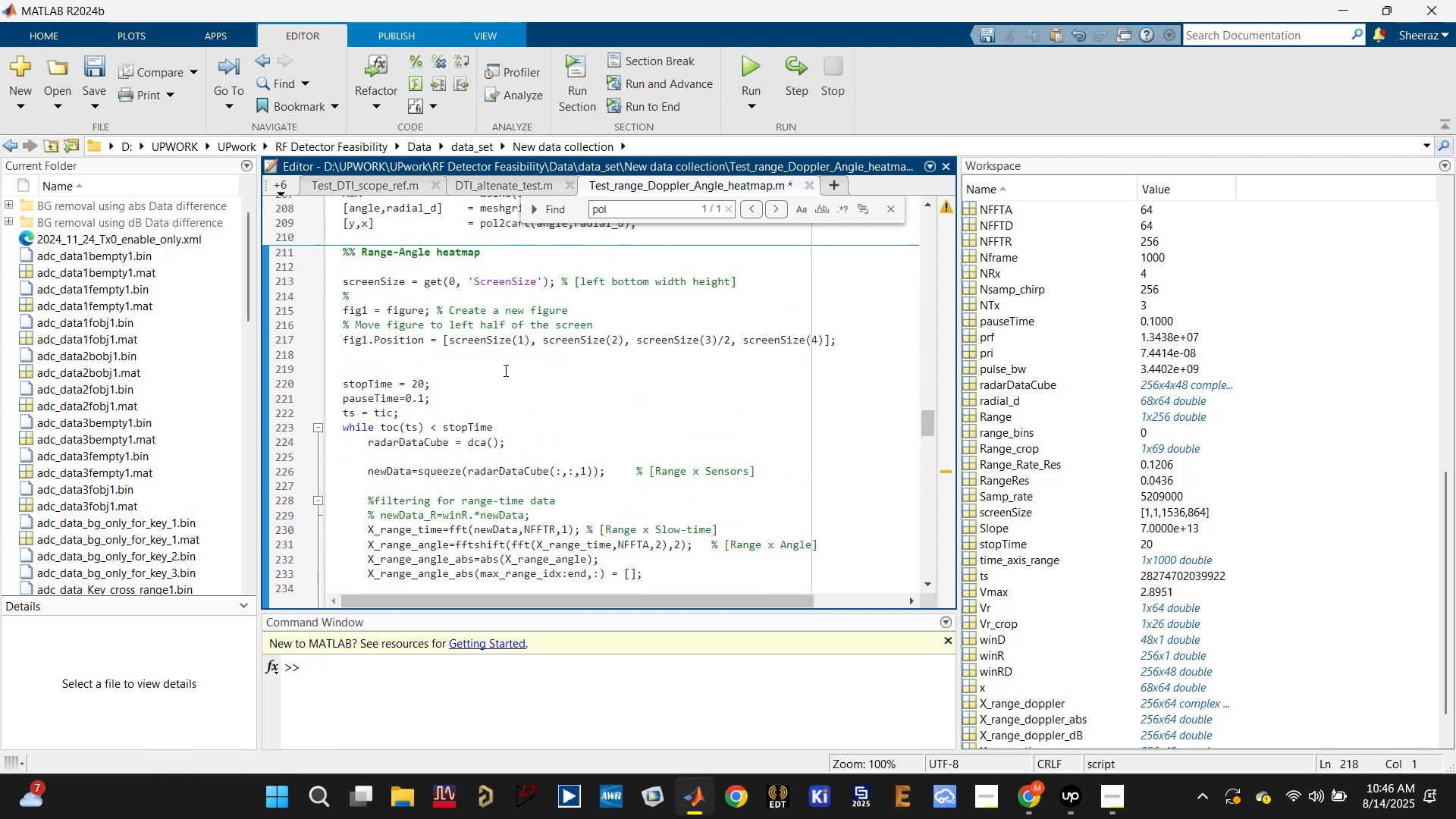 
left_click([504, 369])
 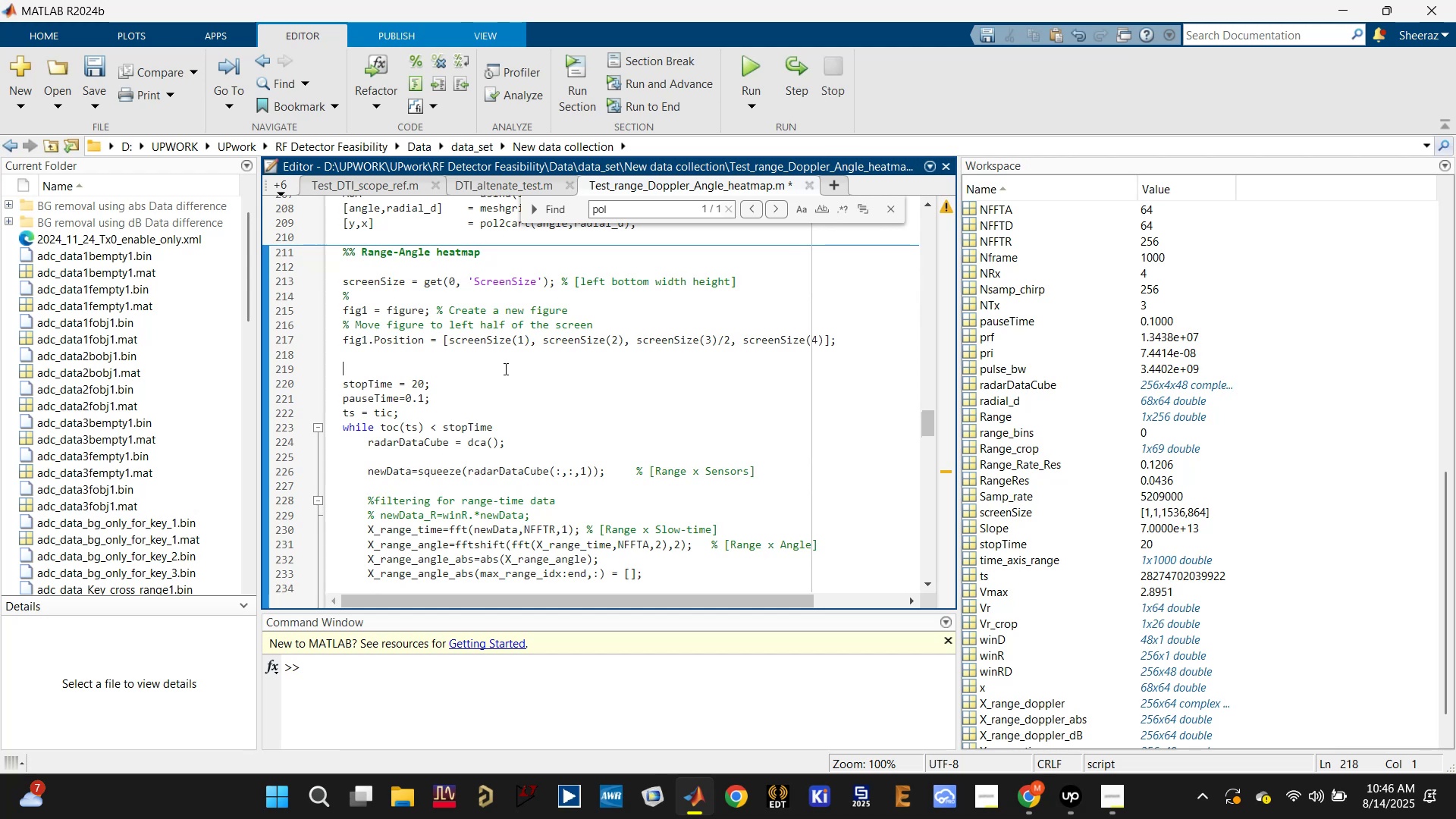 
key(Backspace)
 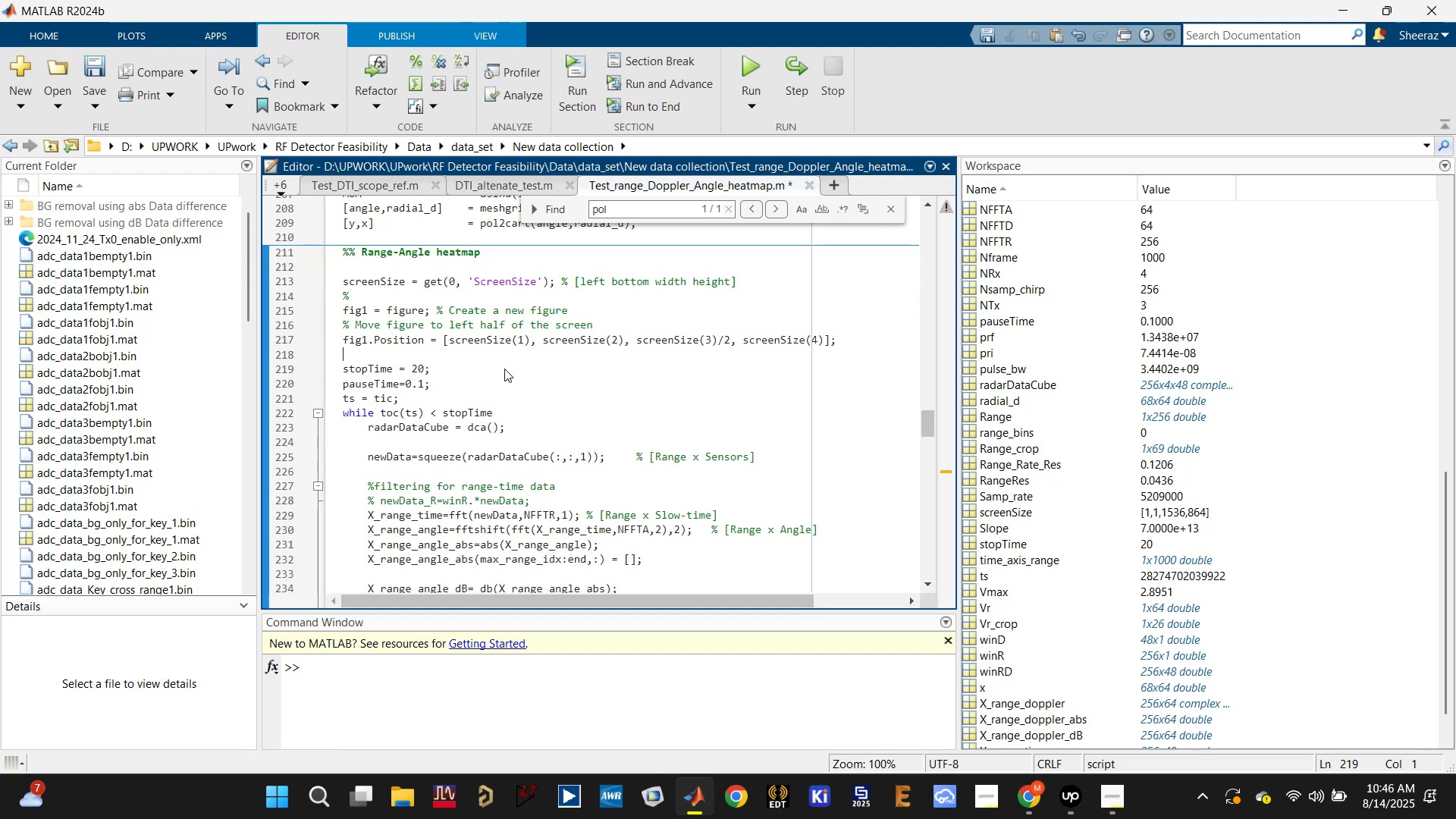 
scroll: coordinate [504, 369], scroll_direction: up, amount: 2.0
 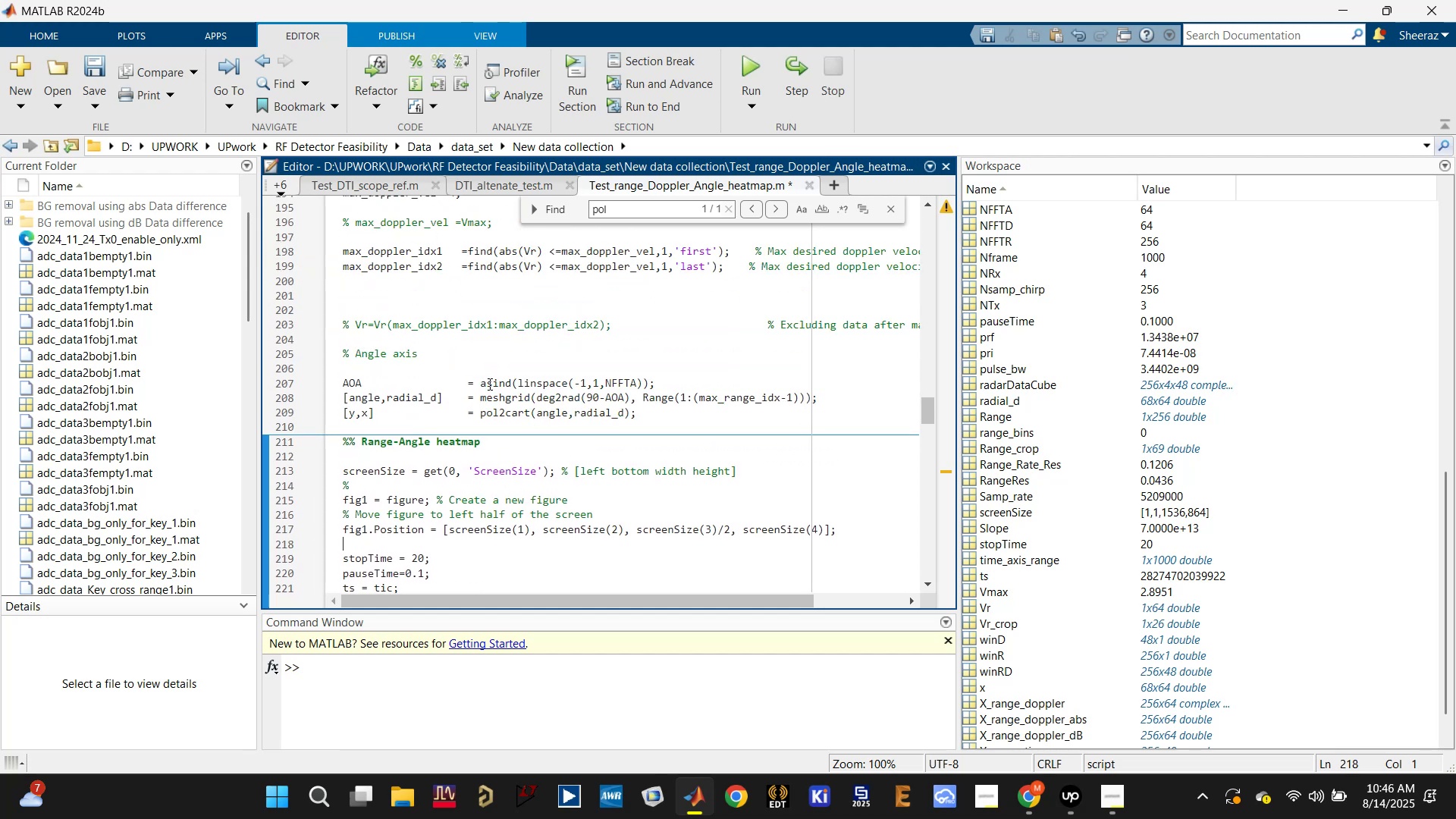 
scroll: coordinate [459, 394], scroll_direction: down, amount: 2.0
 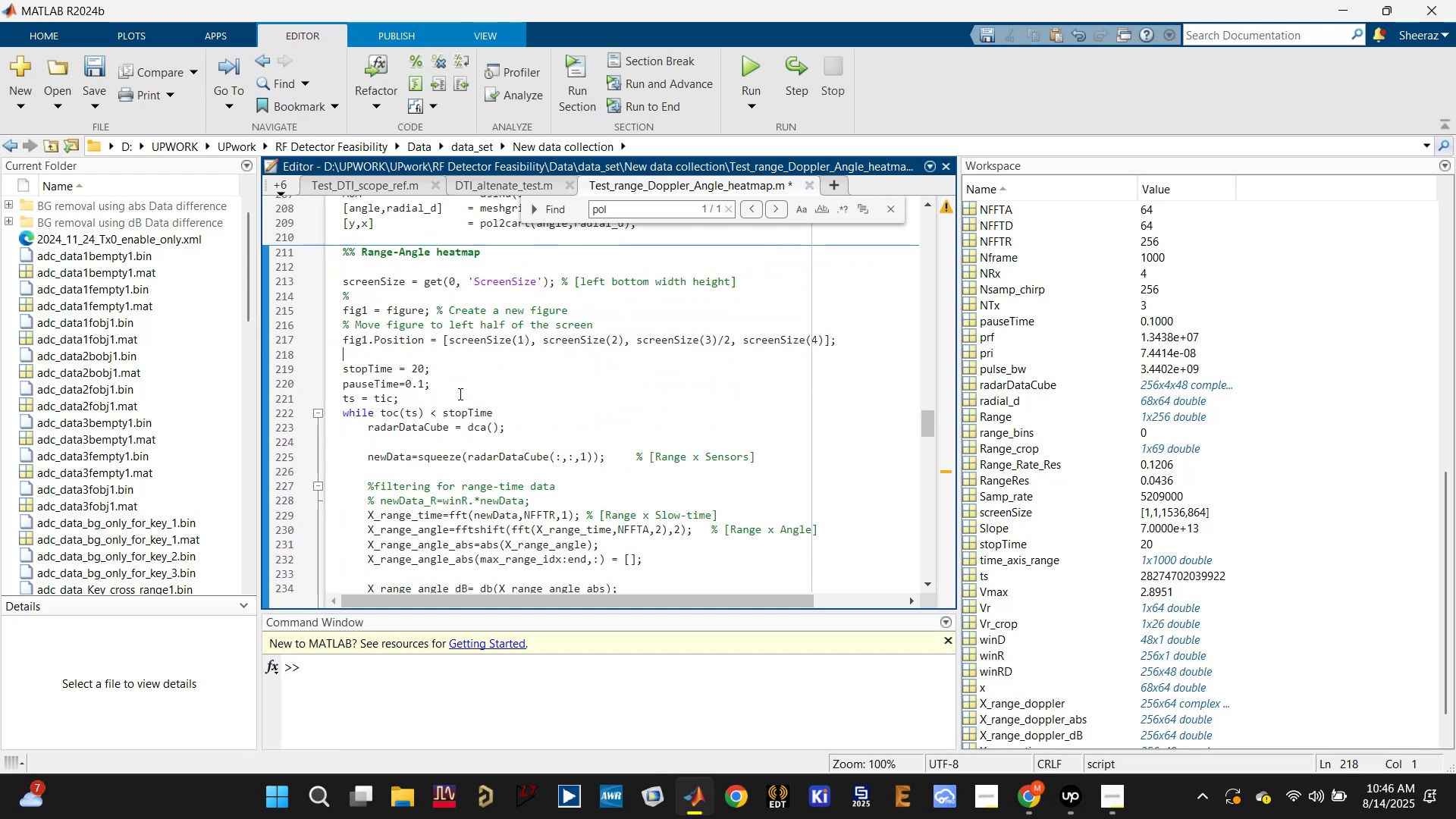 
key(Control+S)
 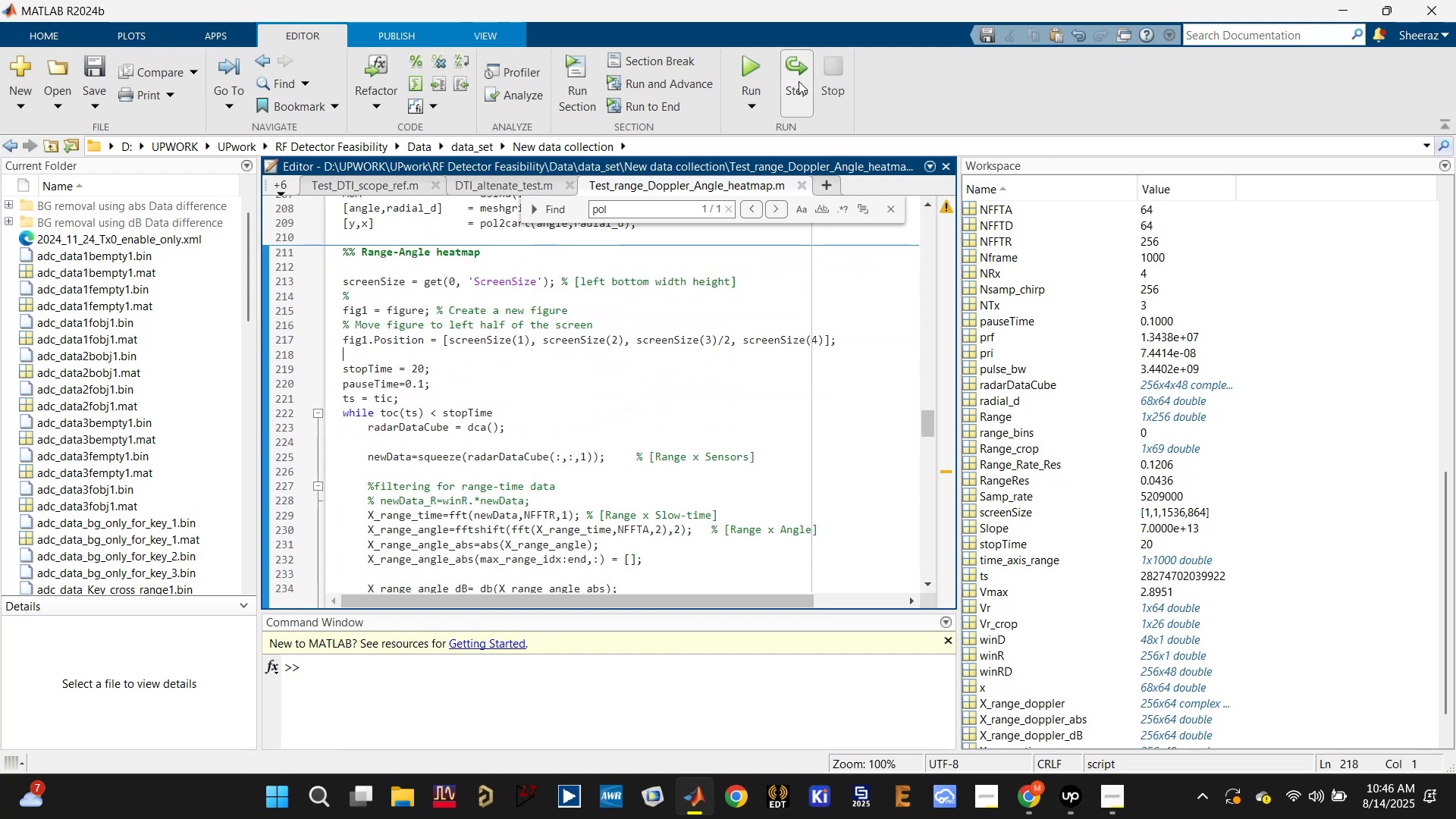 
left_click([761, 71])
 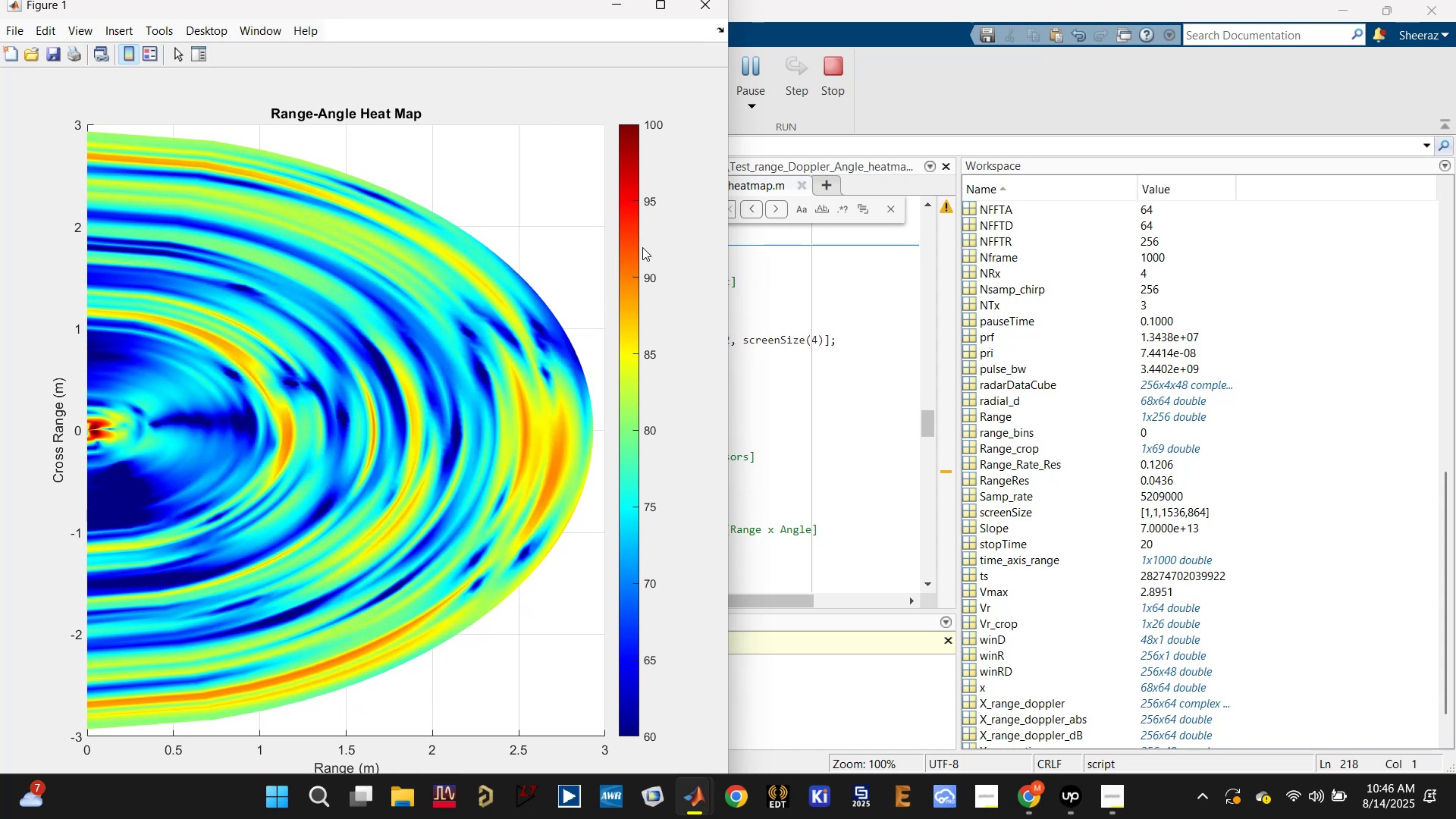 
wait(28.17)
 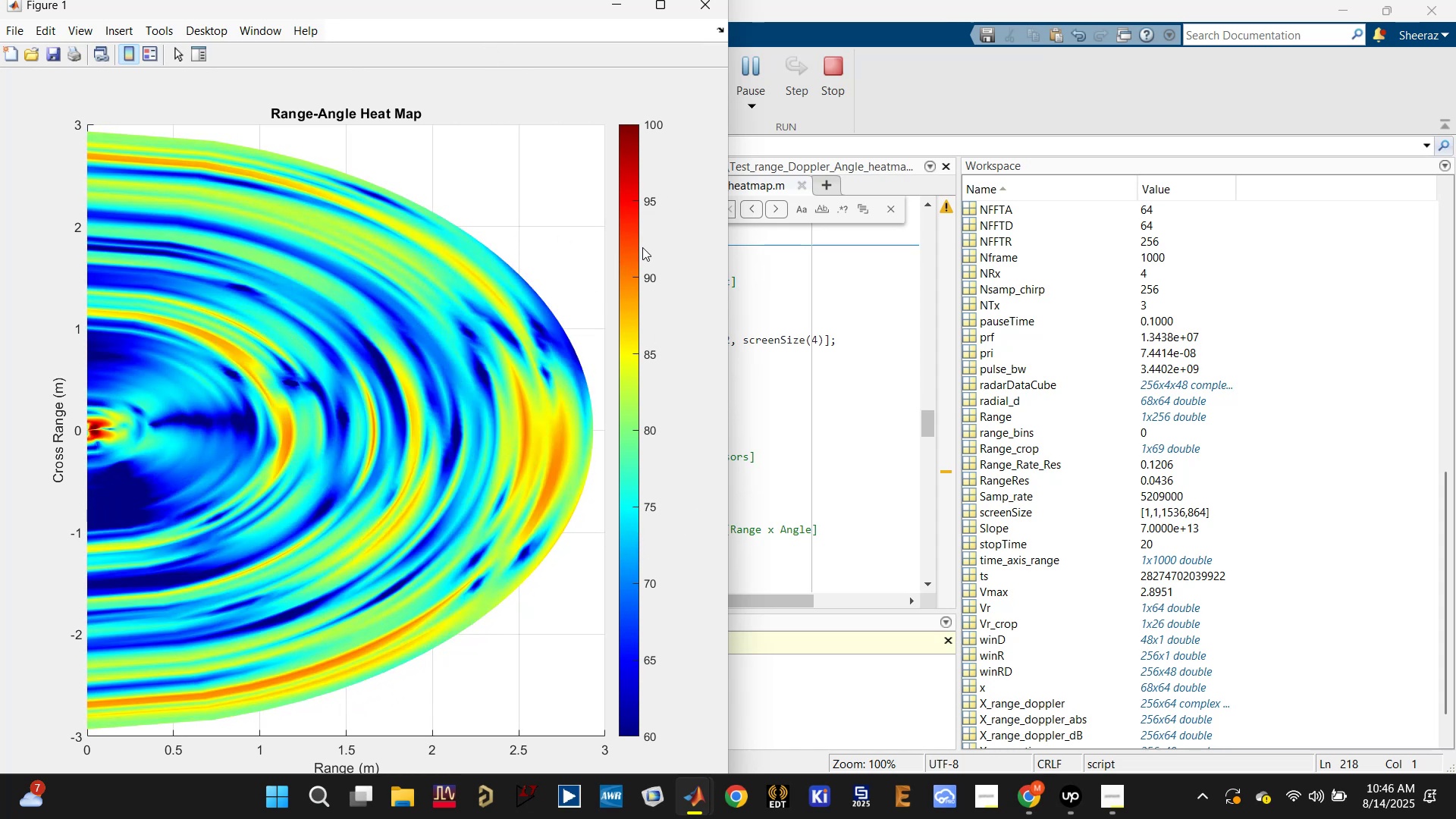 
left_click([814, 419])
 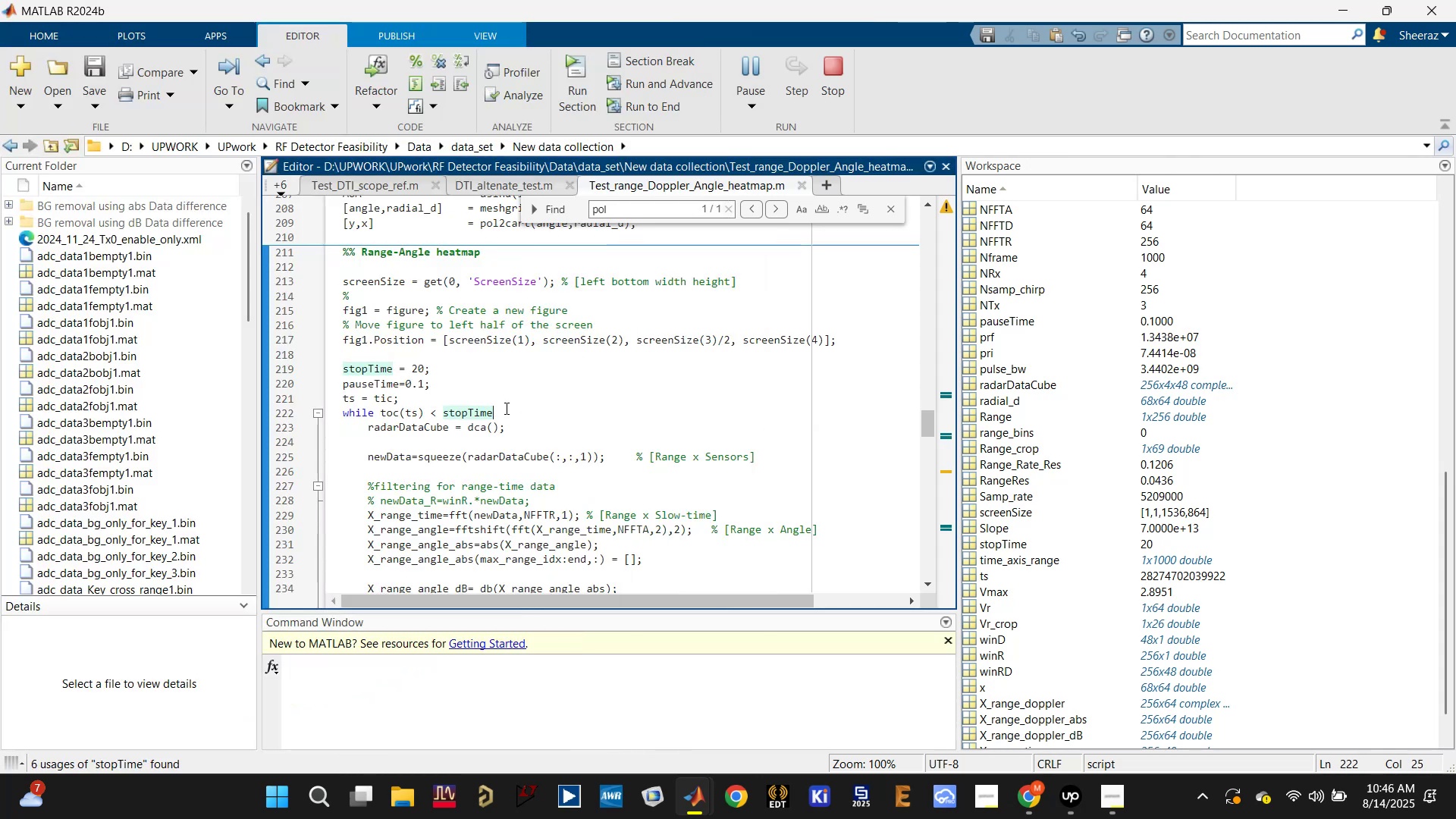 
scroll: coordinate [479, 409], scroll_direction: up, amount: 2.0
 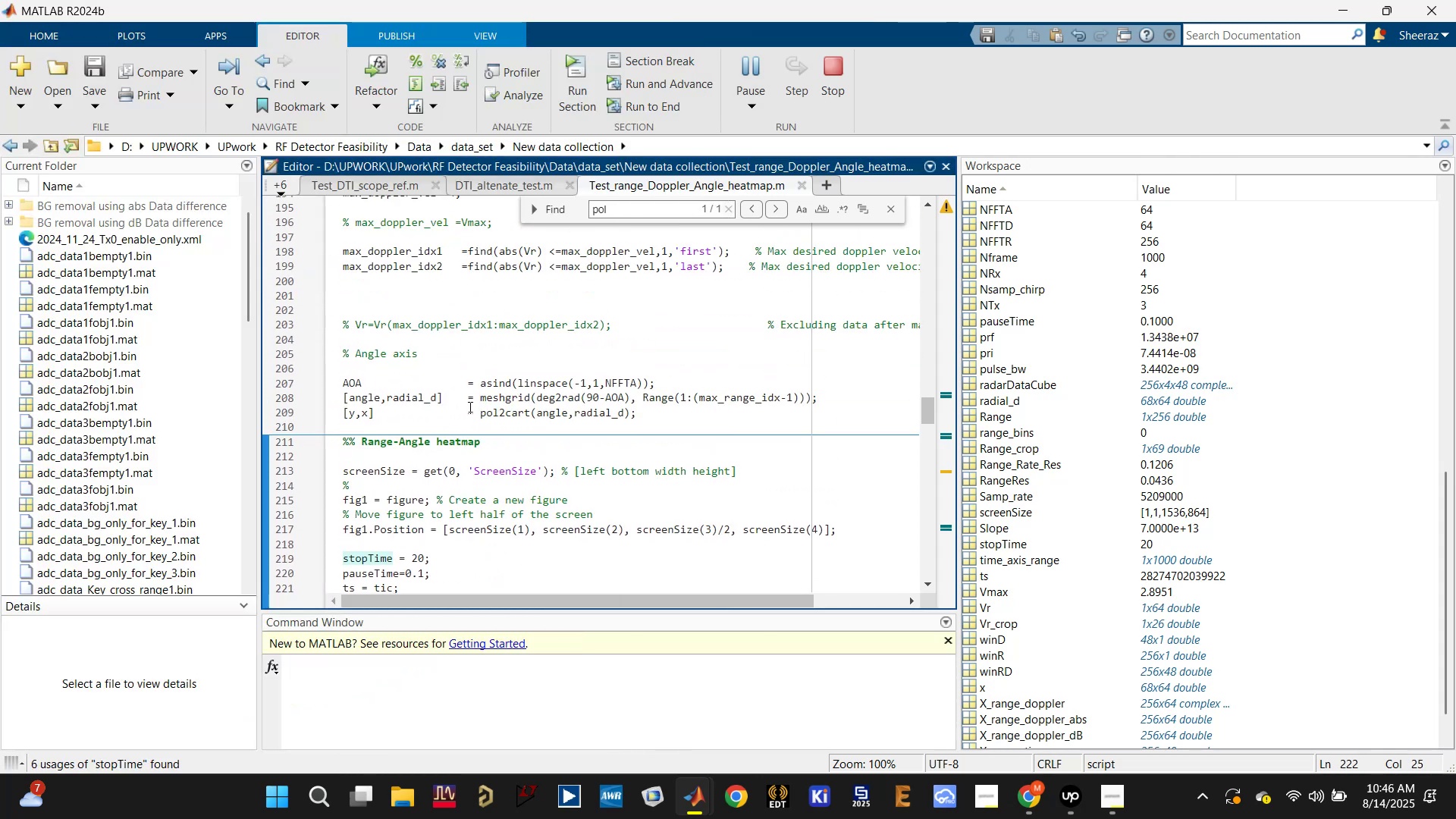 
scroll: coordinate [468, 410], scroll_direction: down, amount: 5.0
 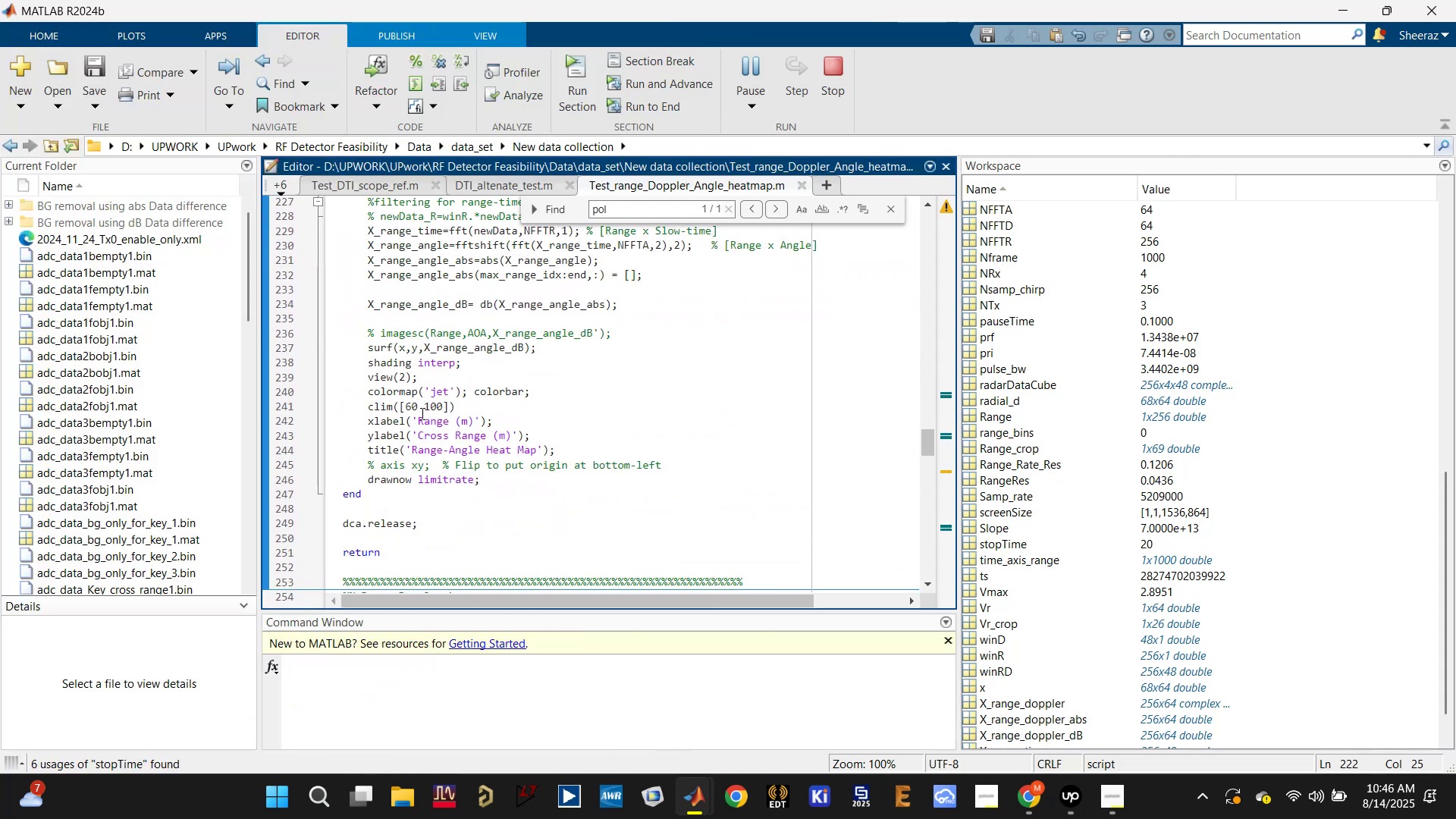 
left_click_drag(start_coordinate=[413, 410], to_coordinate=[406, 408])
 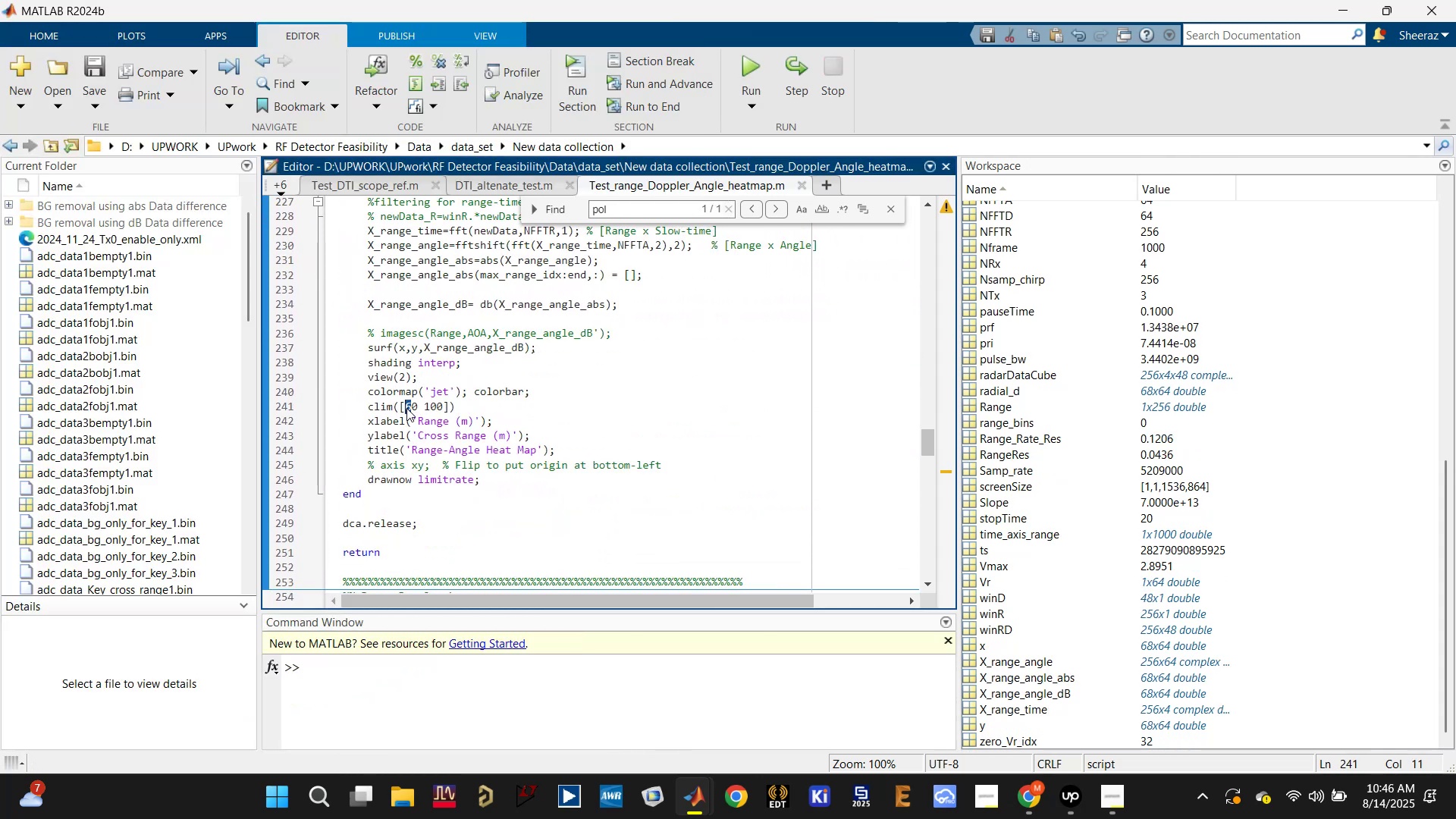 
key(7)
 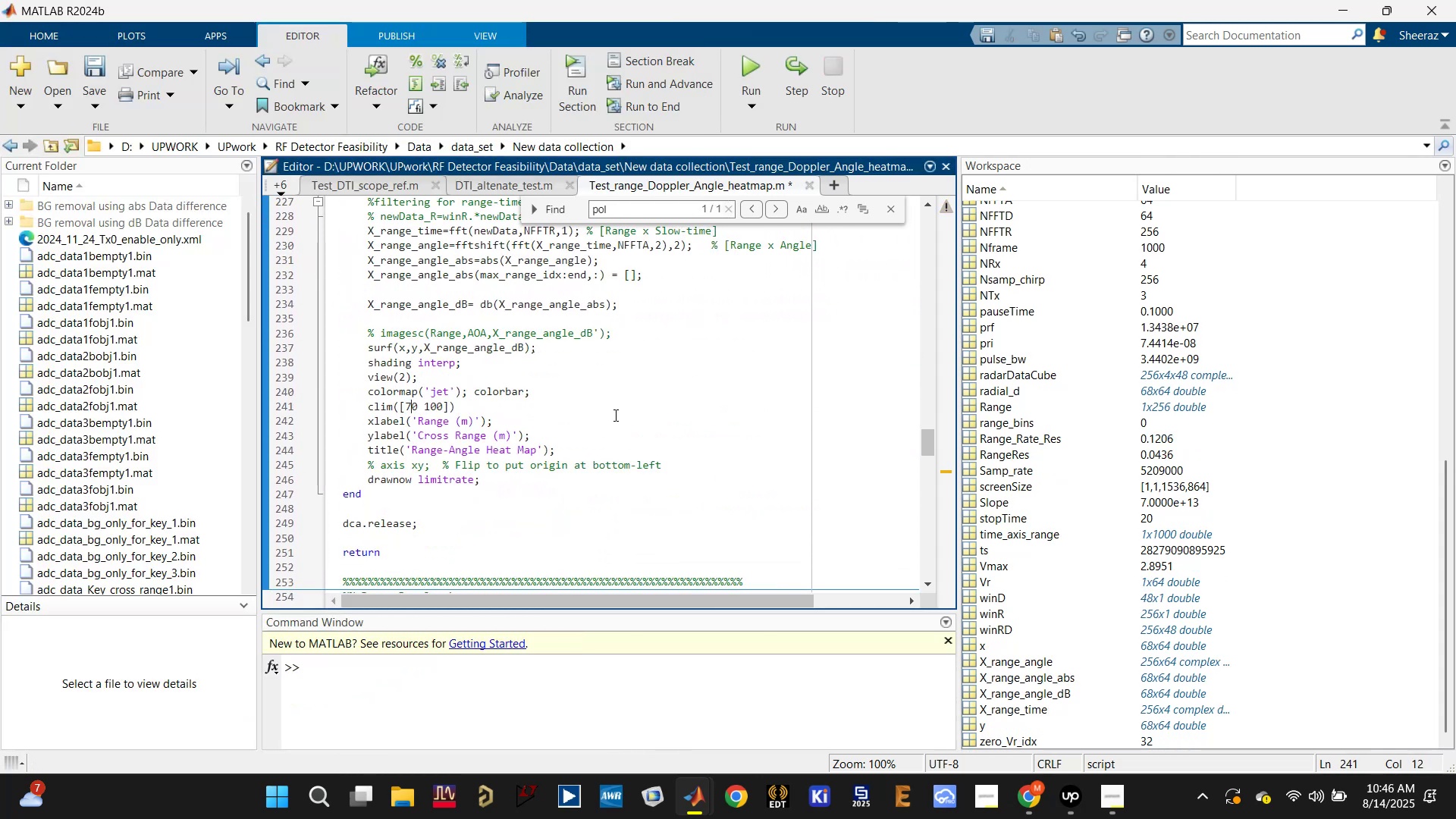 
left_click([614, 415])
 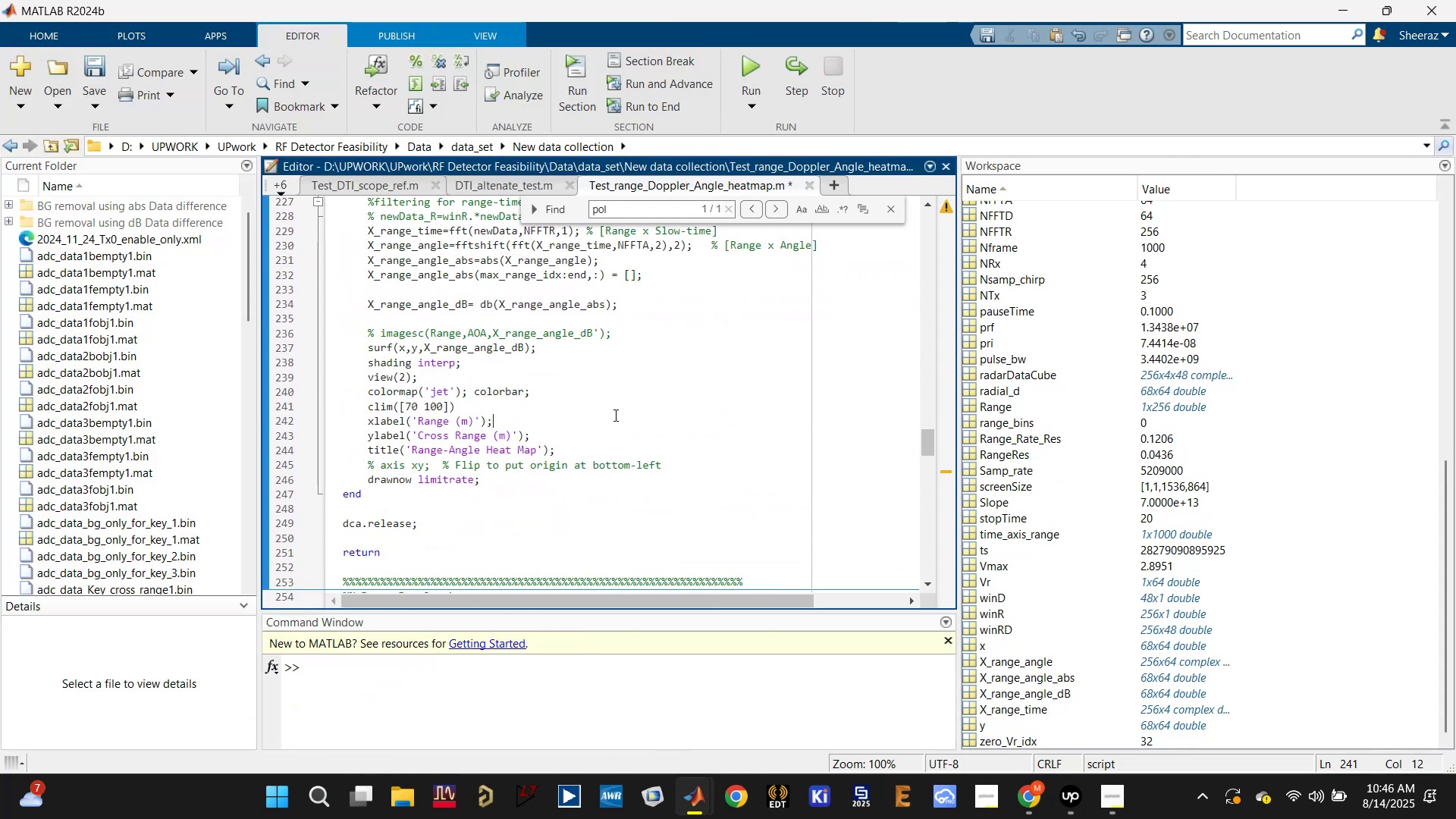 
scroll: coordinate [614, 415], scroll_direction: down, amount: 2.0
 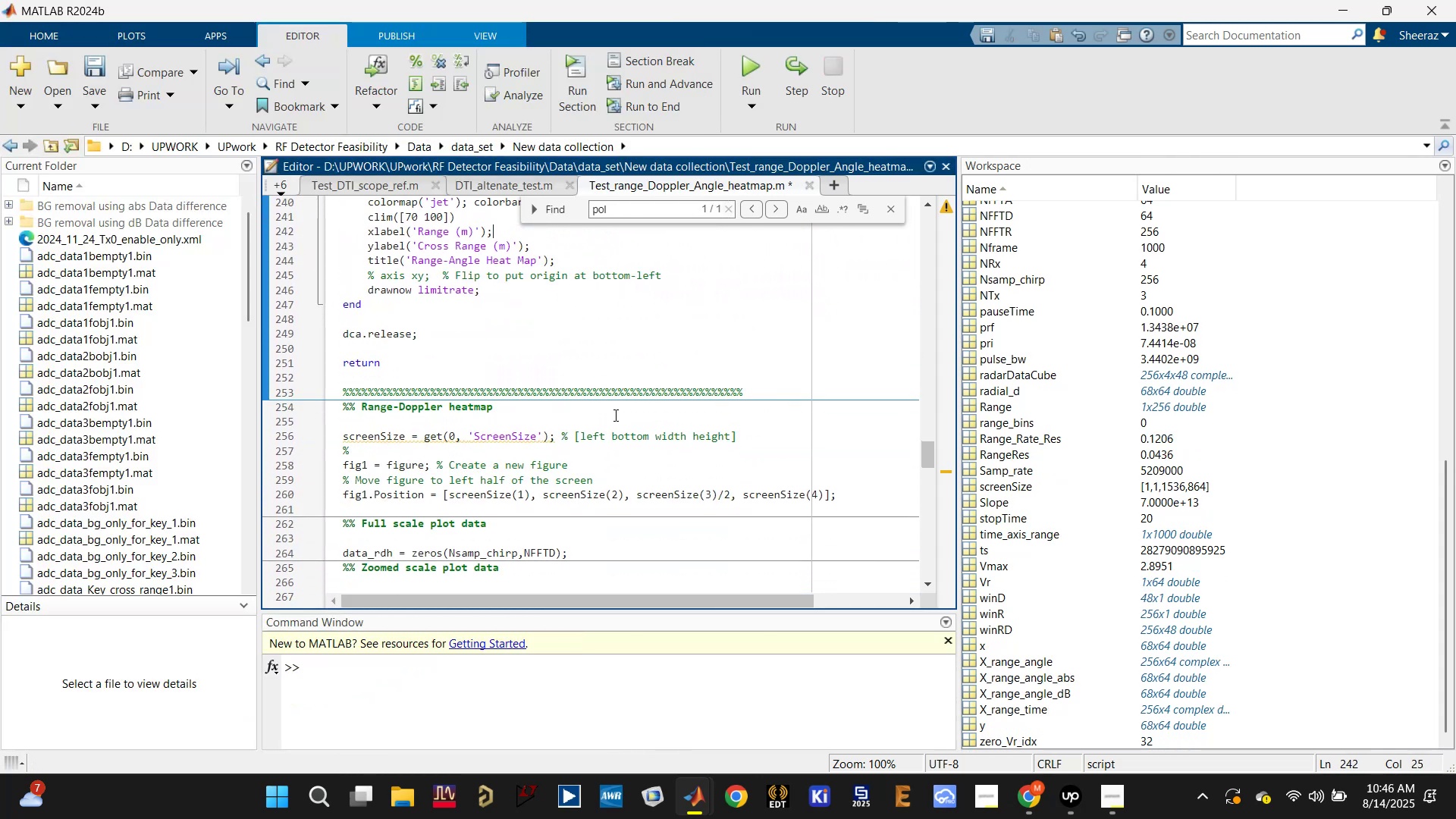 
hold_key(key=ControlLeft, duration=0.71)
 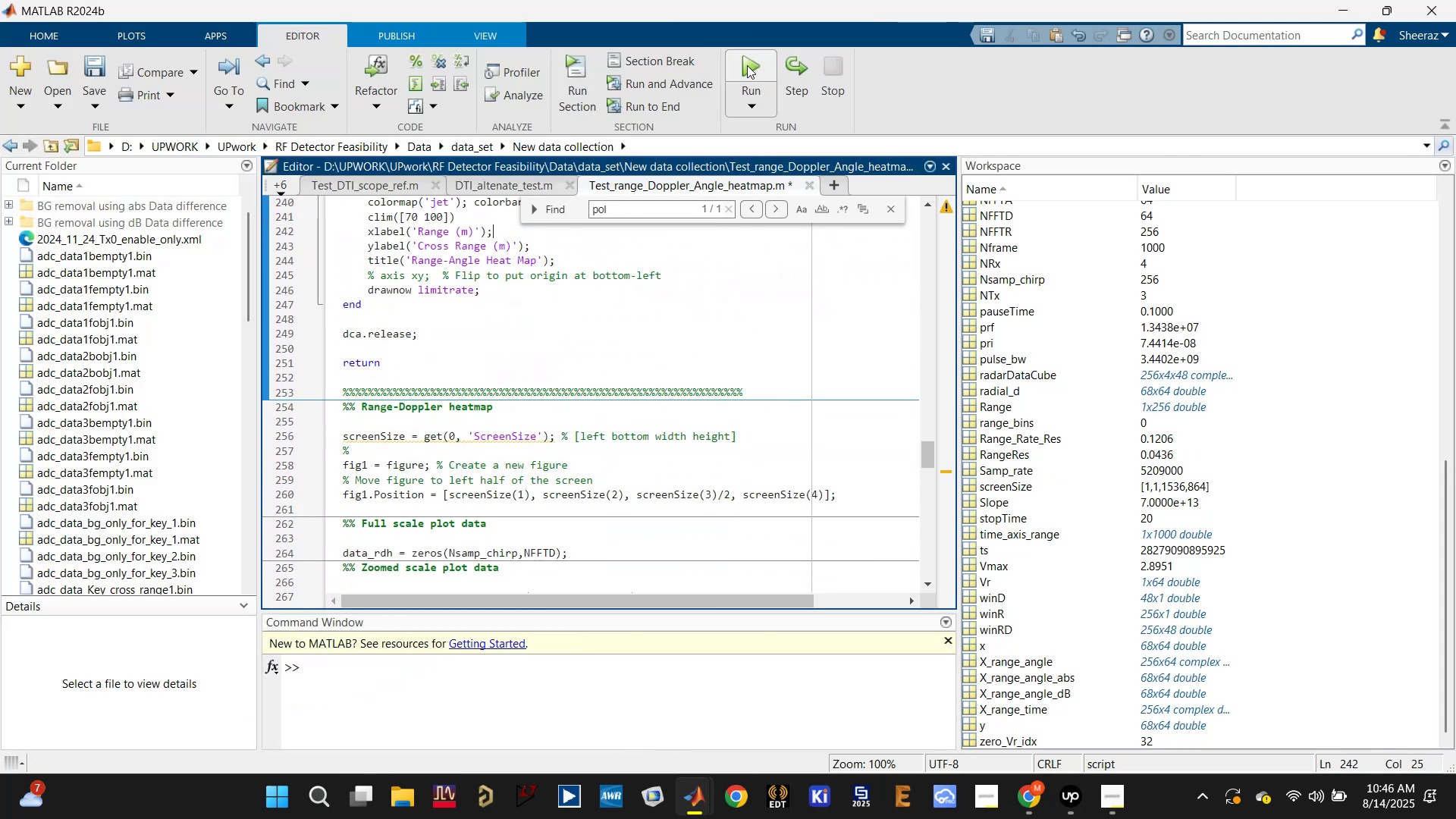 
hold_key(key=ControlLeft, duration=0.39)
 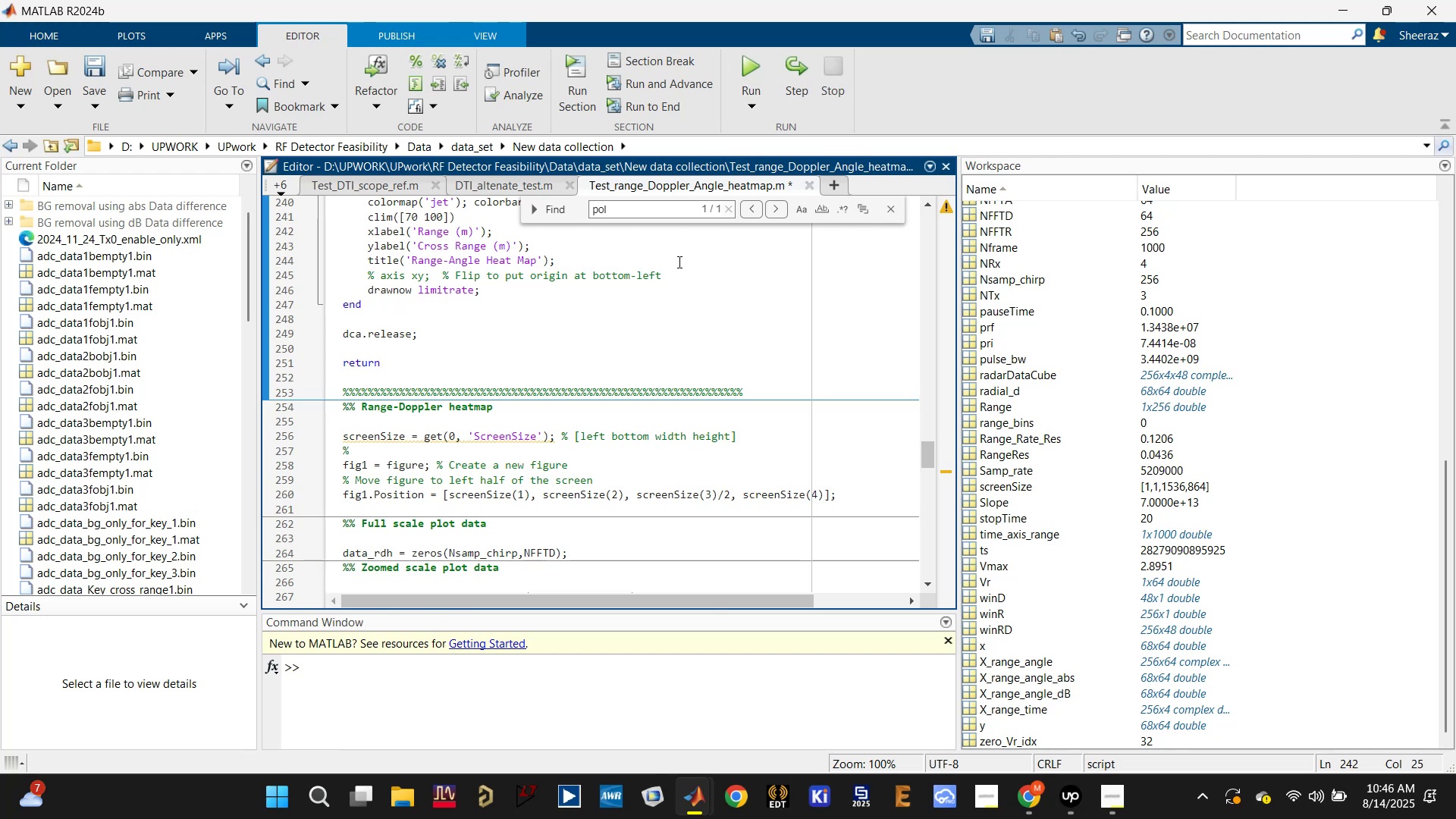 
key(Control+S)
 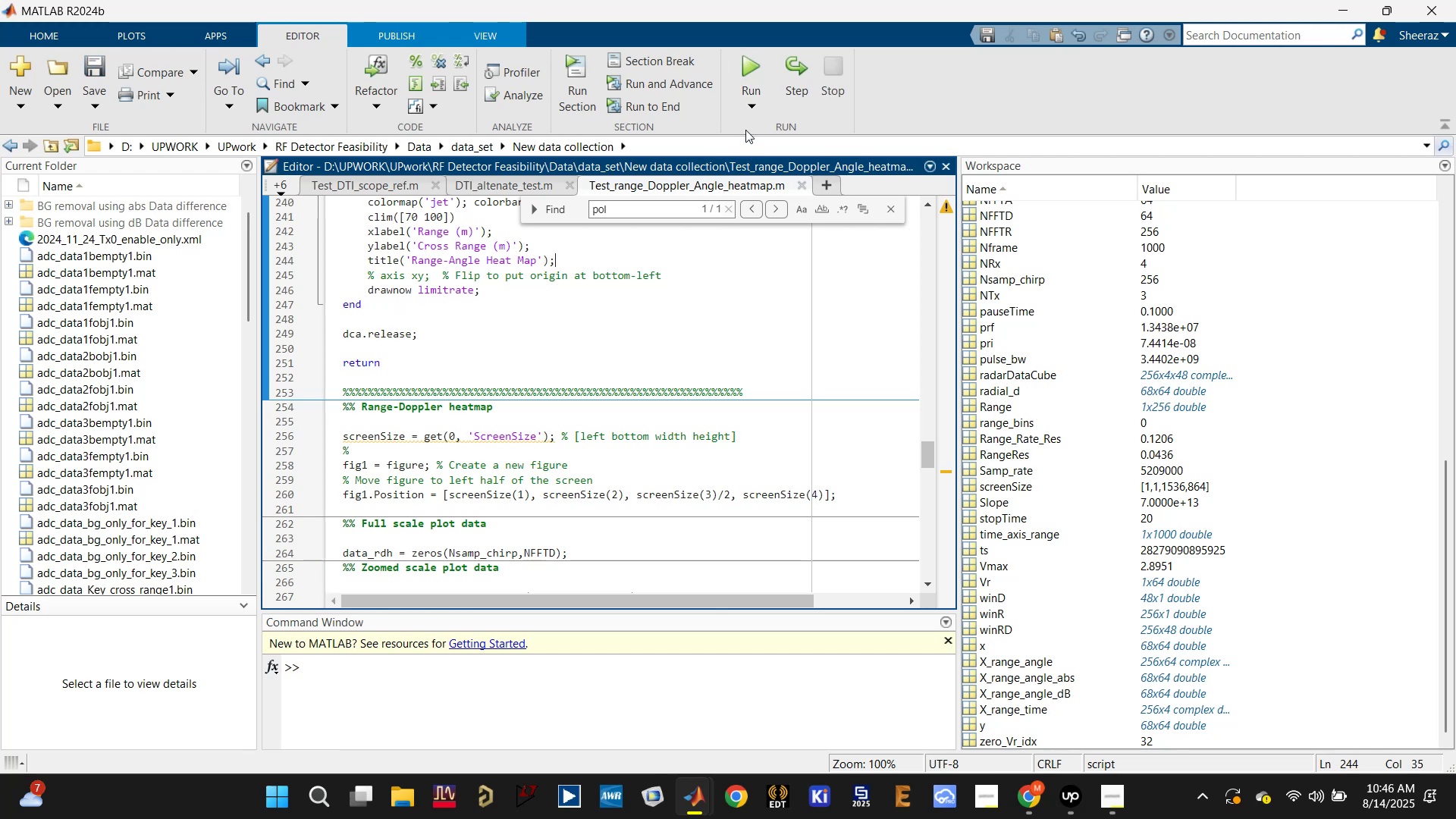 
left_click([748, 75])
 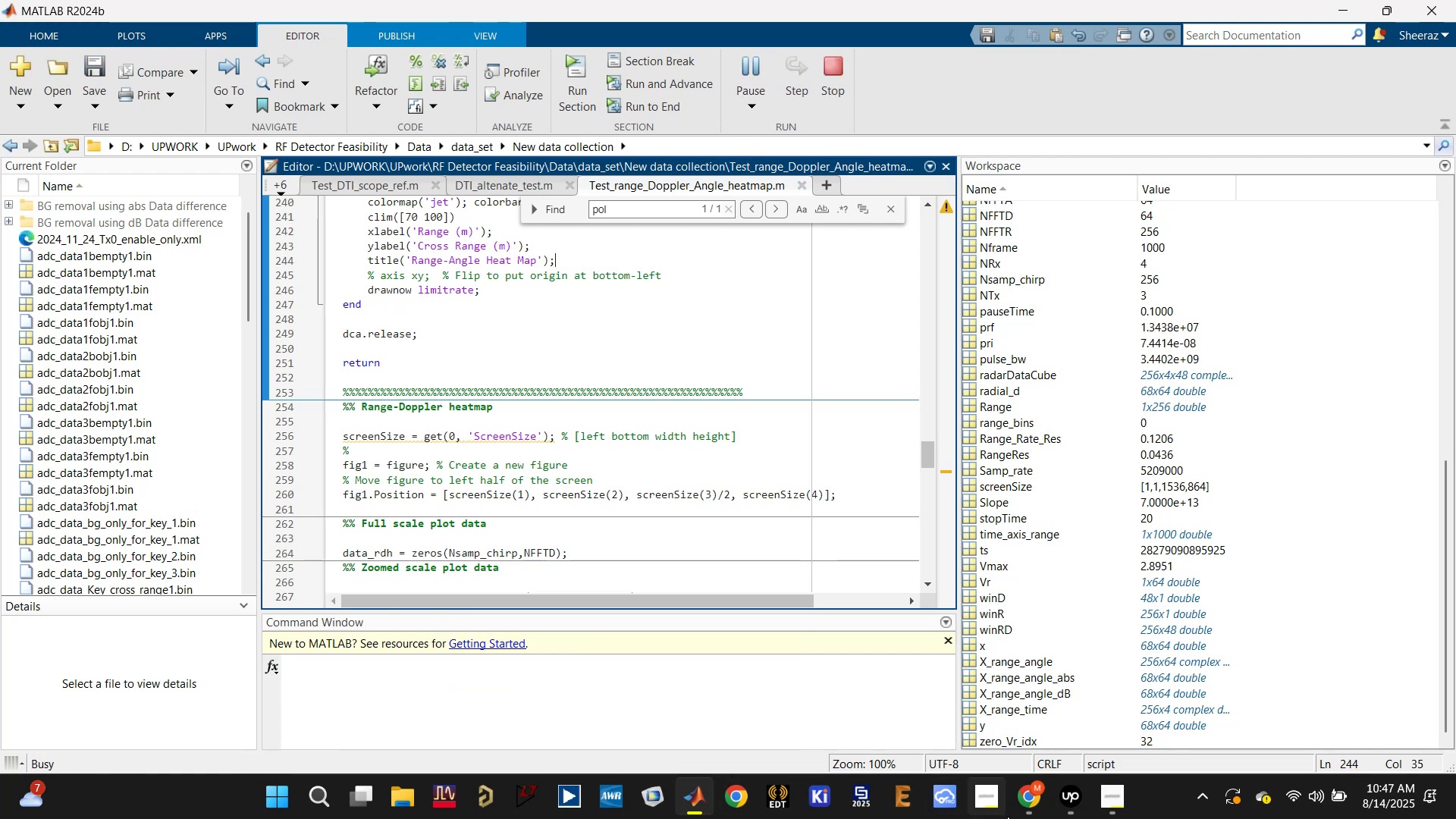 
wait(6.54)
 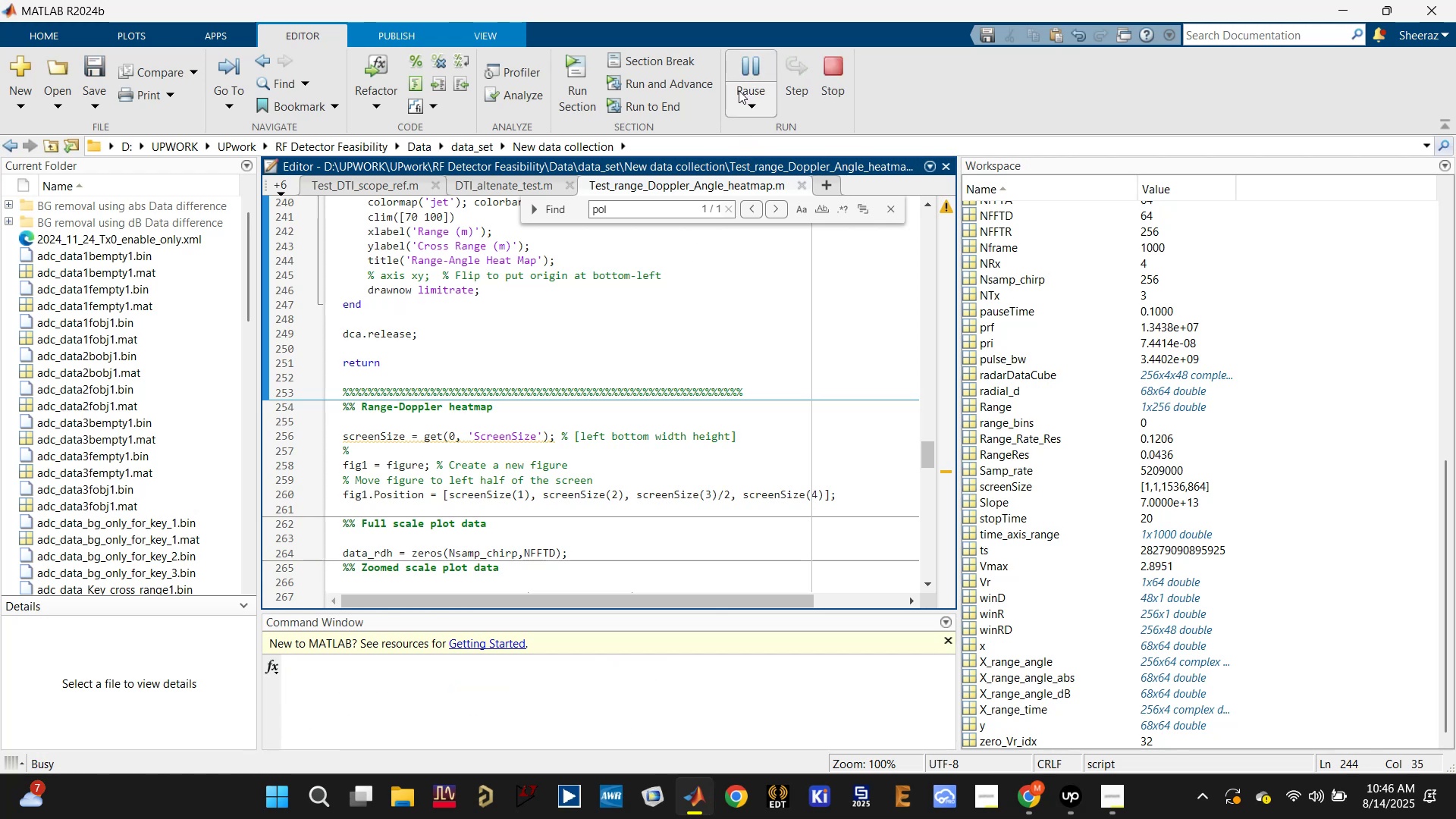 
left_click([710, 691])
 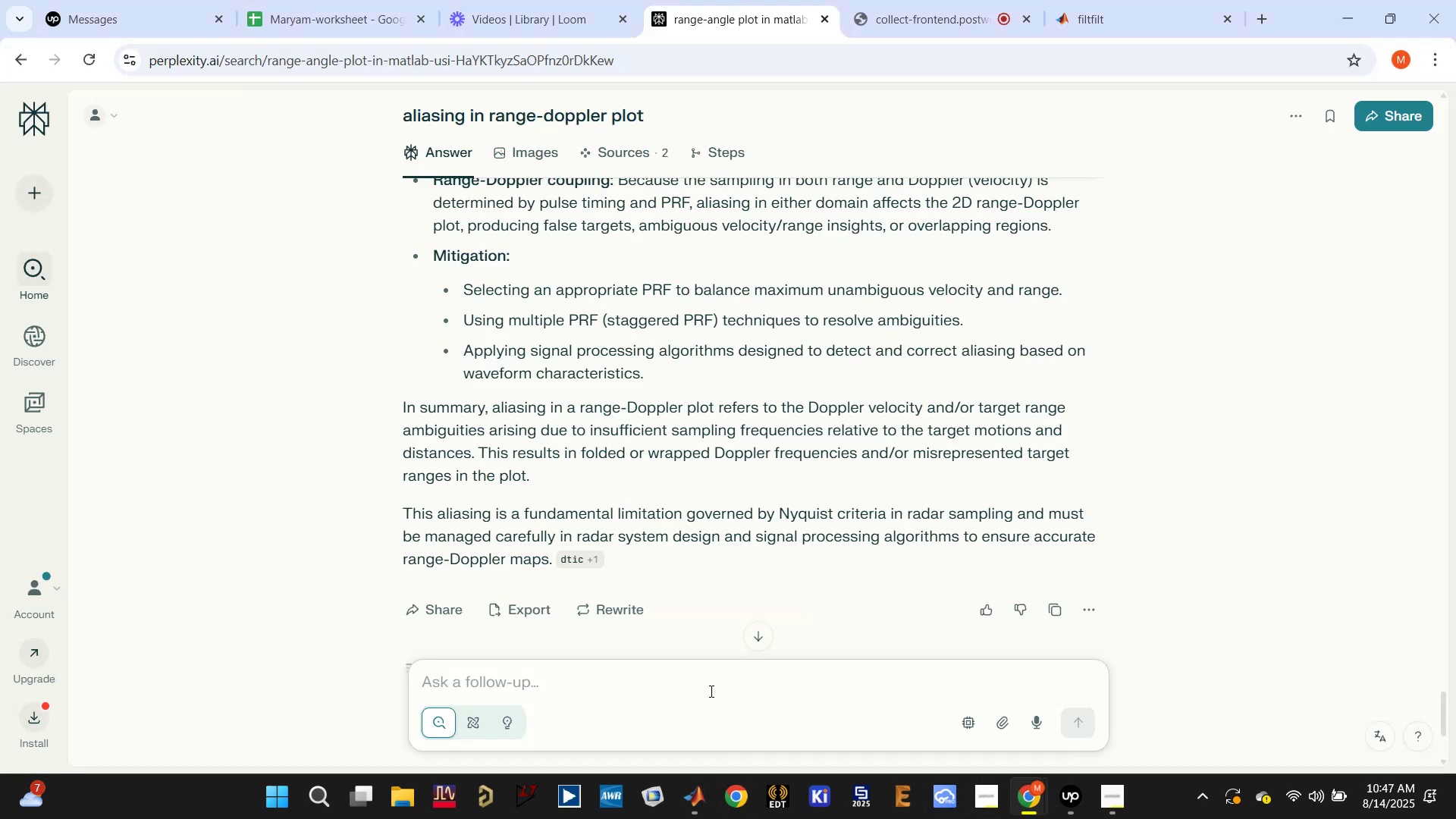 
type(how to draw a 30 degree )
 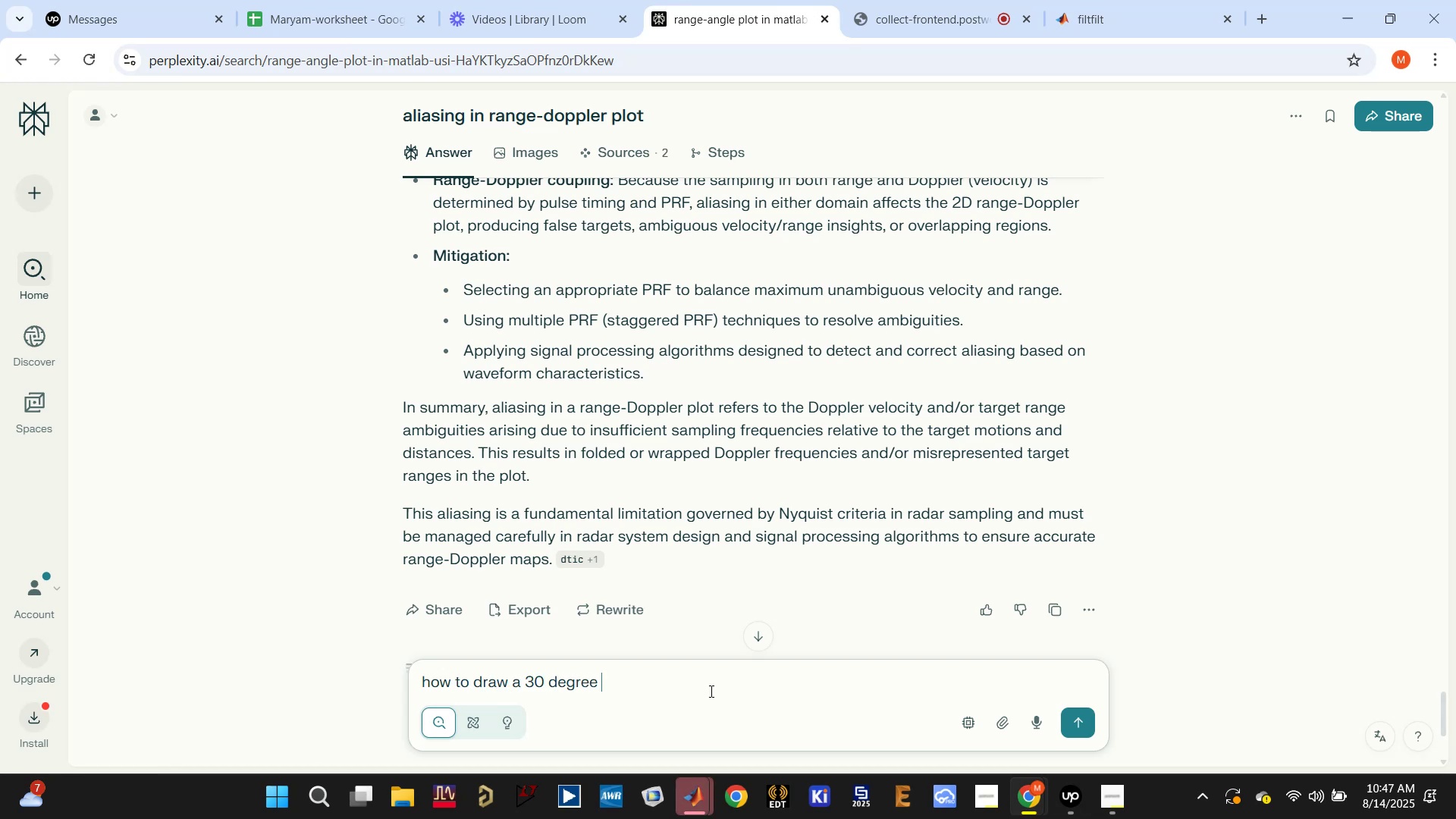 
type(fov red)
key(Backspace)
type(gion in a range-angle polar polot)
 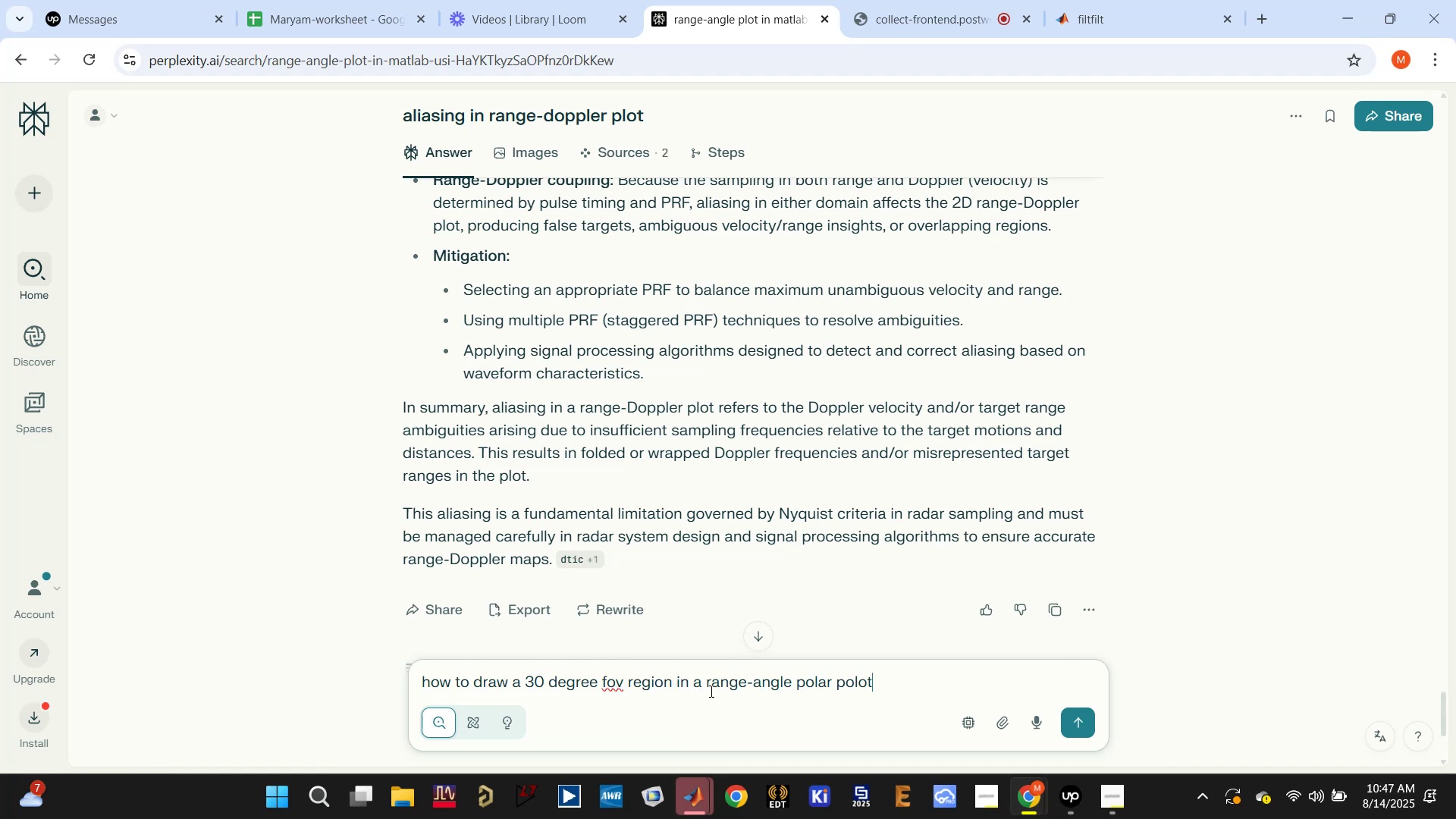 
key(Enter)
 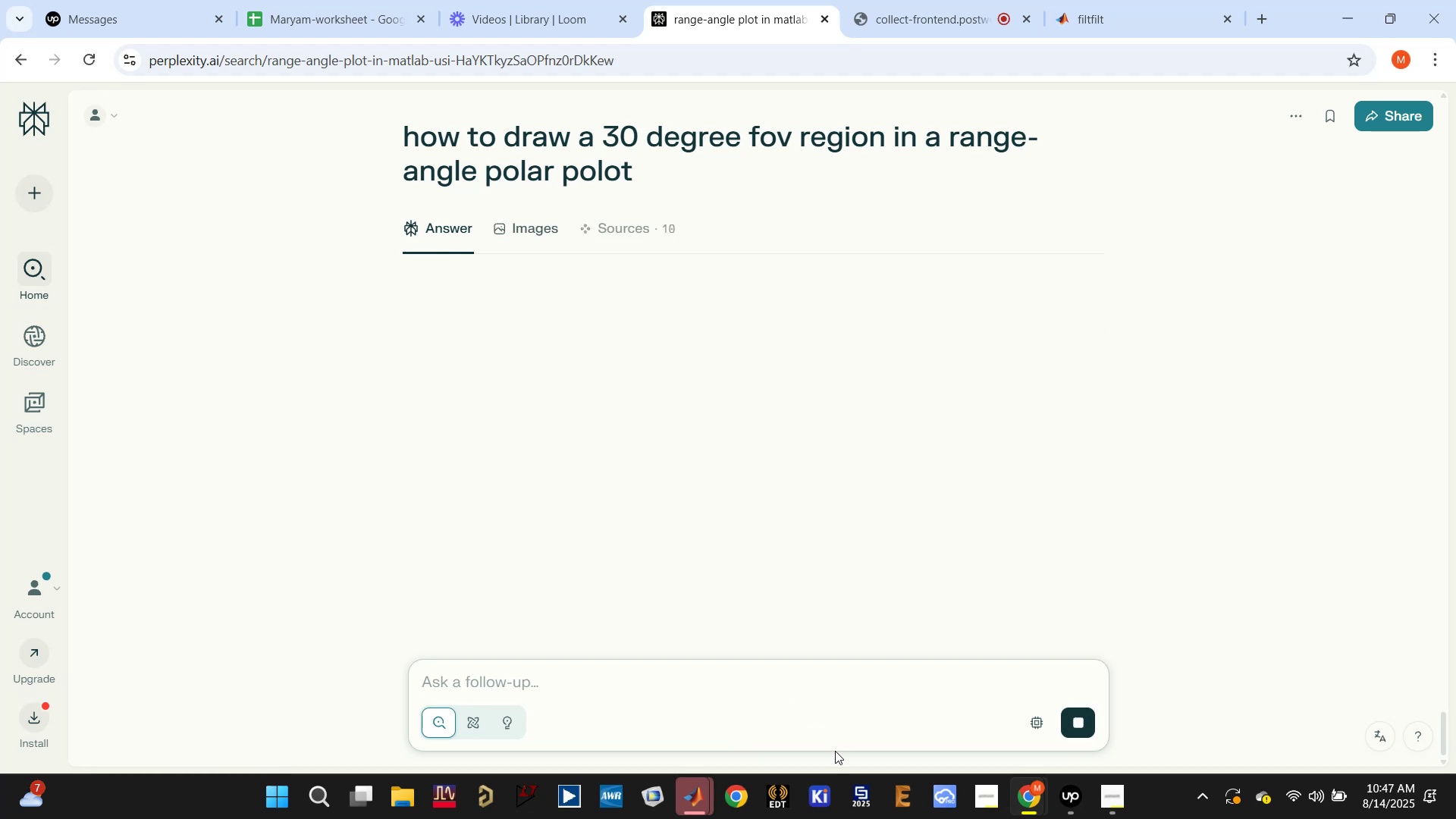 
left_click([701, 803])
 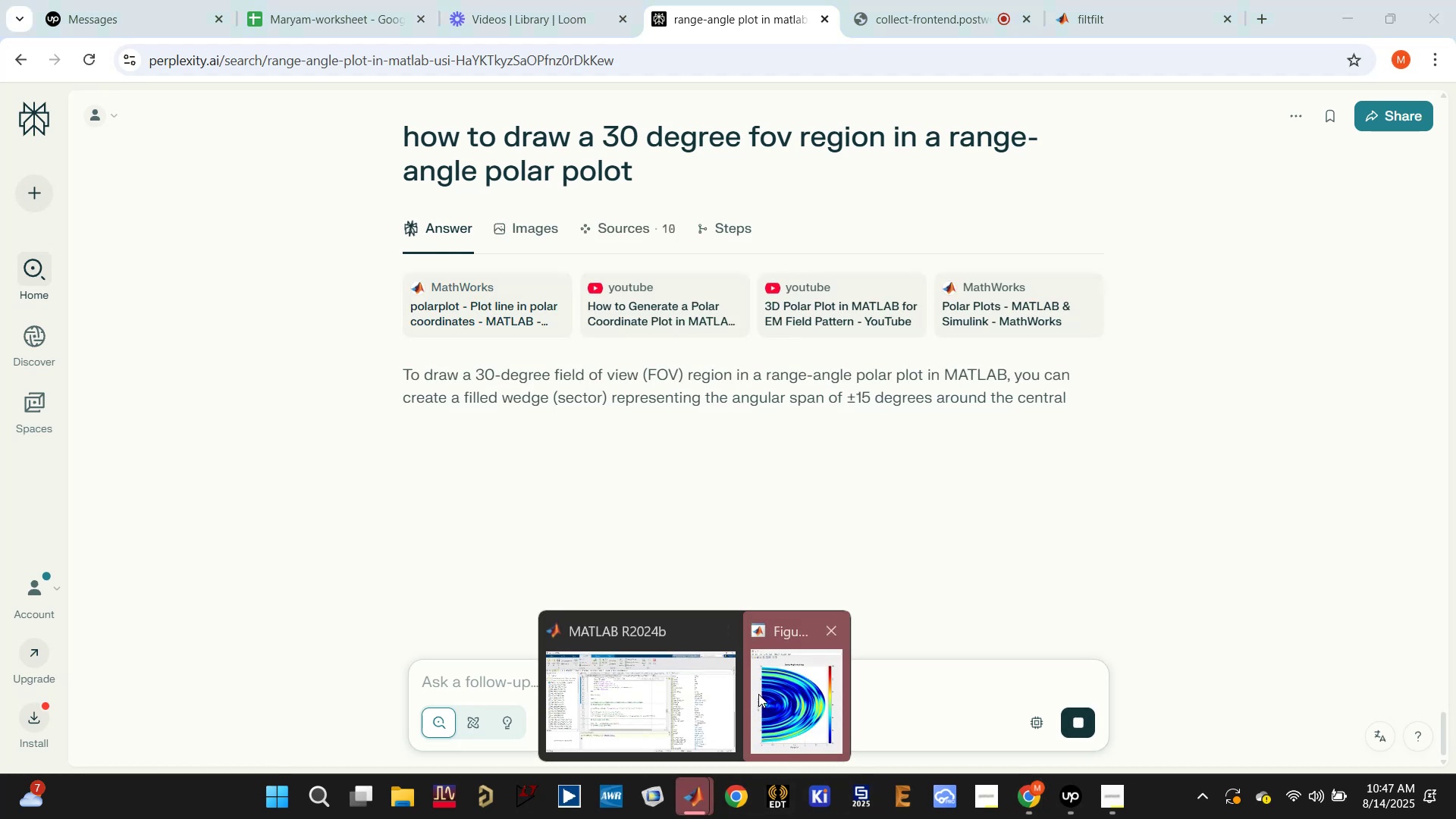 
left_click([651, 676])
 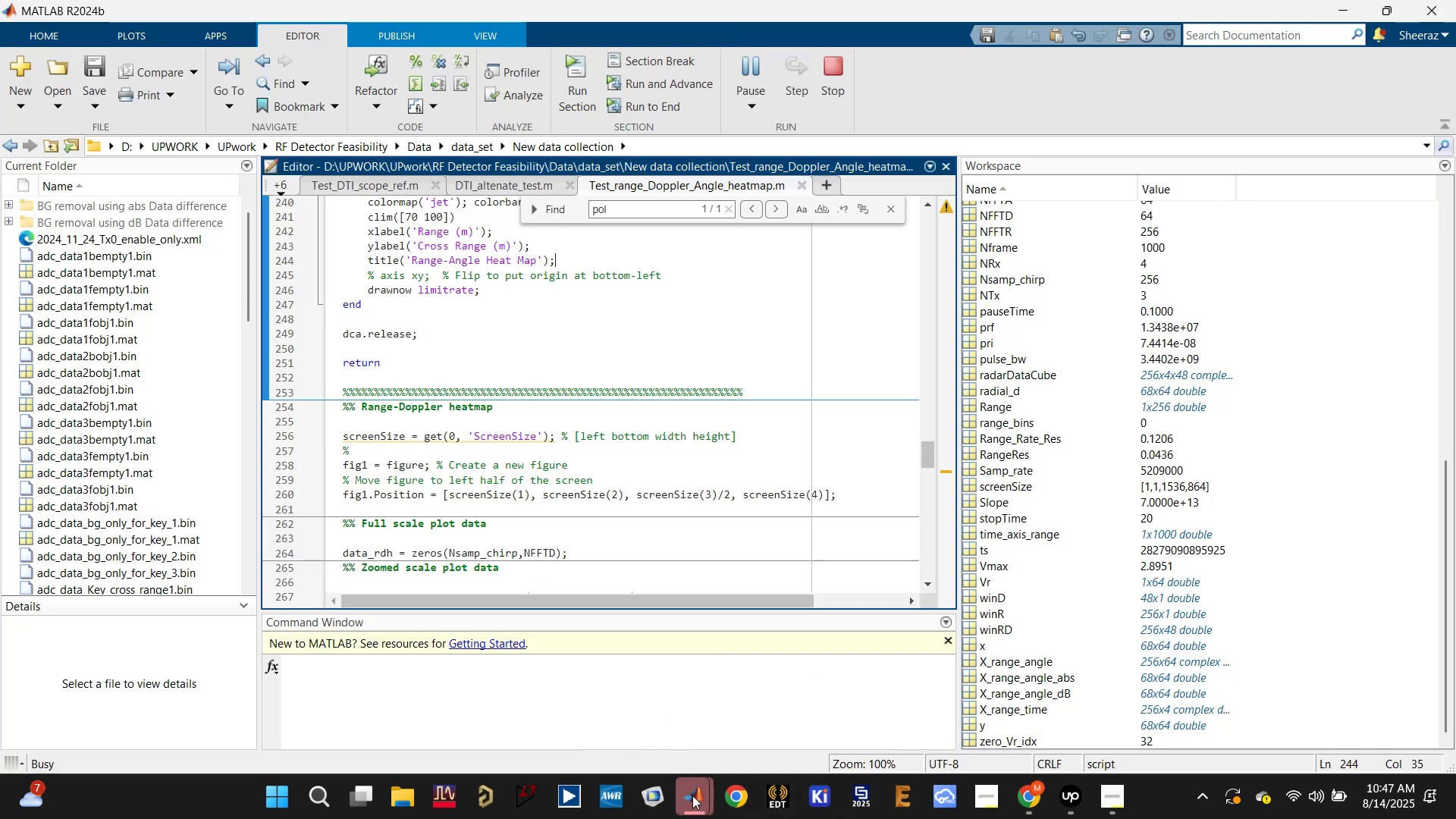 
left_click([695, 801])
 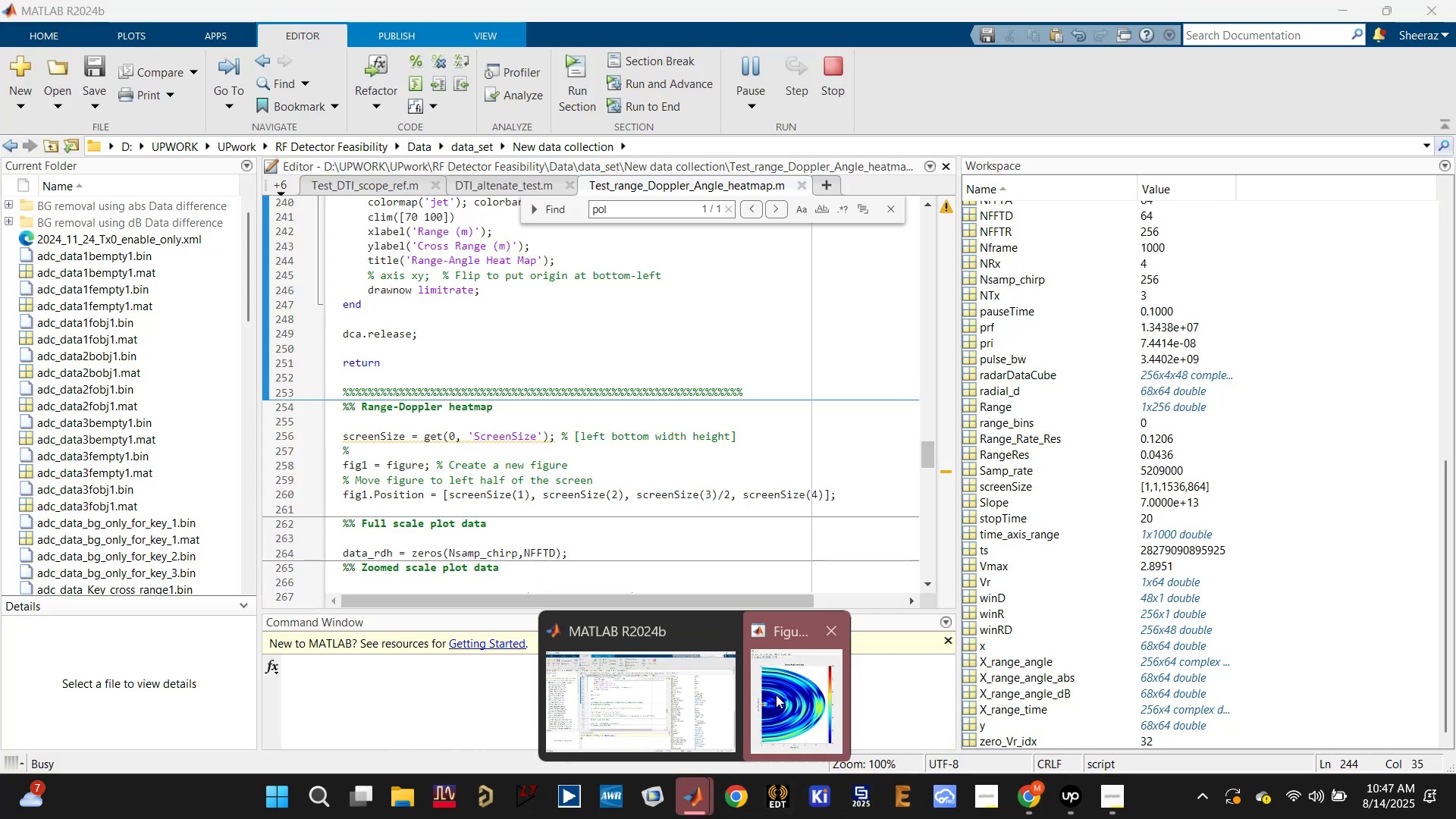 
double_click([778, 691])
 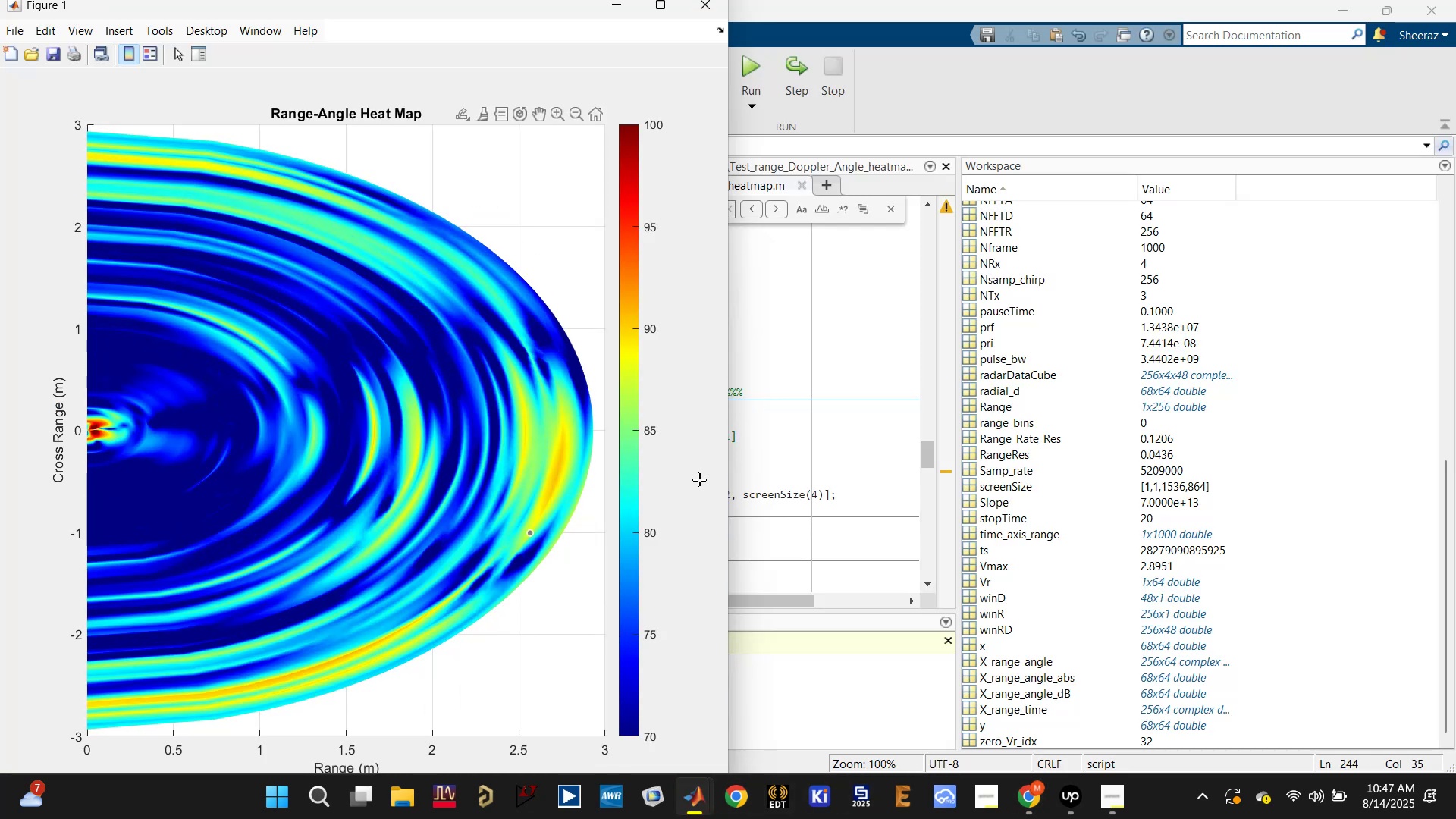 
wait(7.57)
 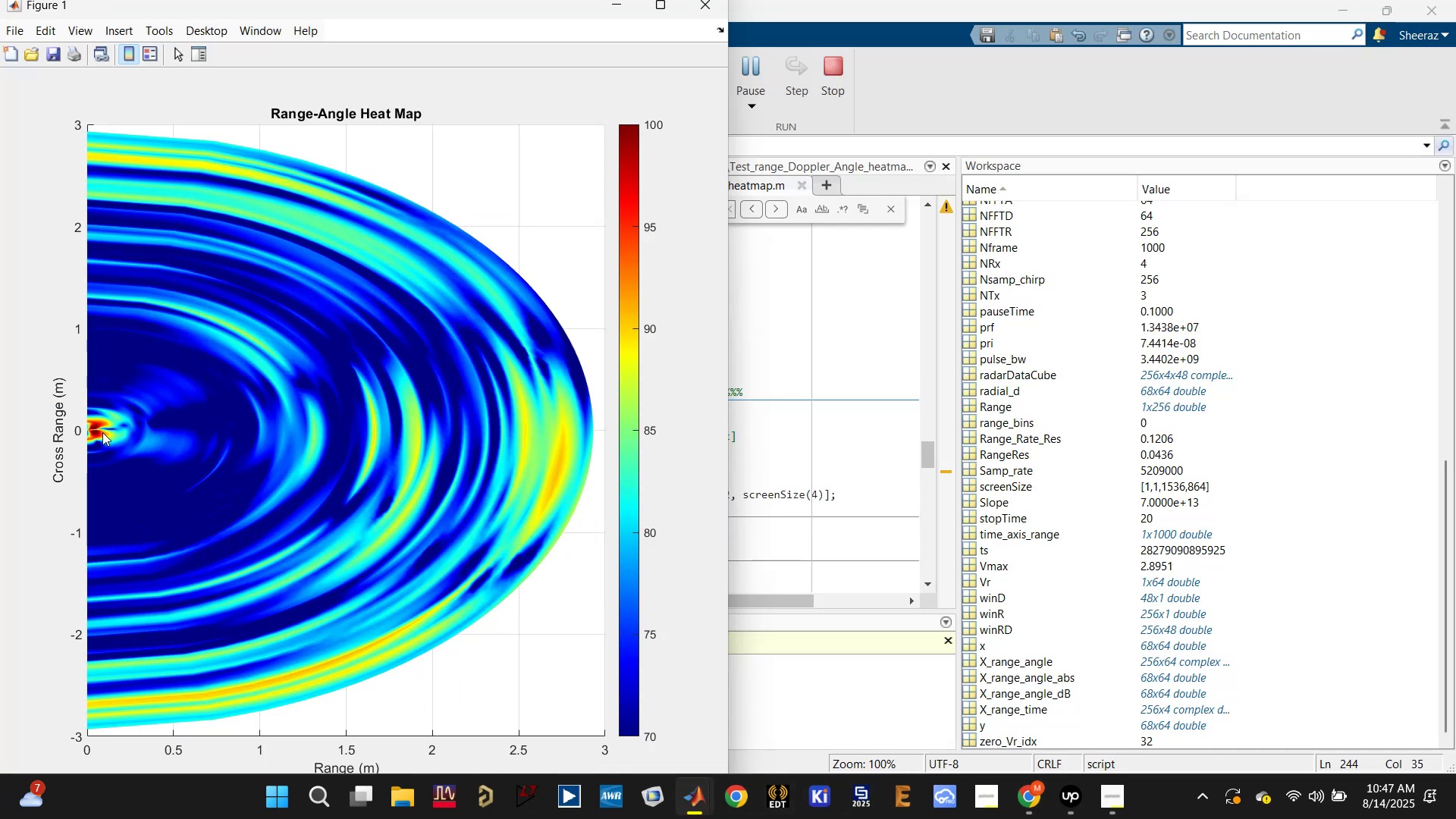 
left_click([808, 343])
 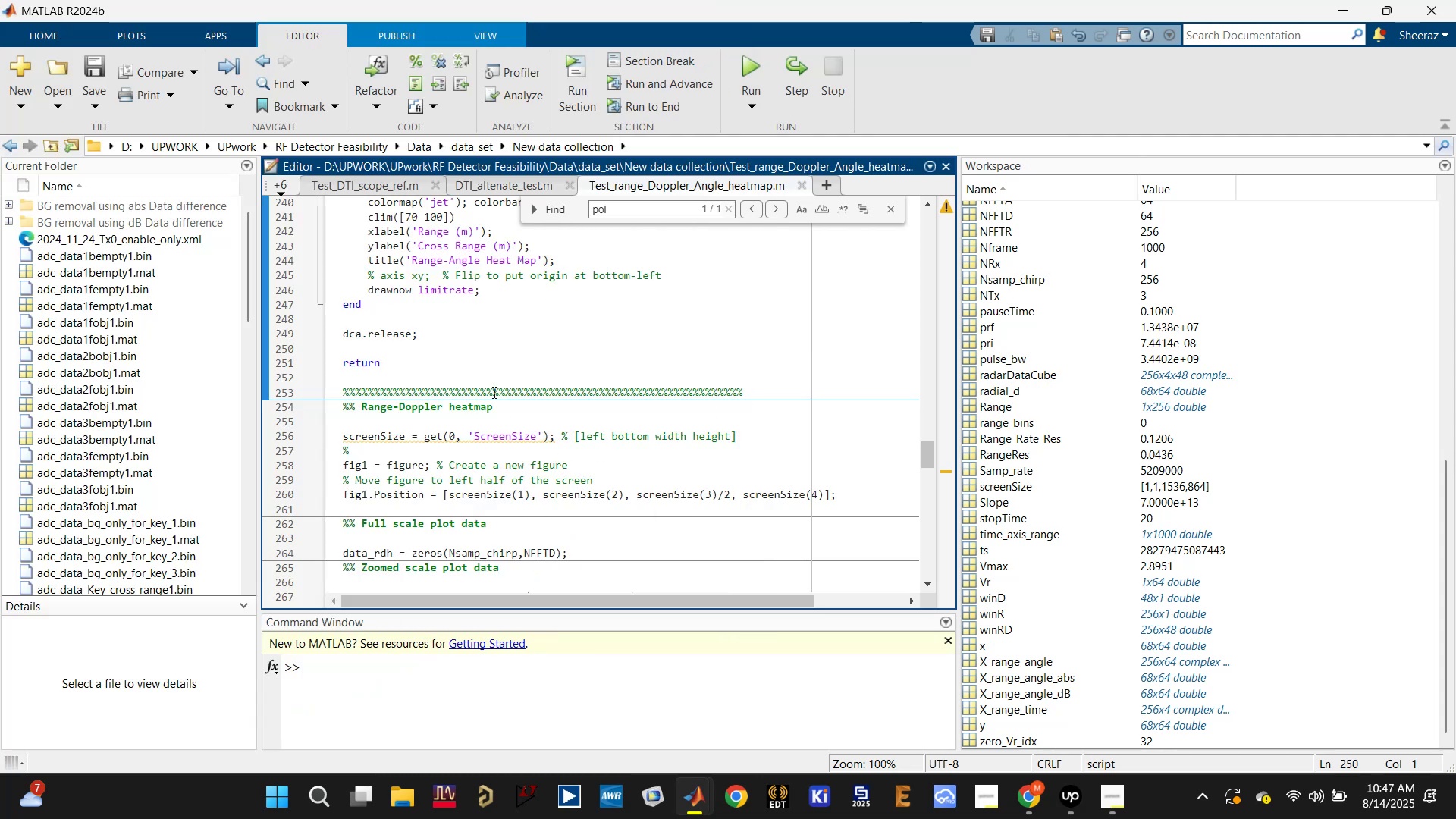 
scroll: coordinate [488, 377], scroll_direction: up, amount: 1.0
 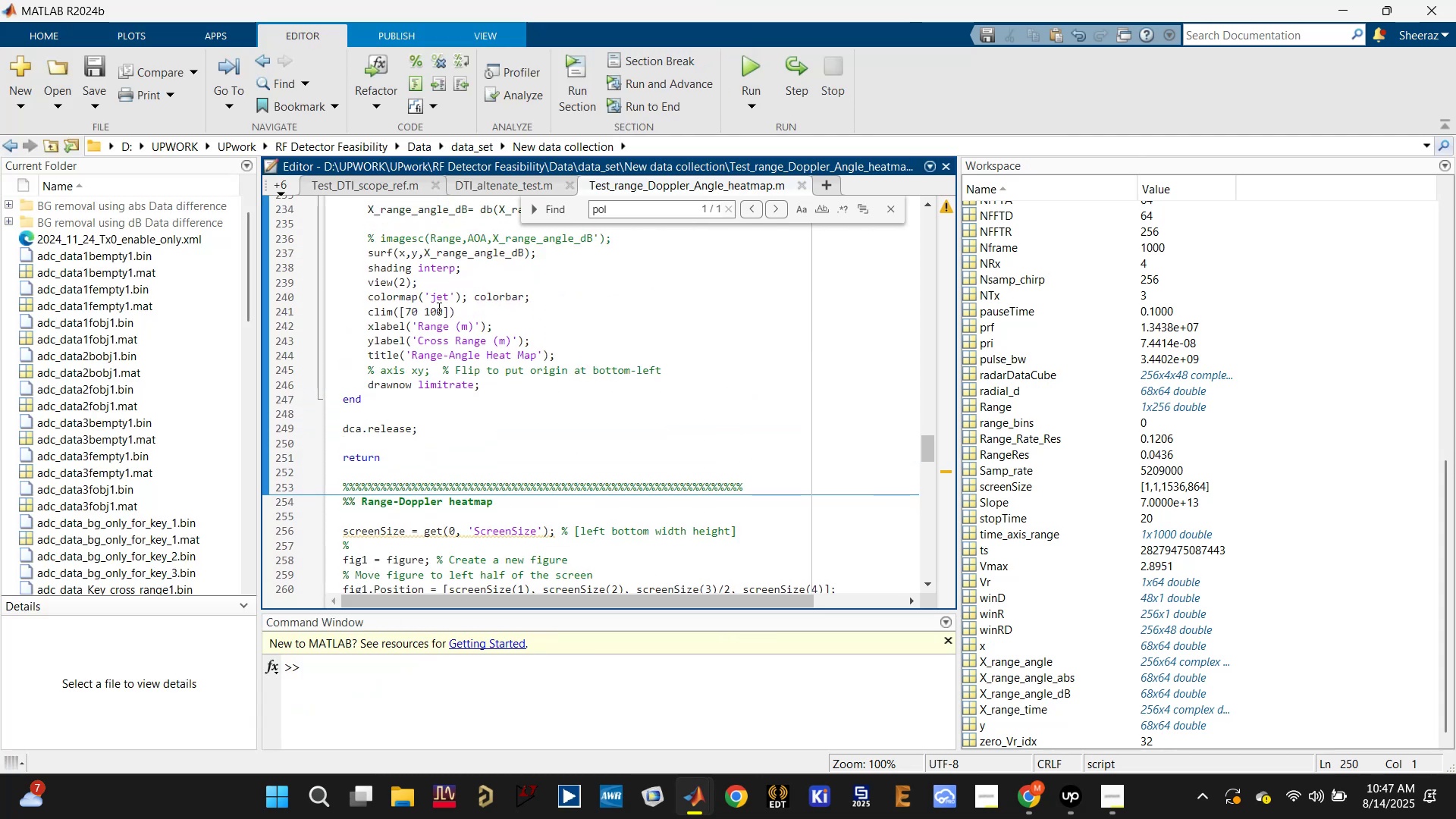 
left_click_drag(start_coordinate=[434, 309], to_coordinate=[427, 312])
 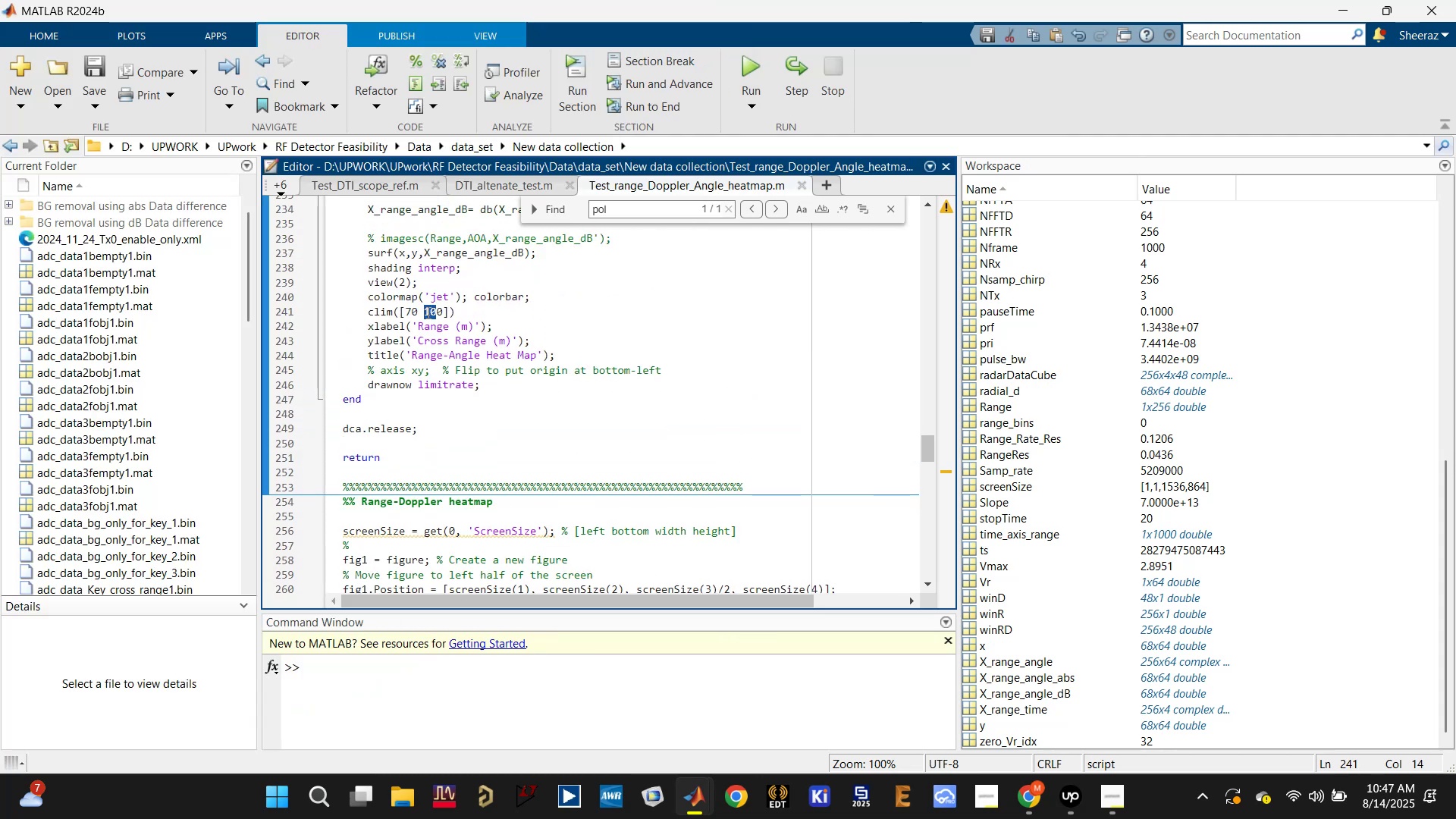 
key(9)
 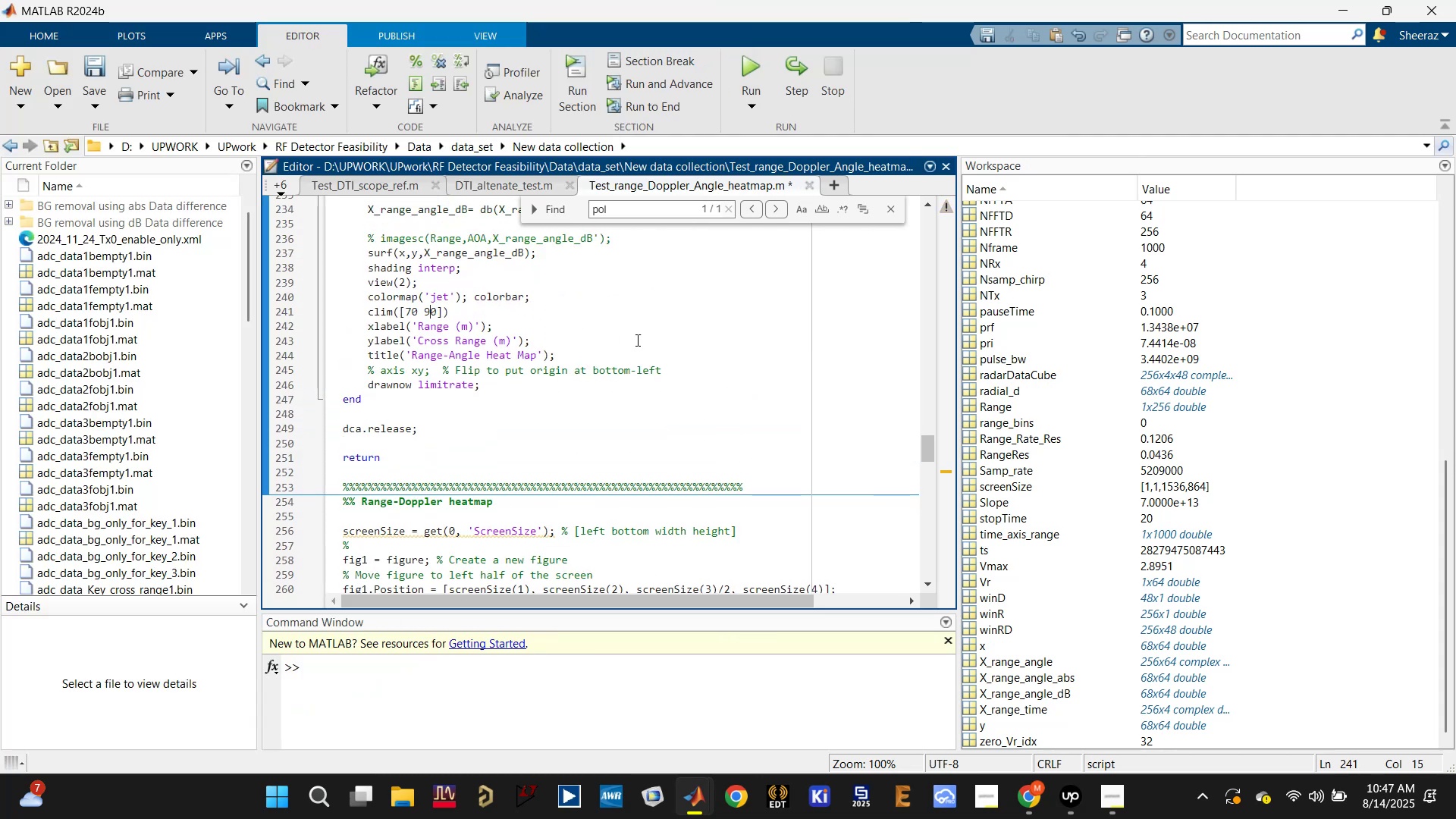 
left_click([639, 340])
 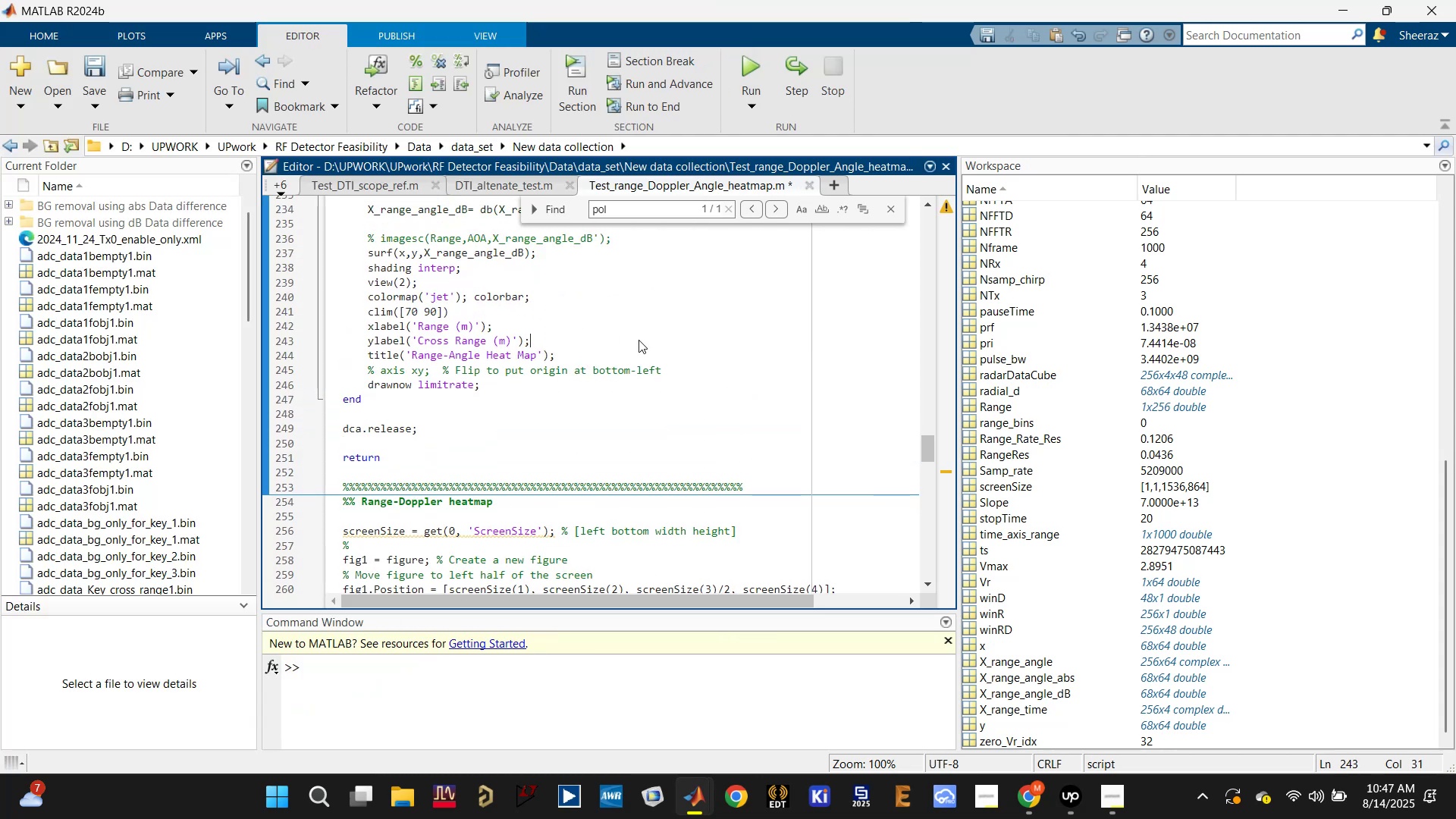 
left_click_drag(start_coordinate=[693, 292], to_coordinate=[675, 295])
 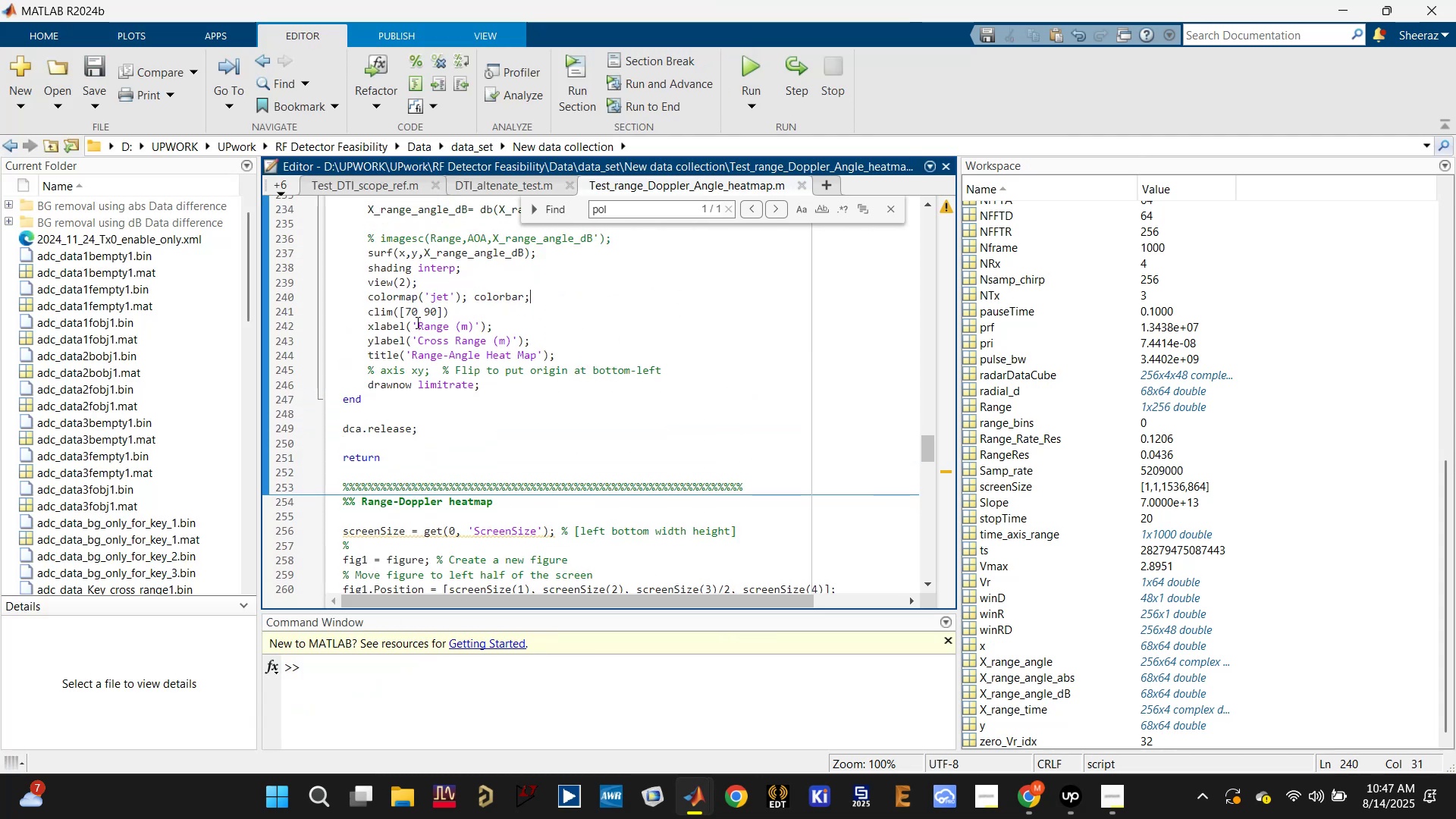 
key(Control+S)
 